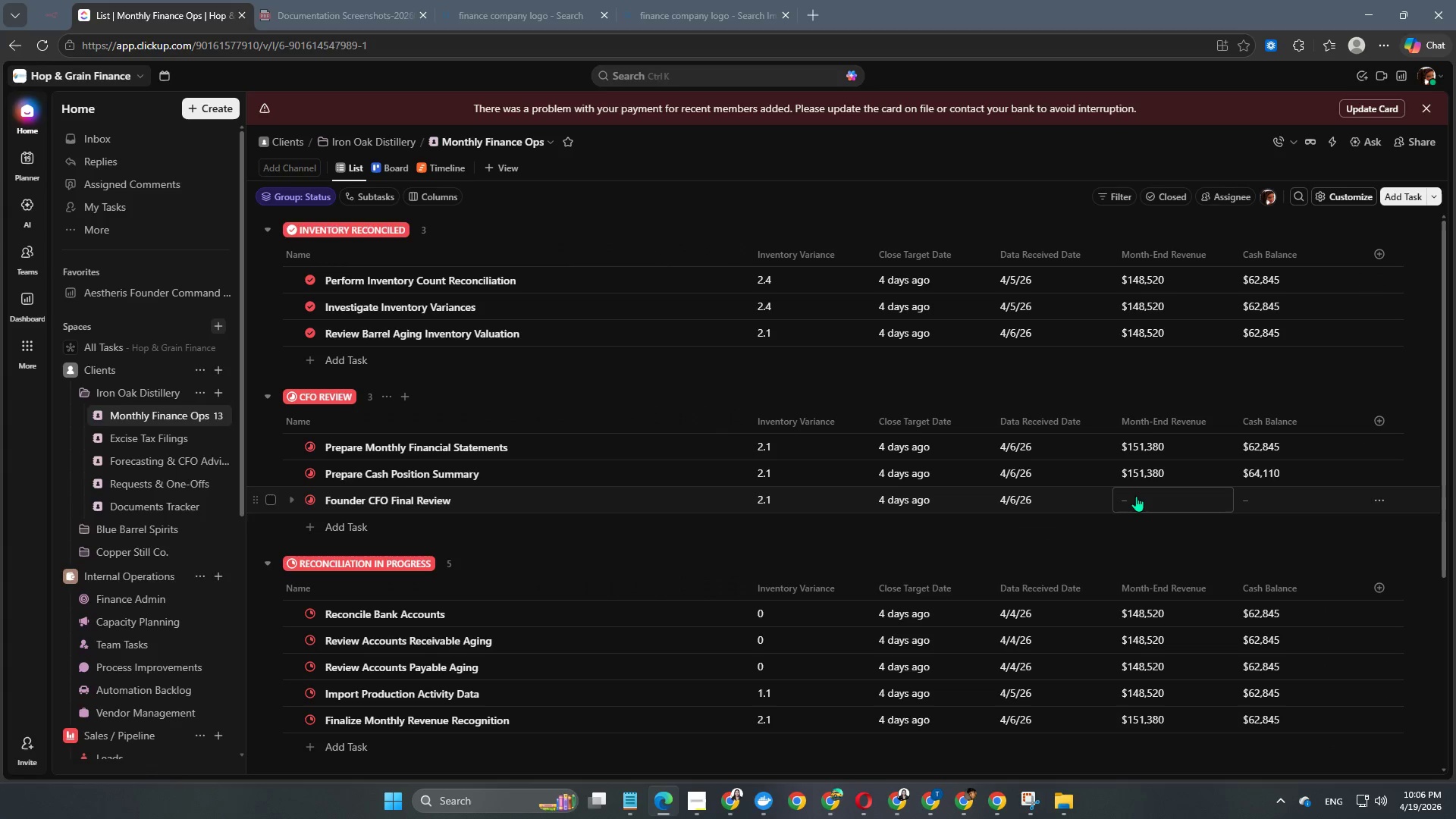 
left_click([1136, 496])
 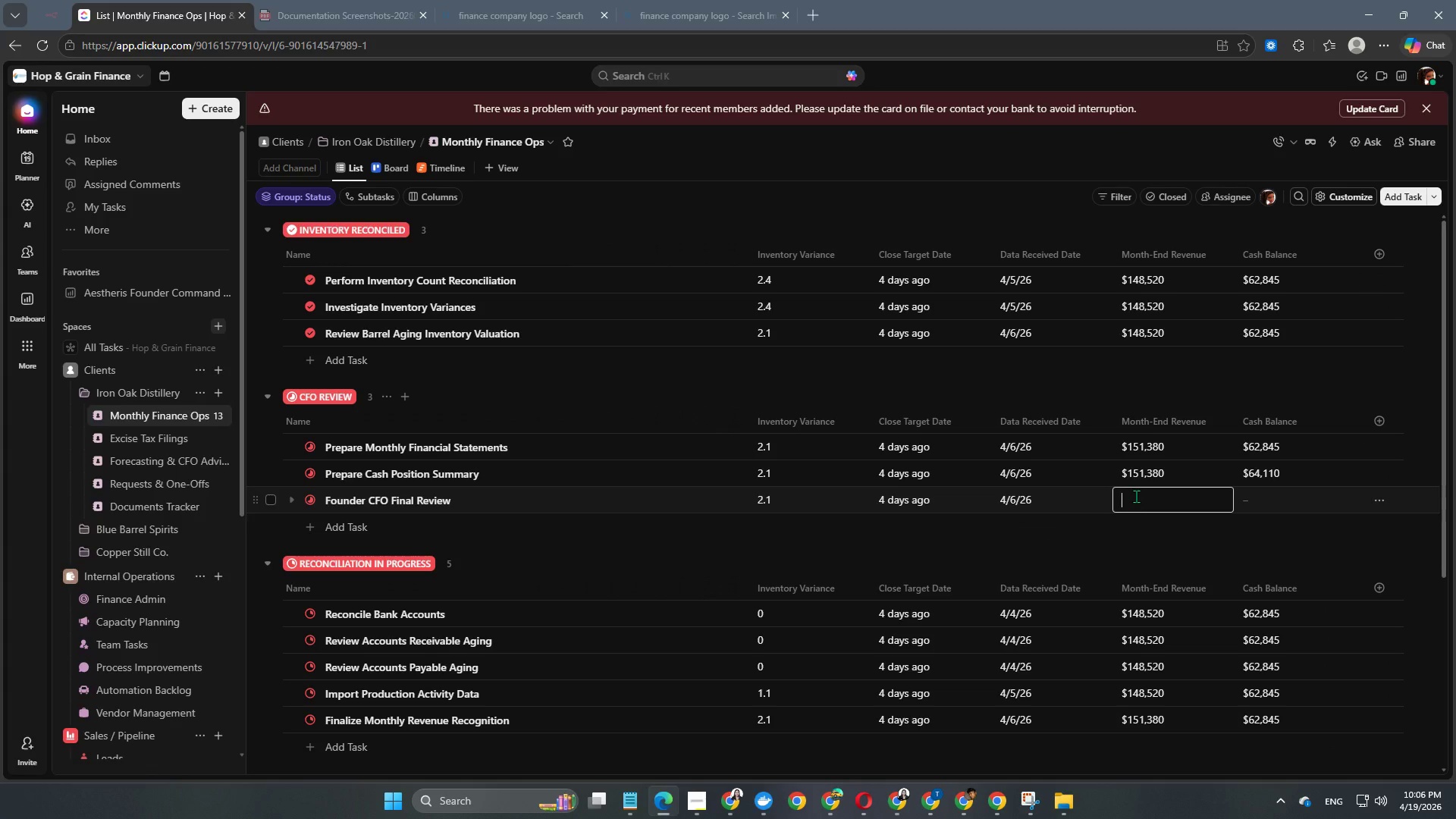 
key(Numpad1)
 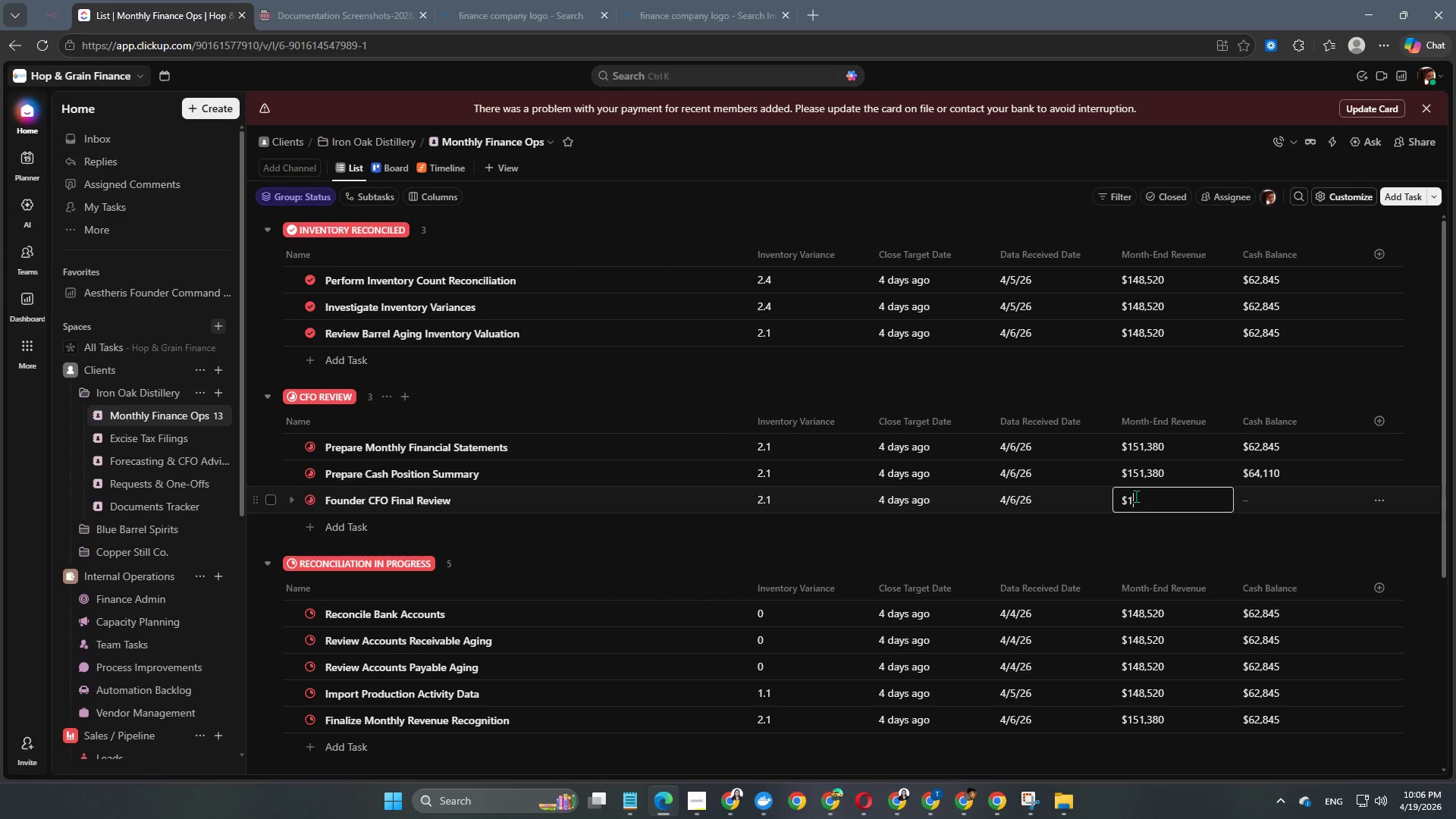 
key(Numpad5)
 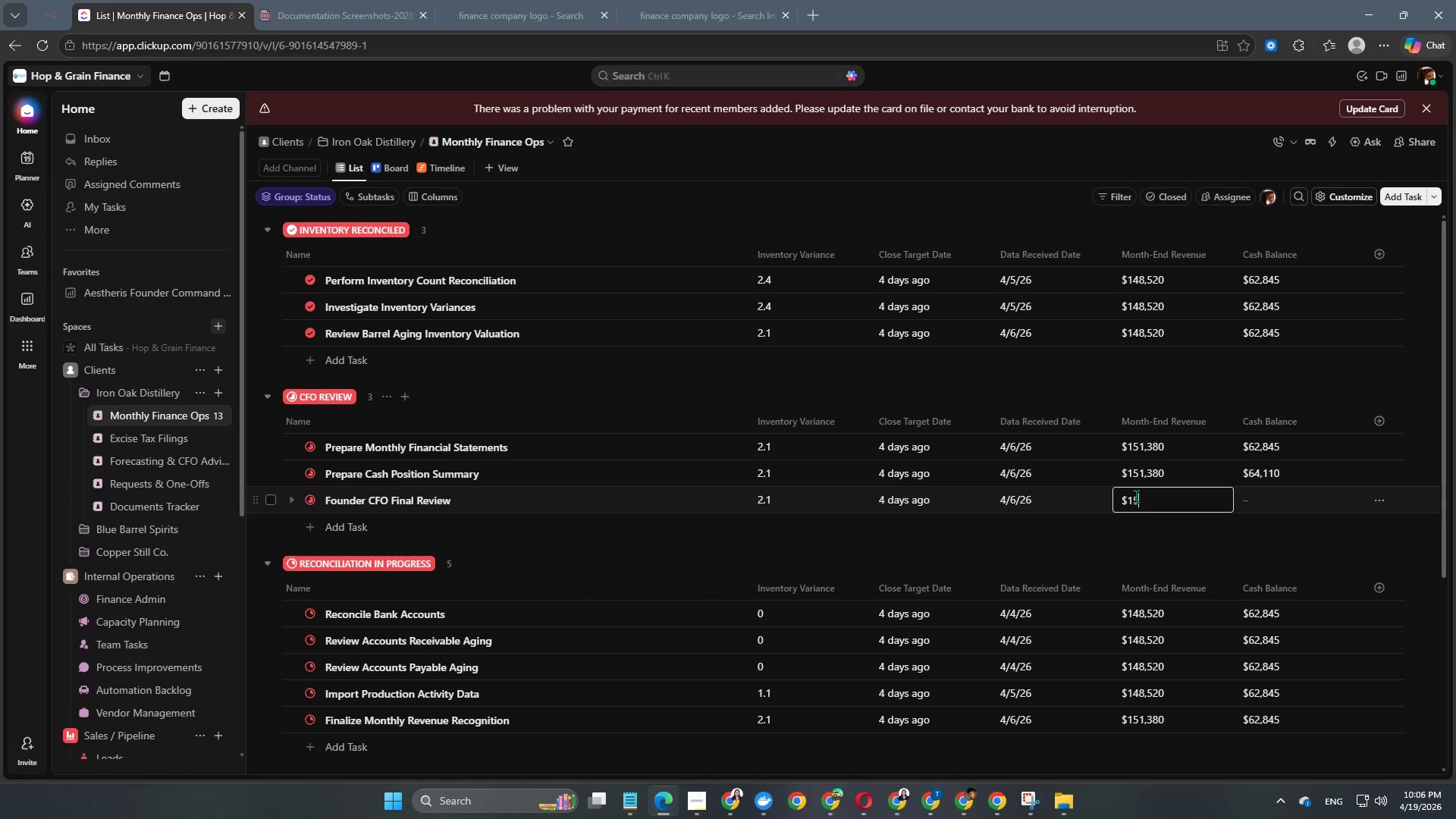 
key(Numpad1)
 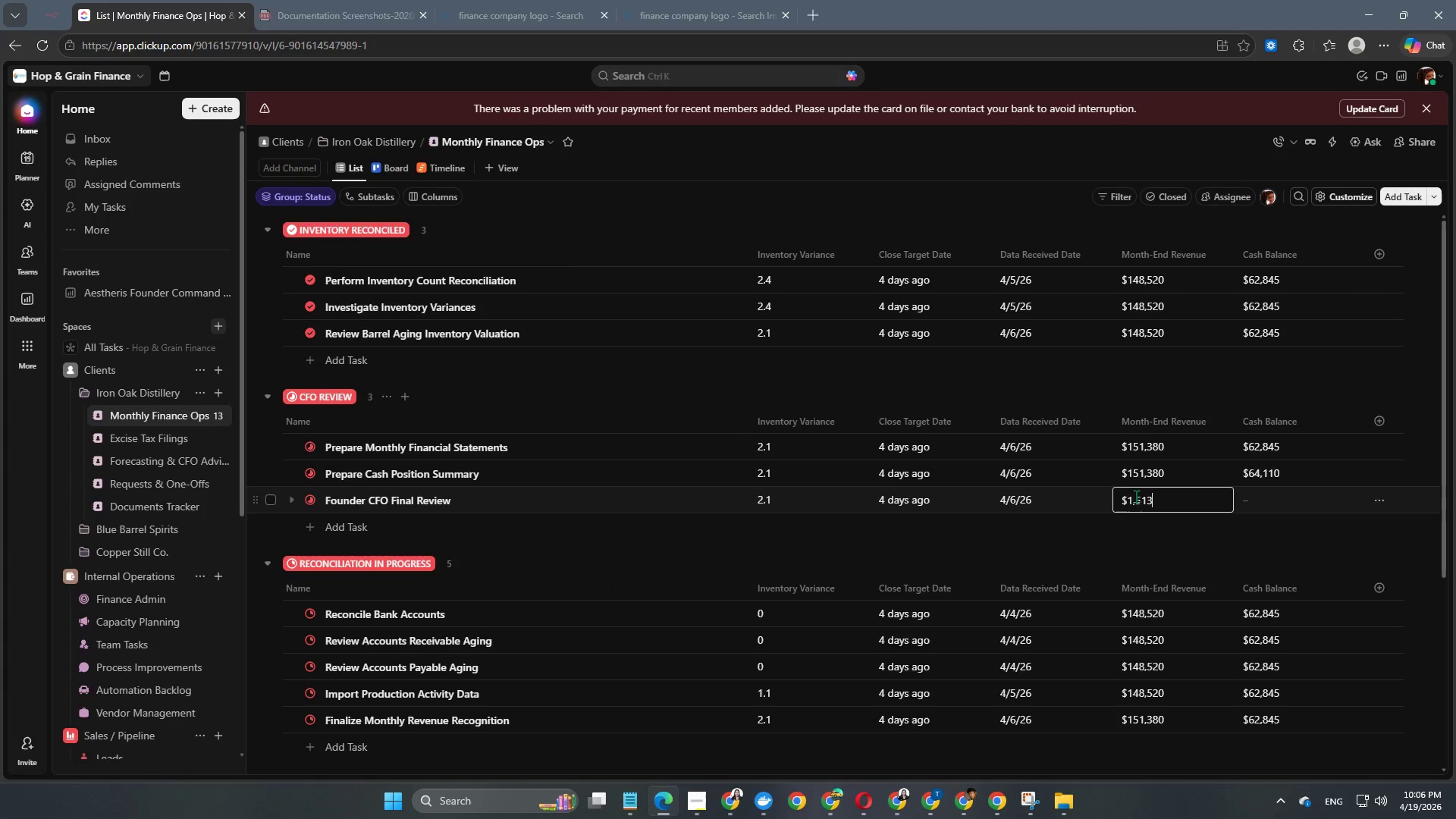 
key(Numpad3)
 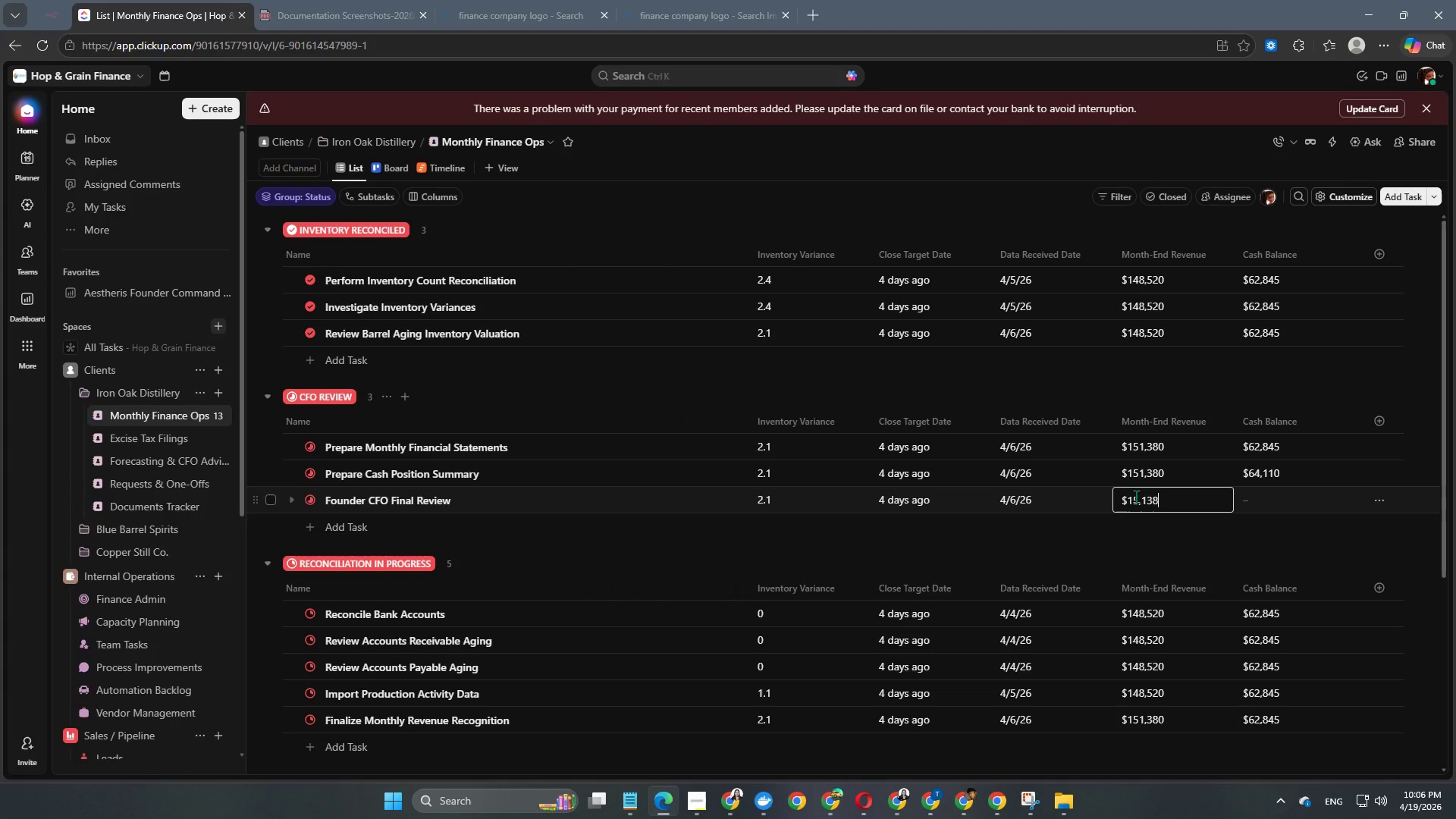 
key(Numpad8)
 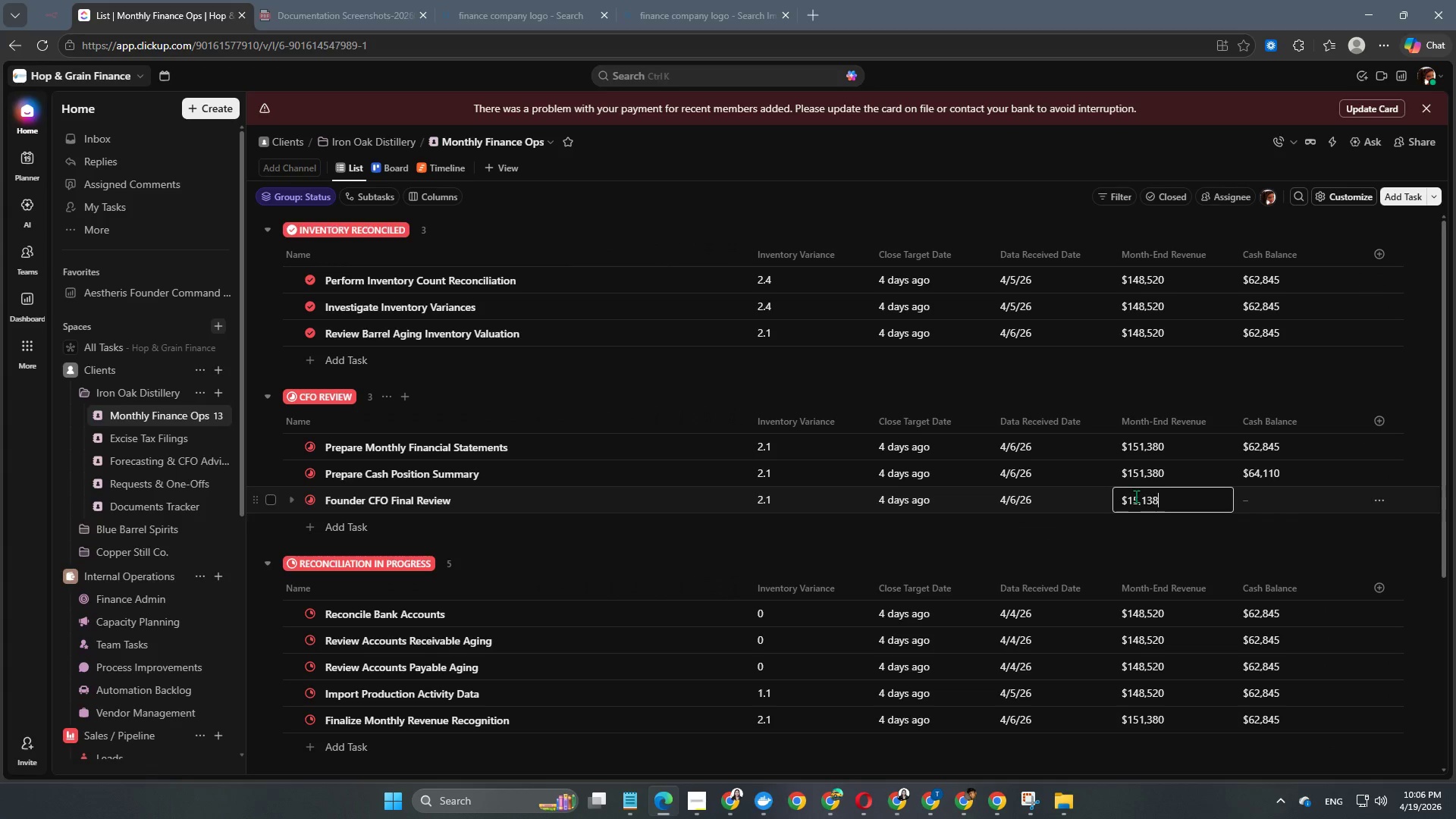 
key(Numpad0)
 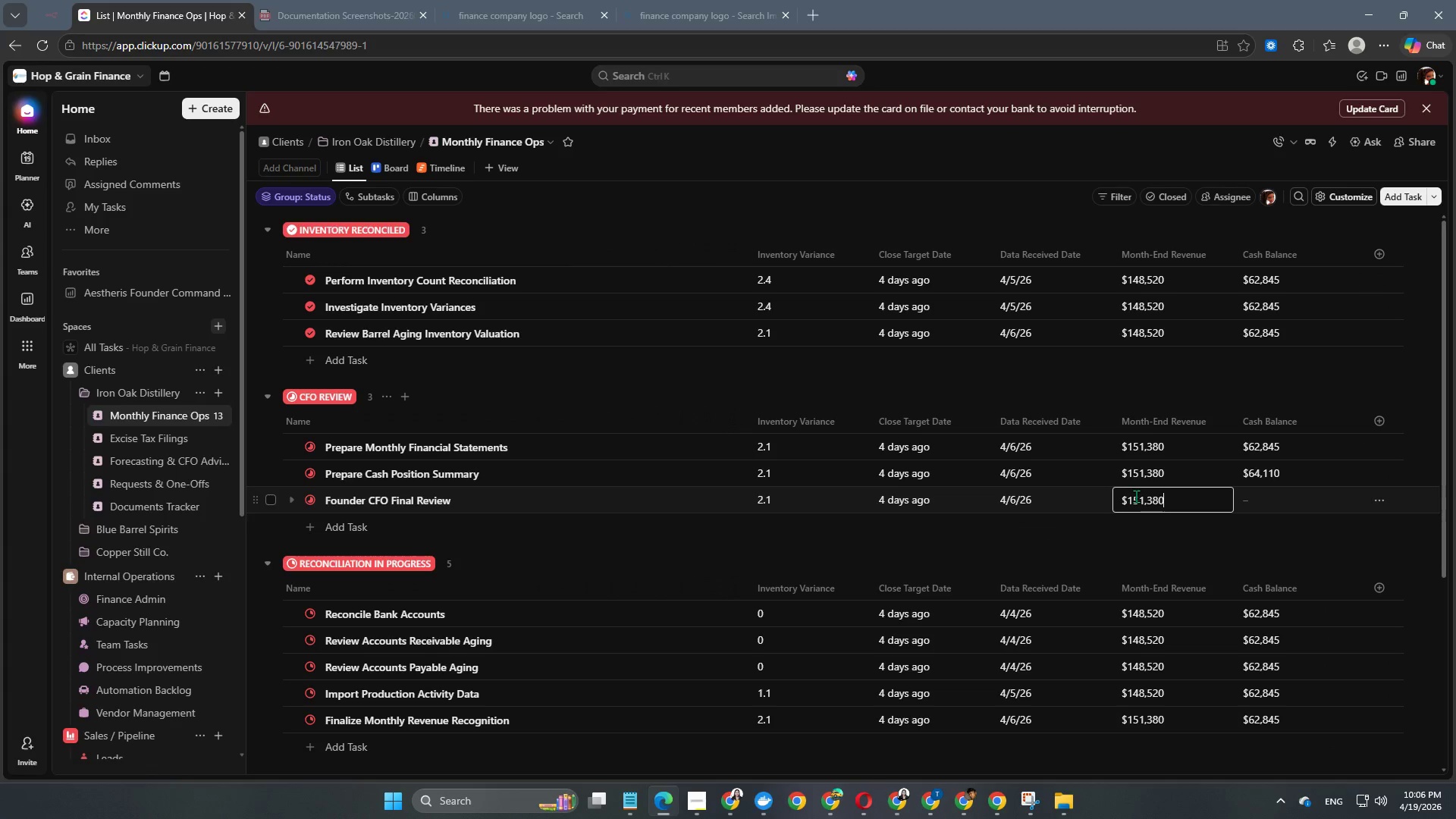 
key(NumpadEnter)
 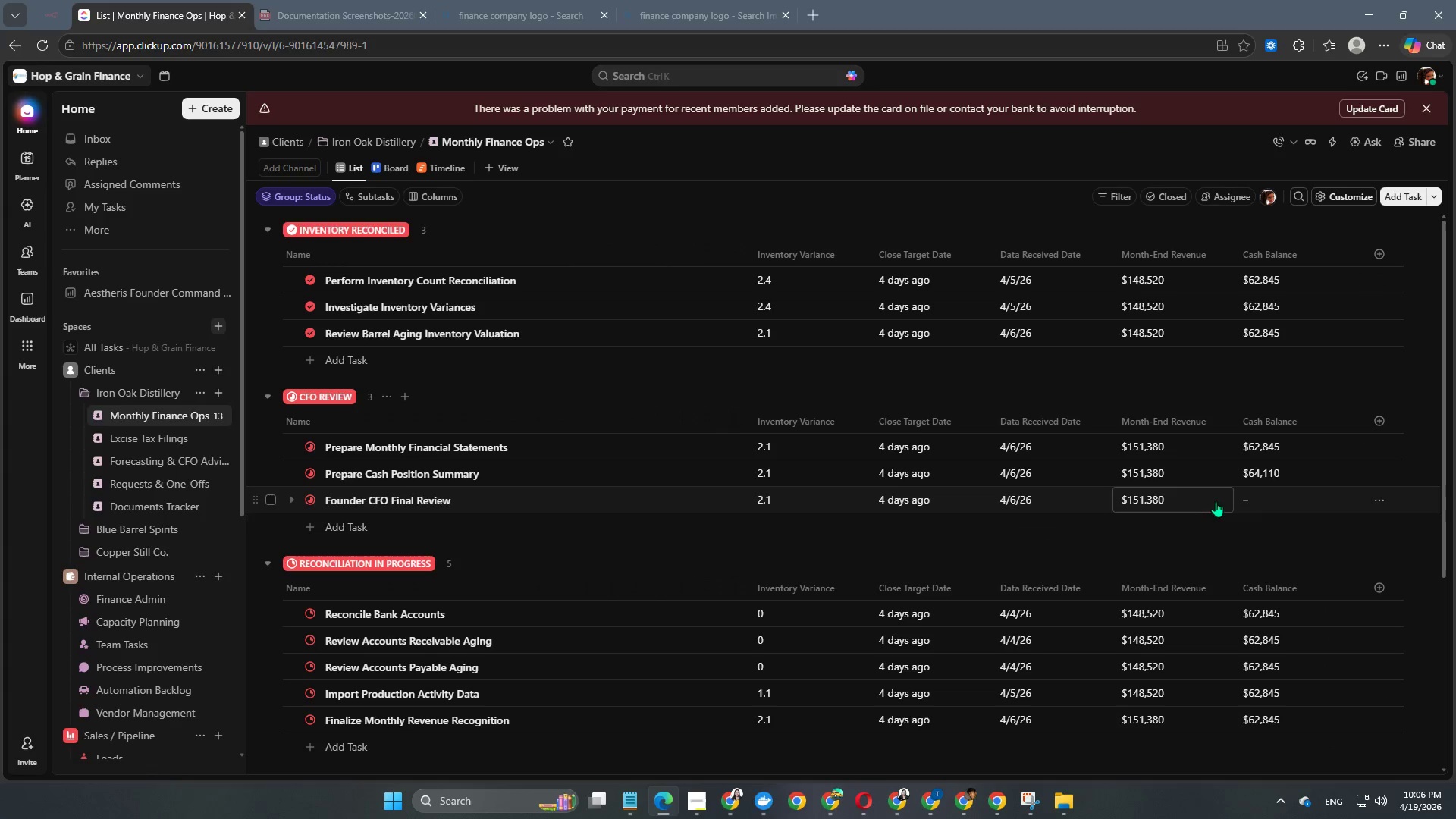 
left_click([1265, 498])
 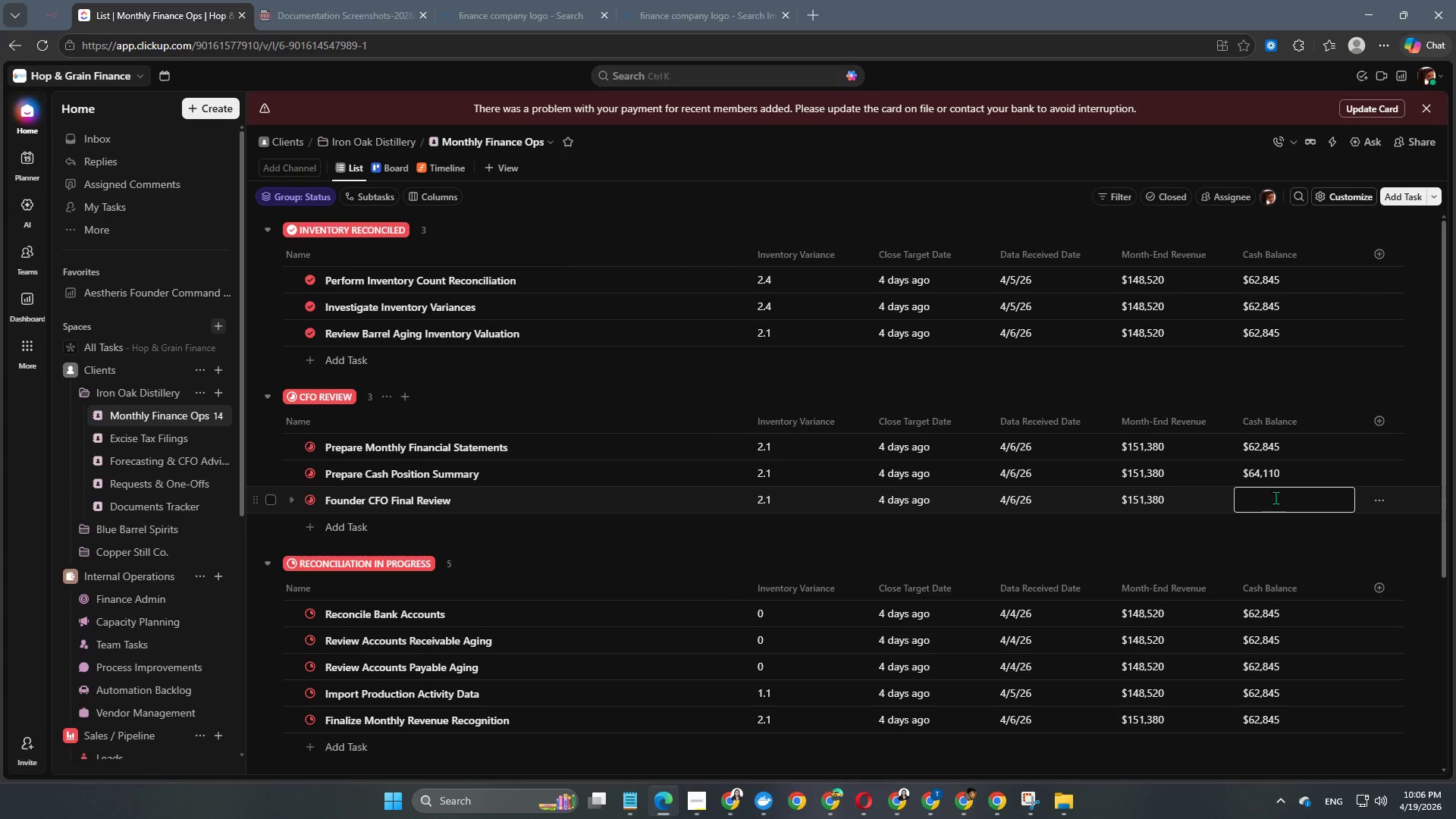 
wait(8.03)
 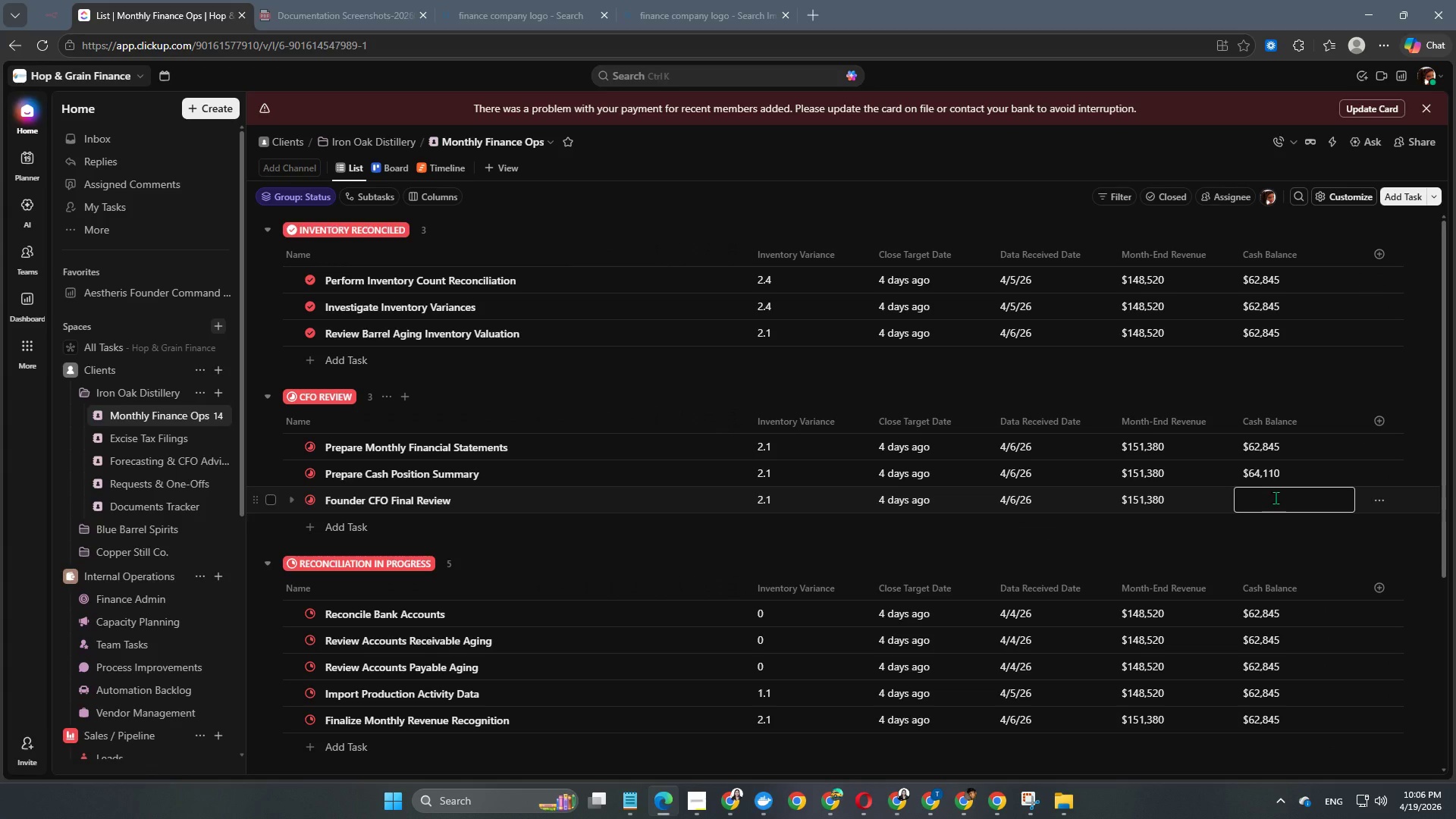 
key(Numpad6)
 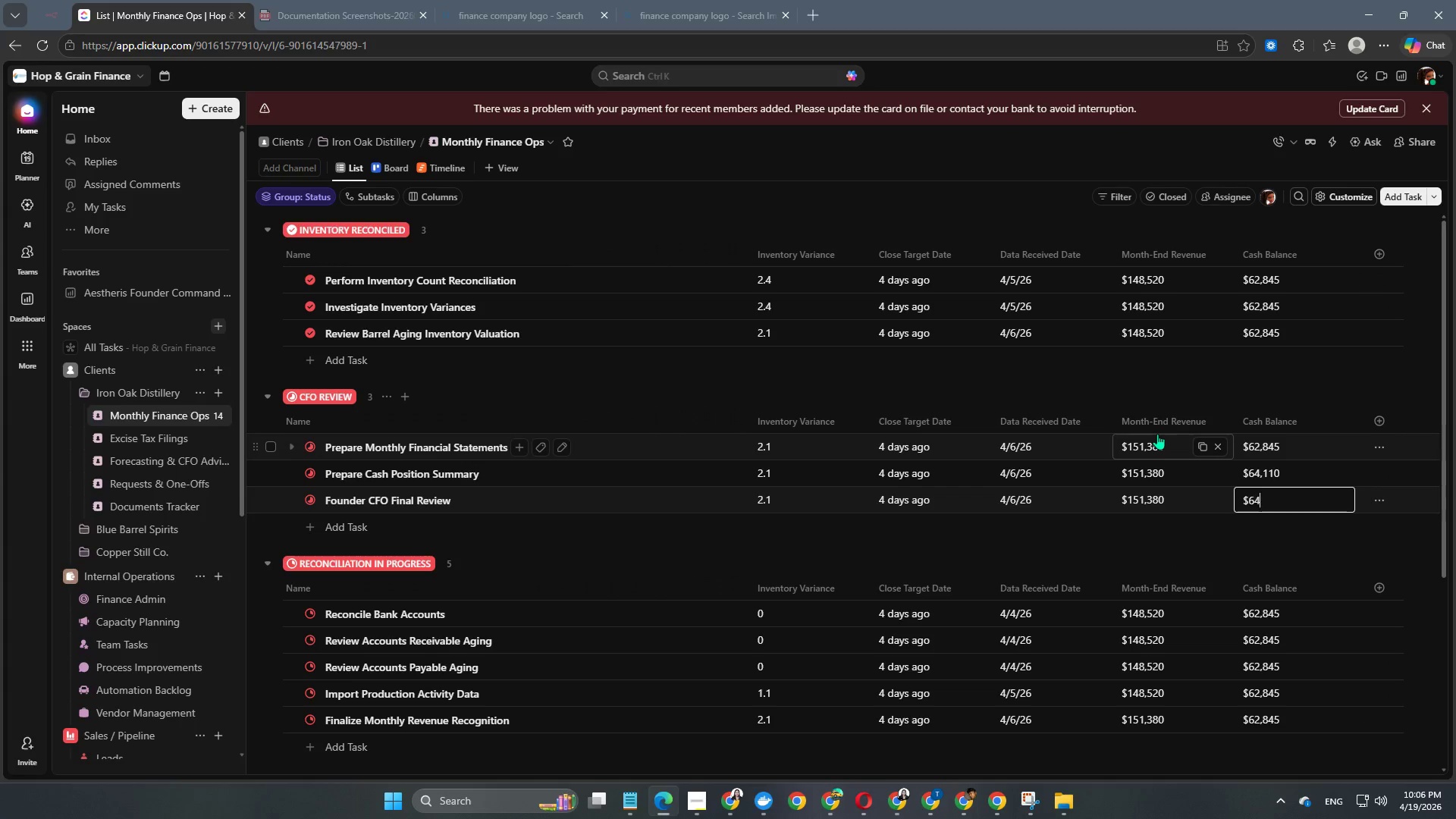 
key(Numpad4)
 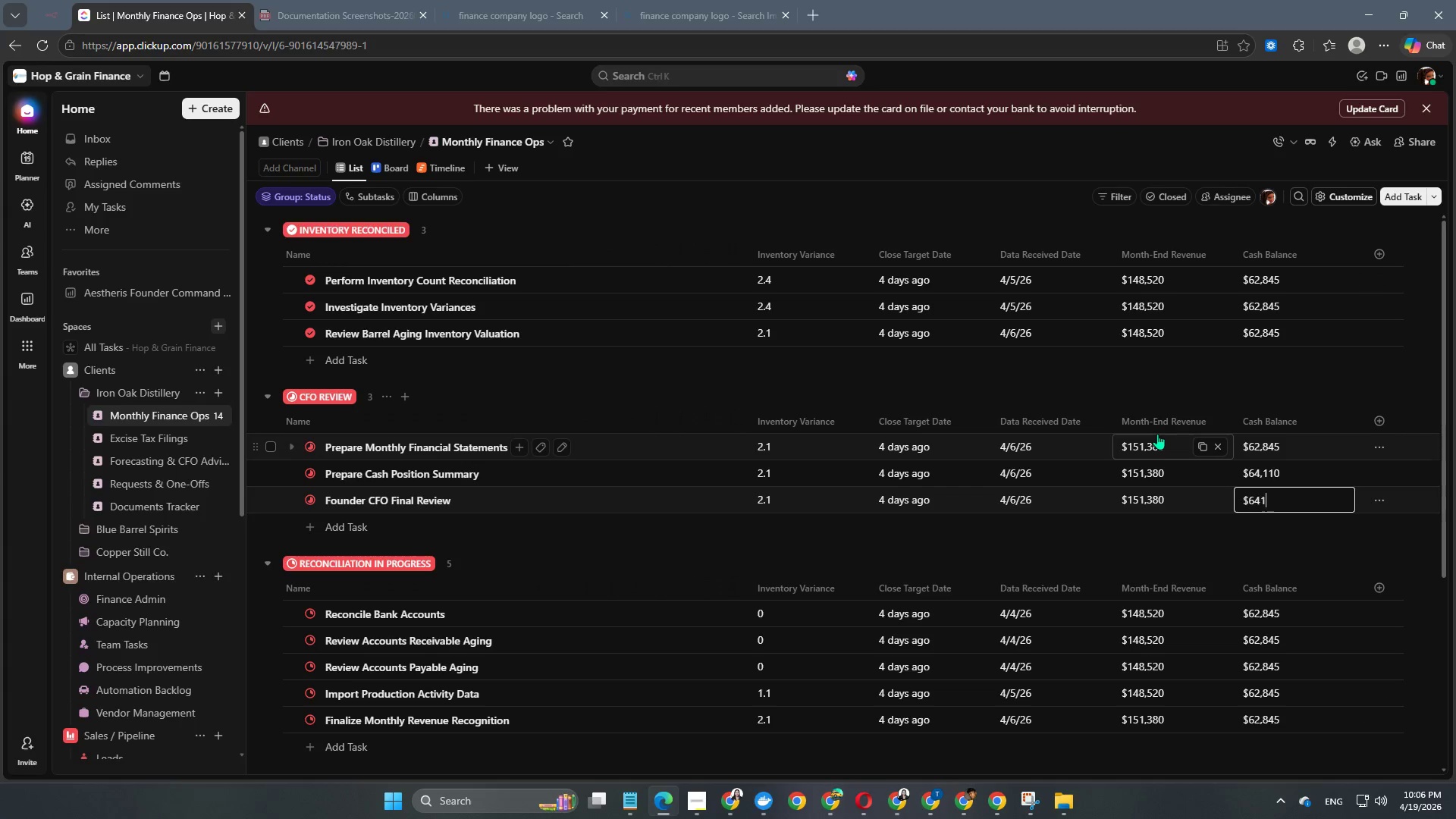 
key(Numpad1)
 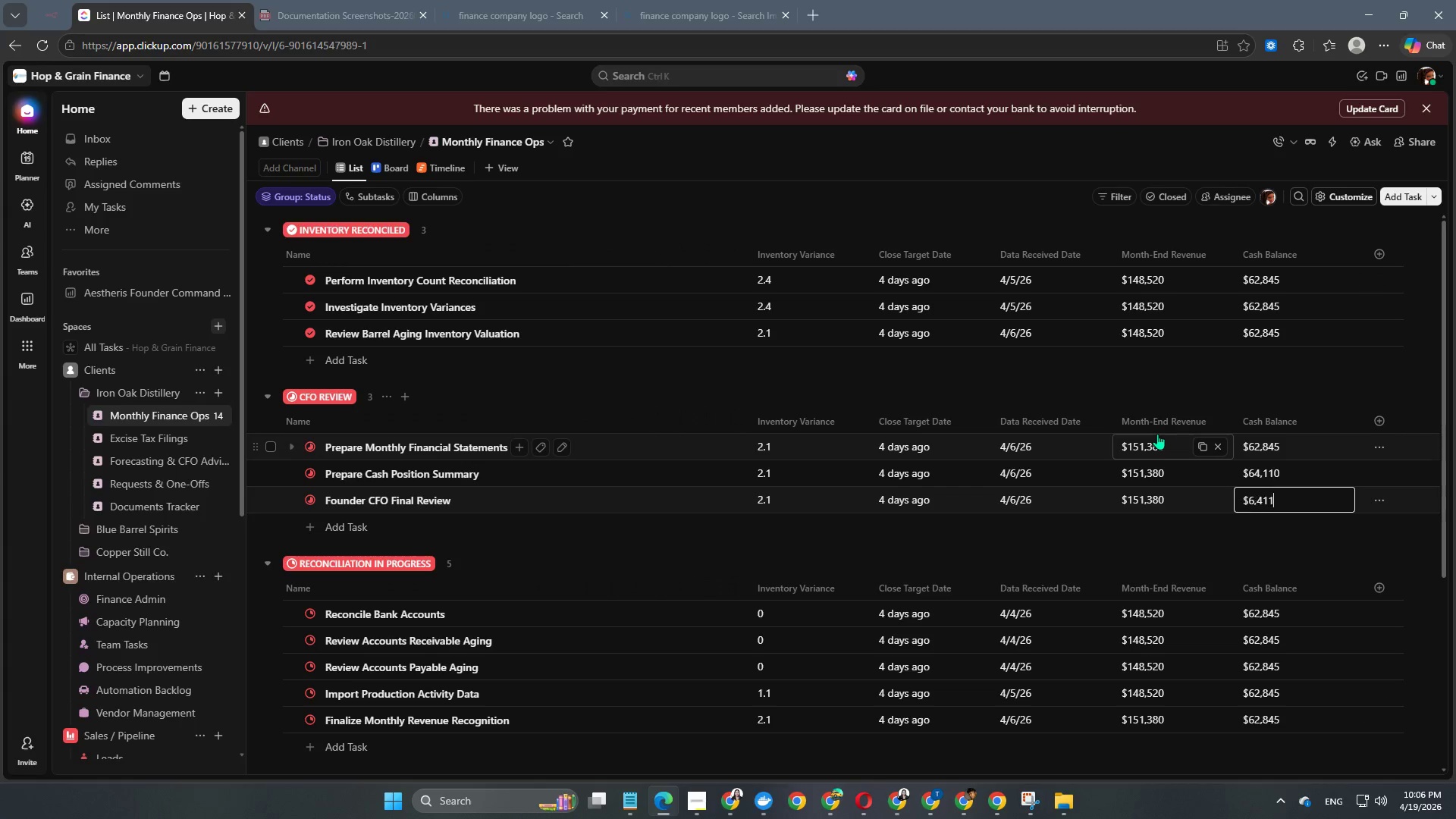 
key(Numpad1)
 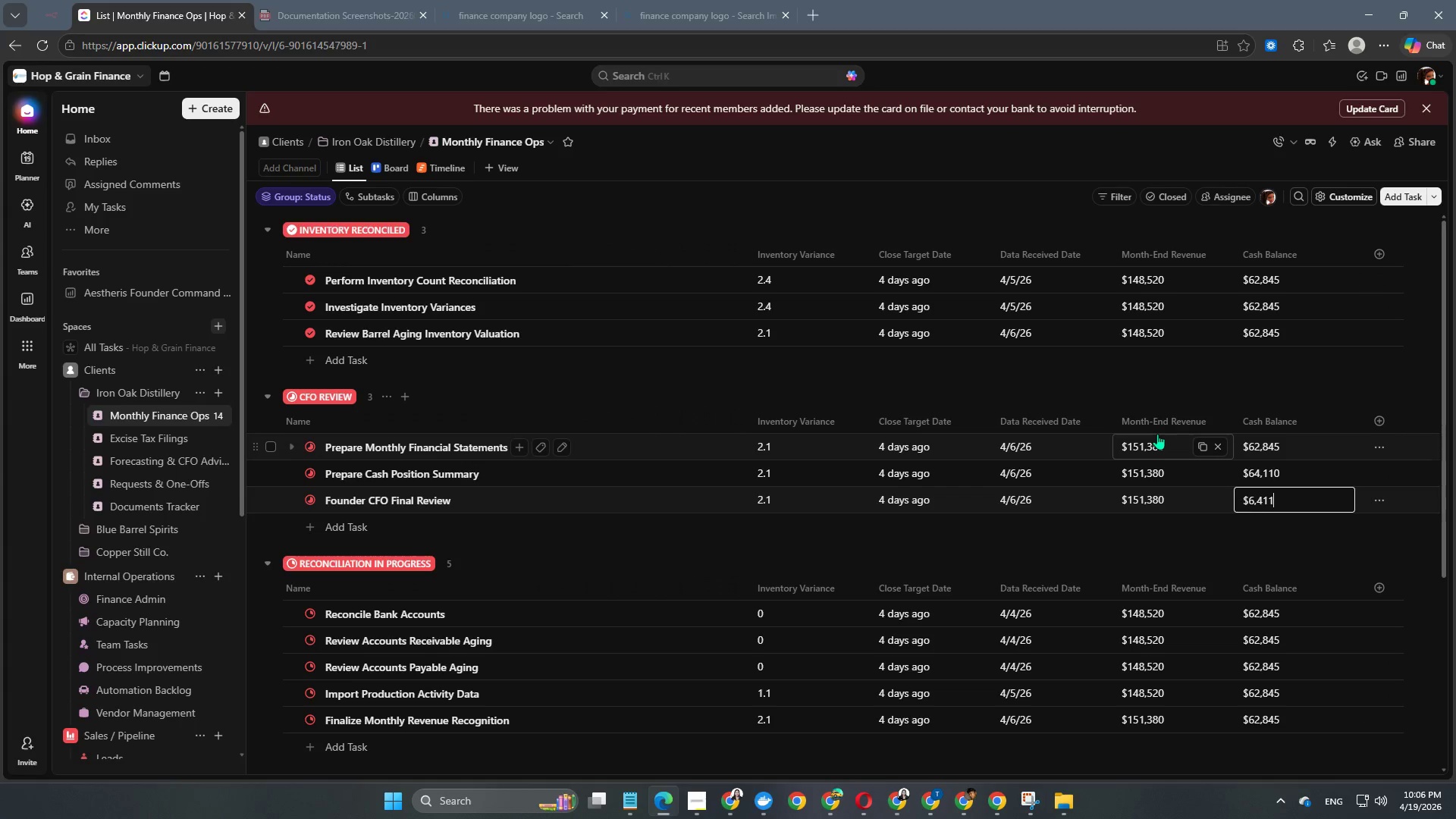 
key(Numpad0)
 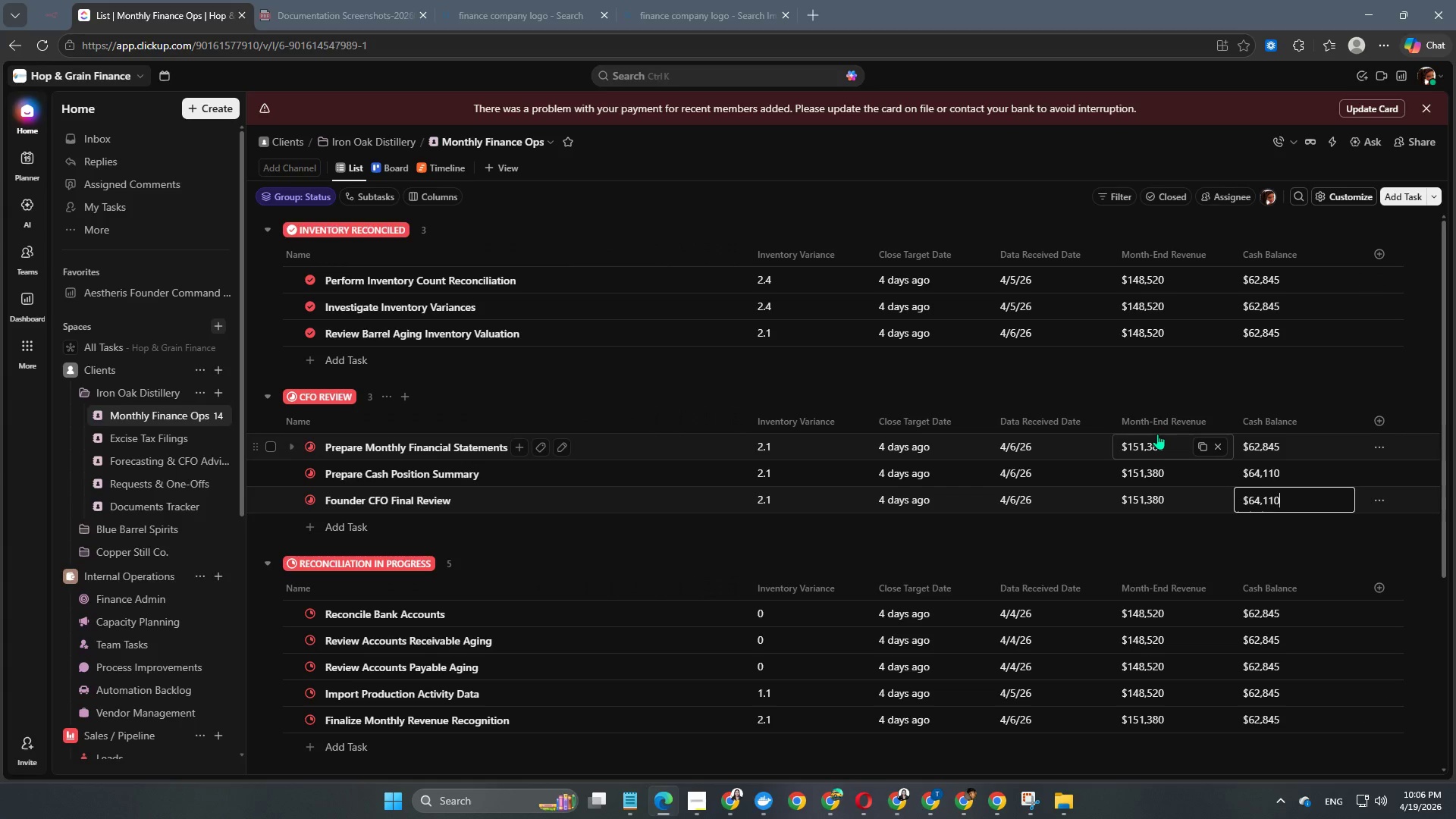 
key(NumpadEnter)
 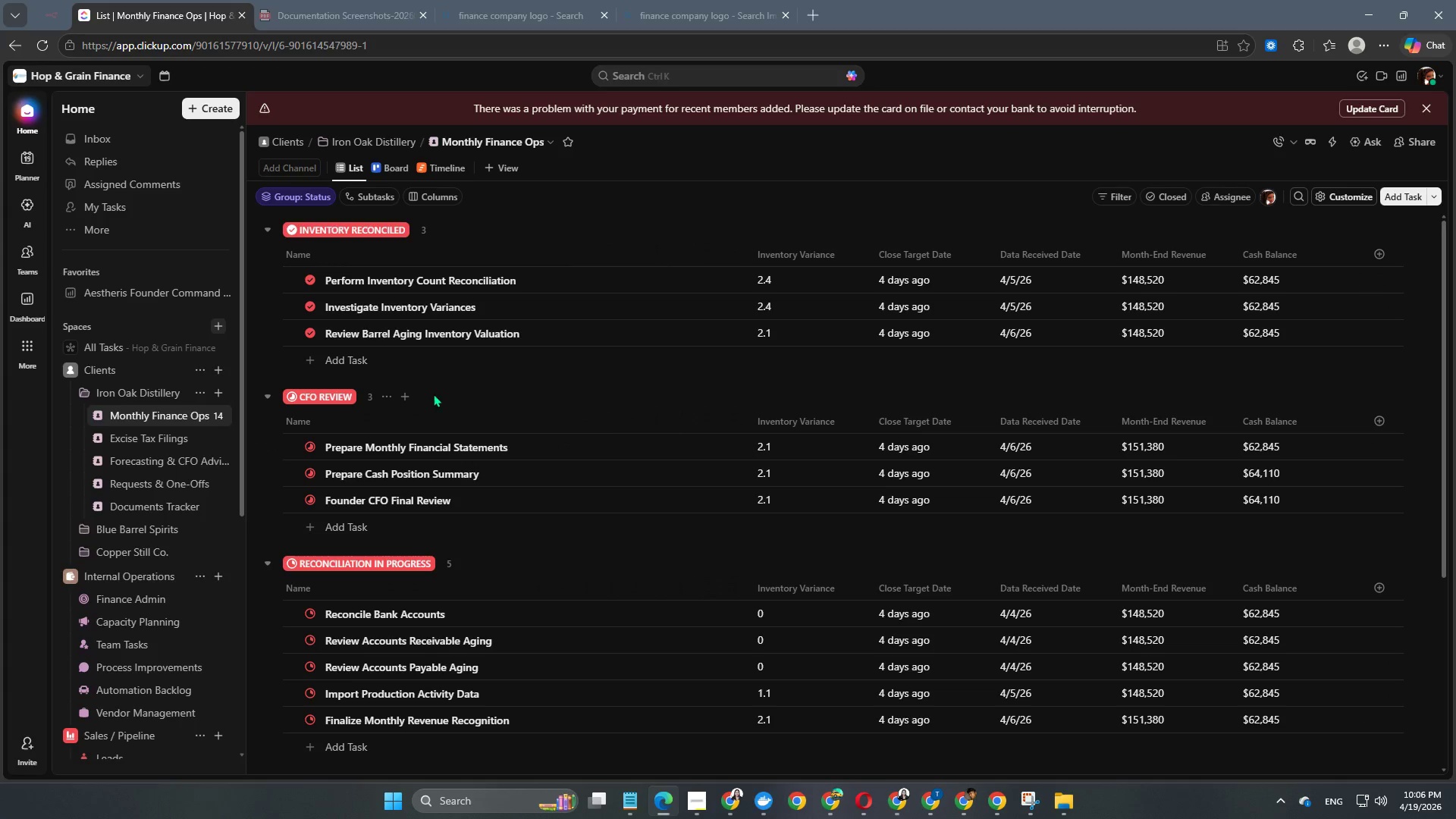 
scroll: coordinate [417, 584], scroll_direction: down, amount: 6.0
 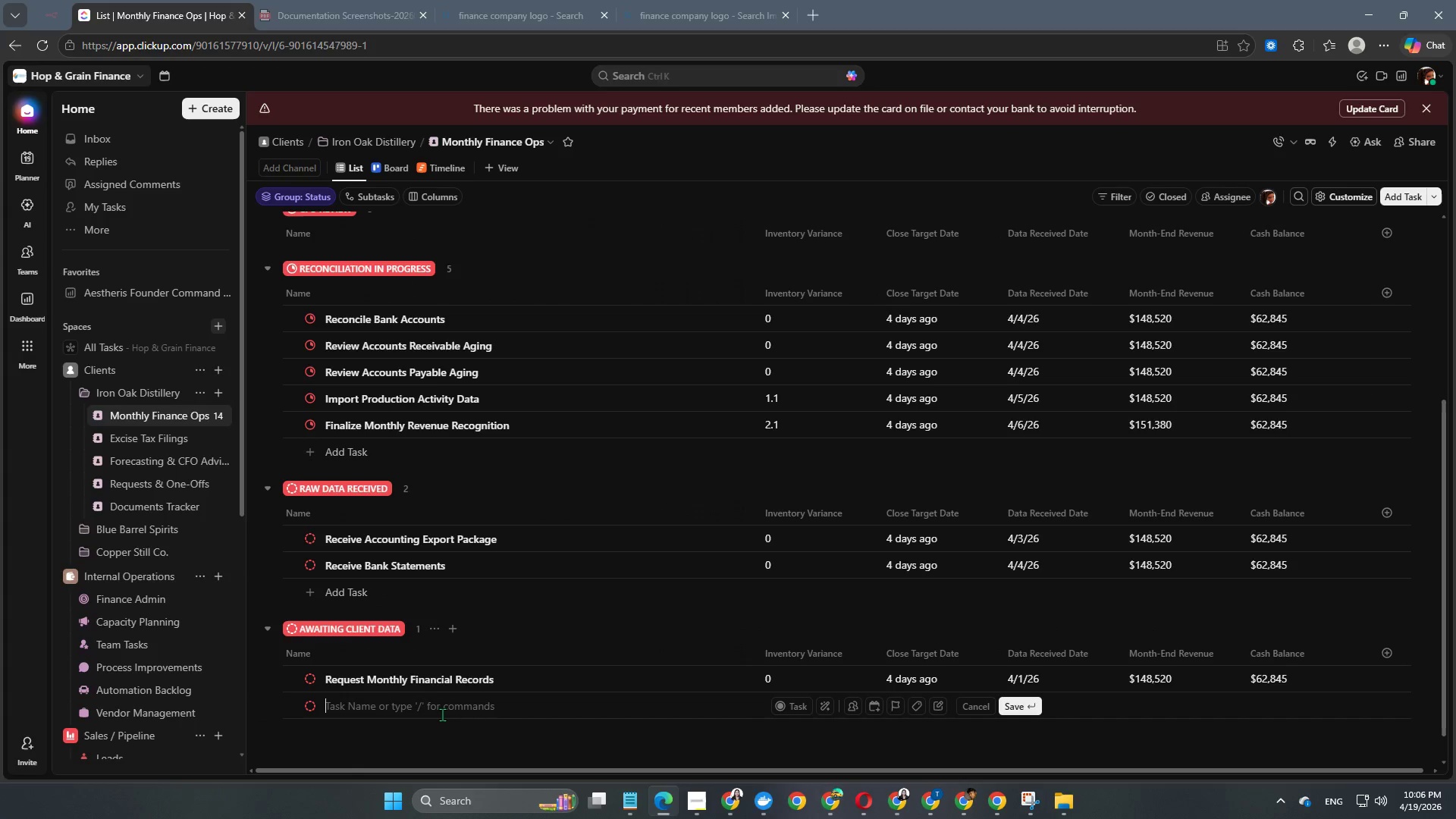 
type(Close MOnth)
key(Backspace)
key(Backspace)
key(Backspace)
key(Backspace)
type(onthly Finance Perios)
key(Backspace)
type(d)
 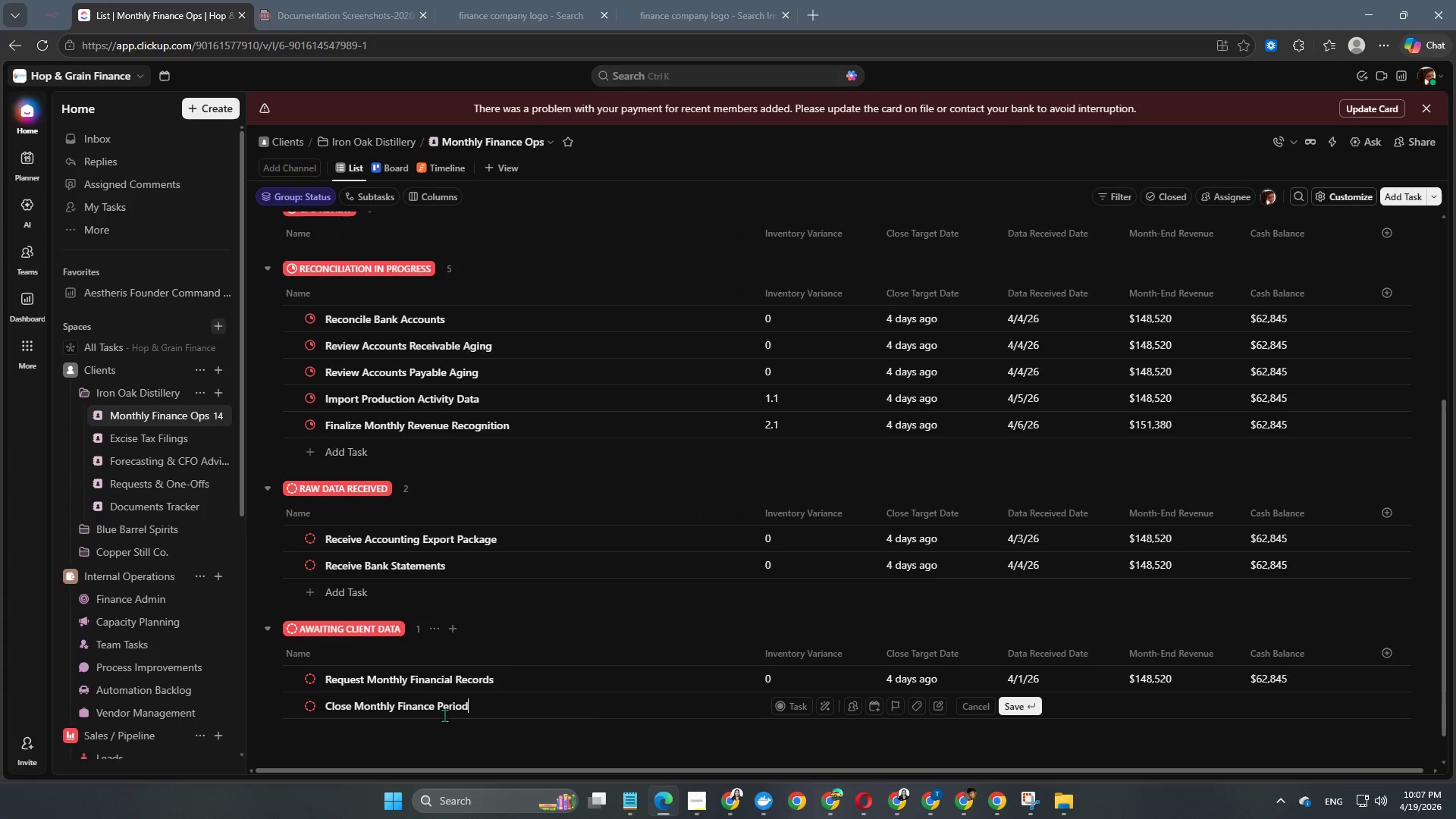 
left_click([509, 744])
 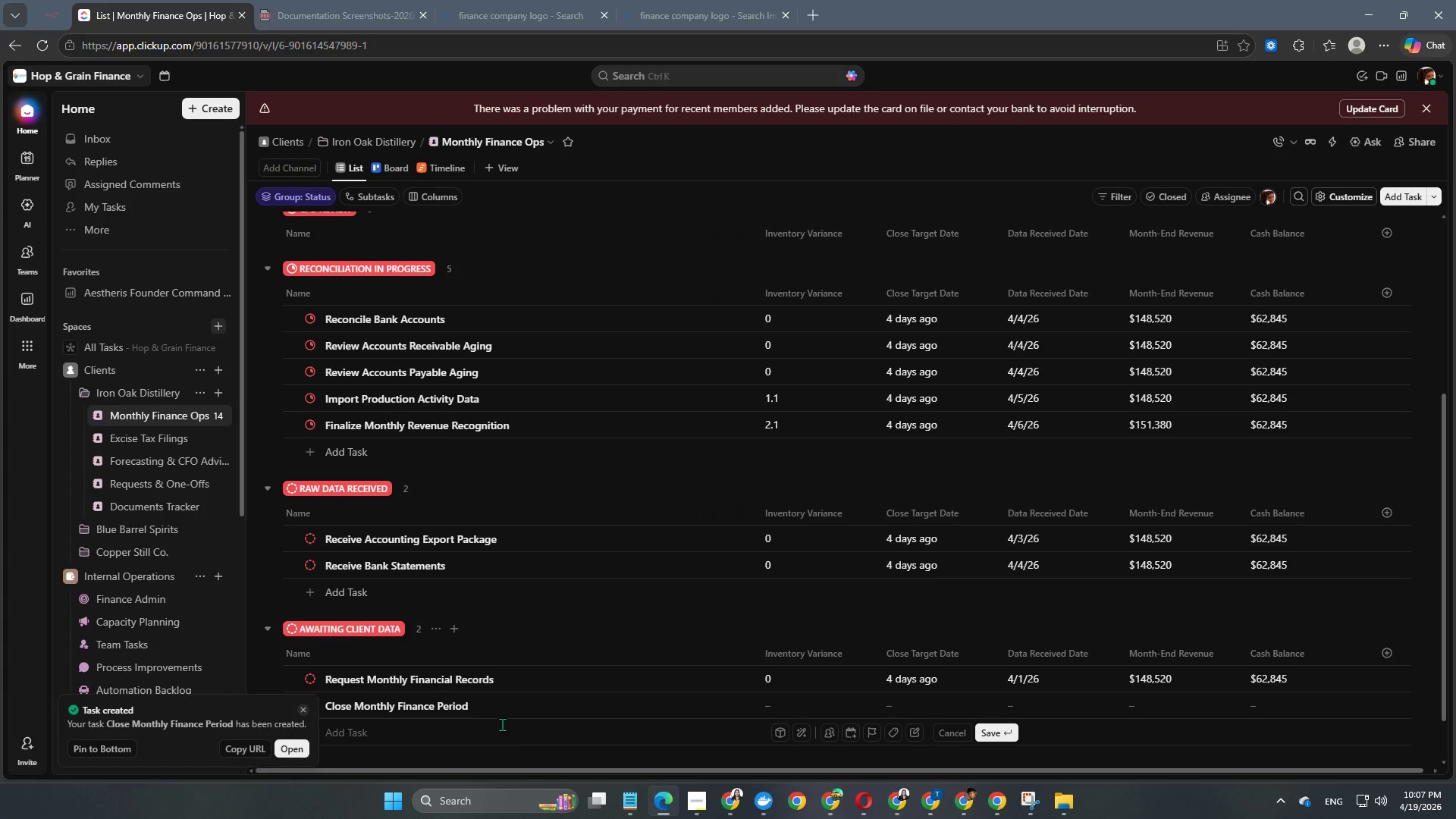 
scroll: coordinate [483, 679], scroll_direction: down, amount: 2.0
 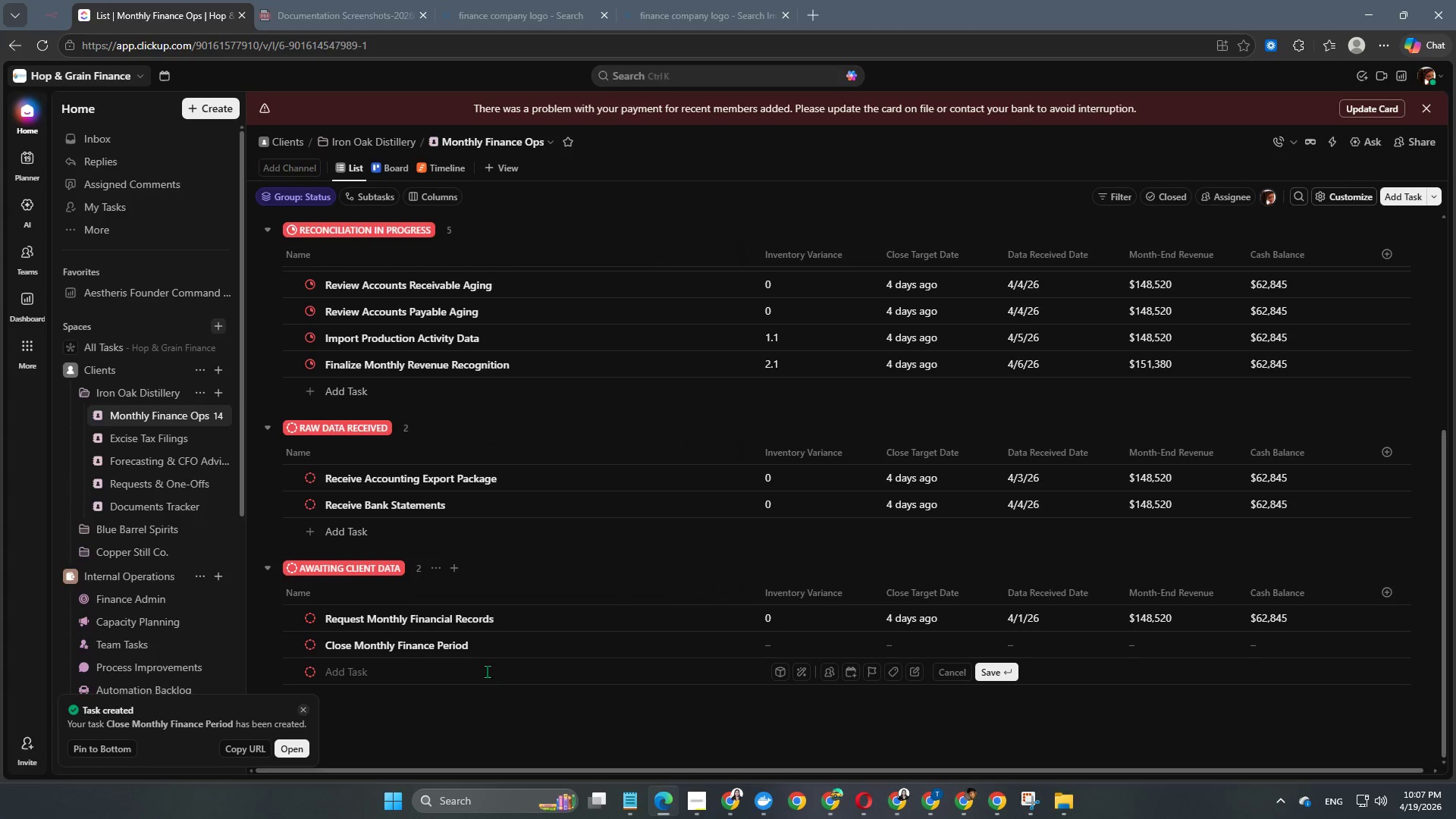 
left_click([308, 649])
 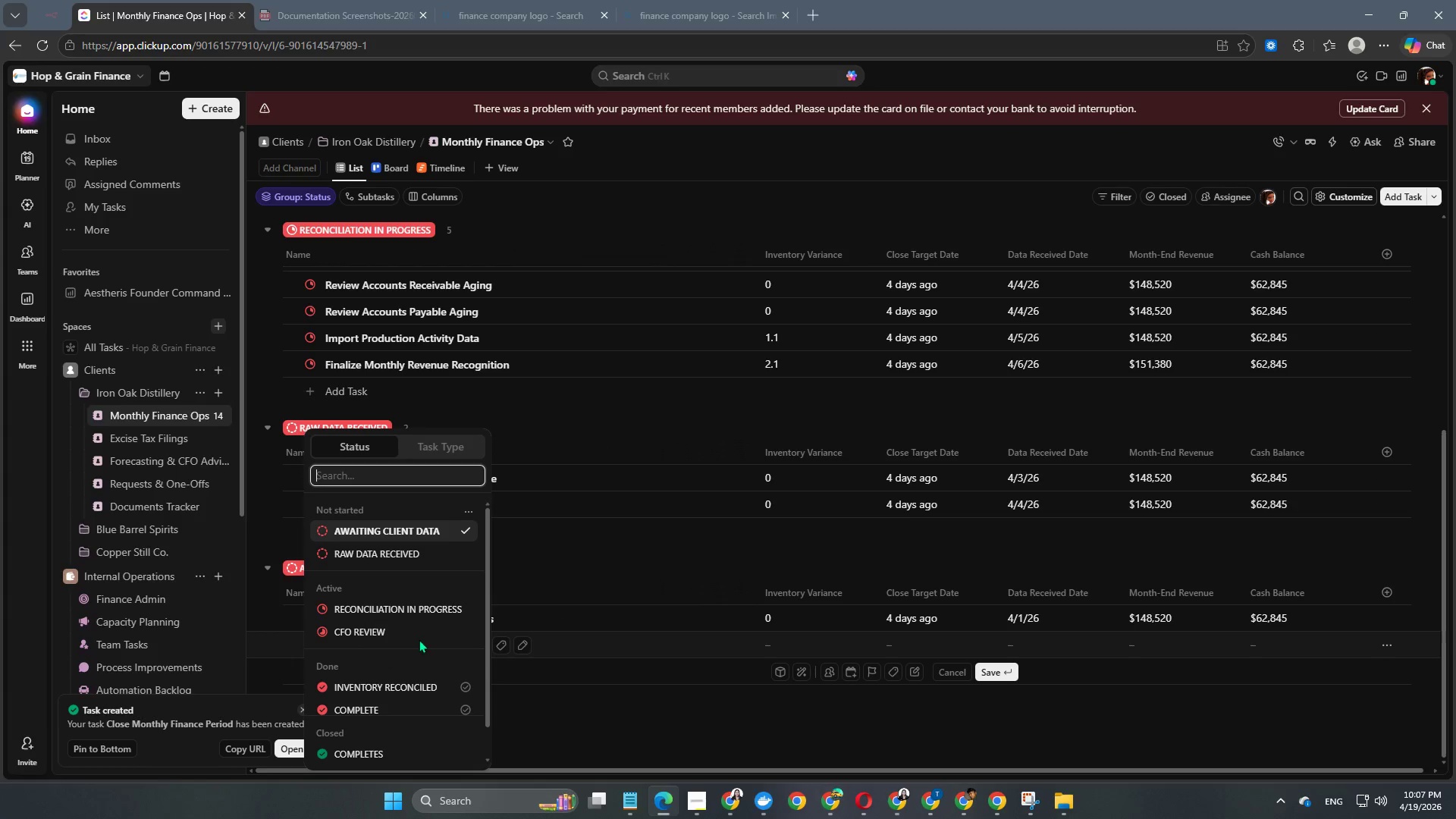 
scroll: coordinate [425, 635], scroll_direction: down, amount: 4.0
 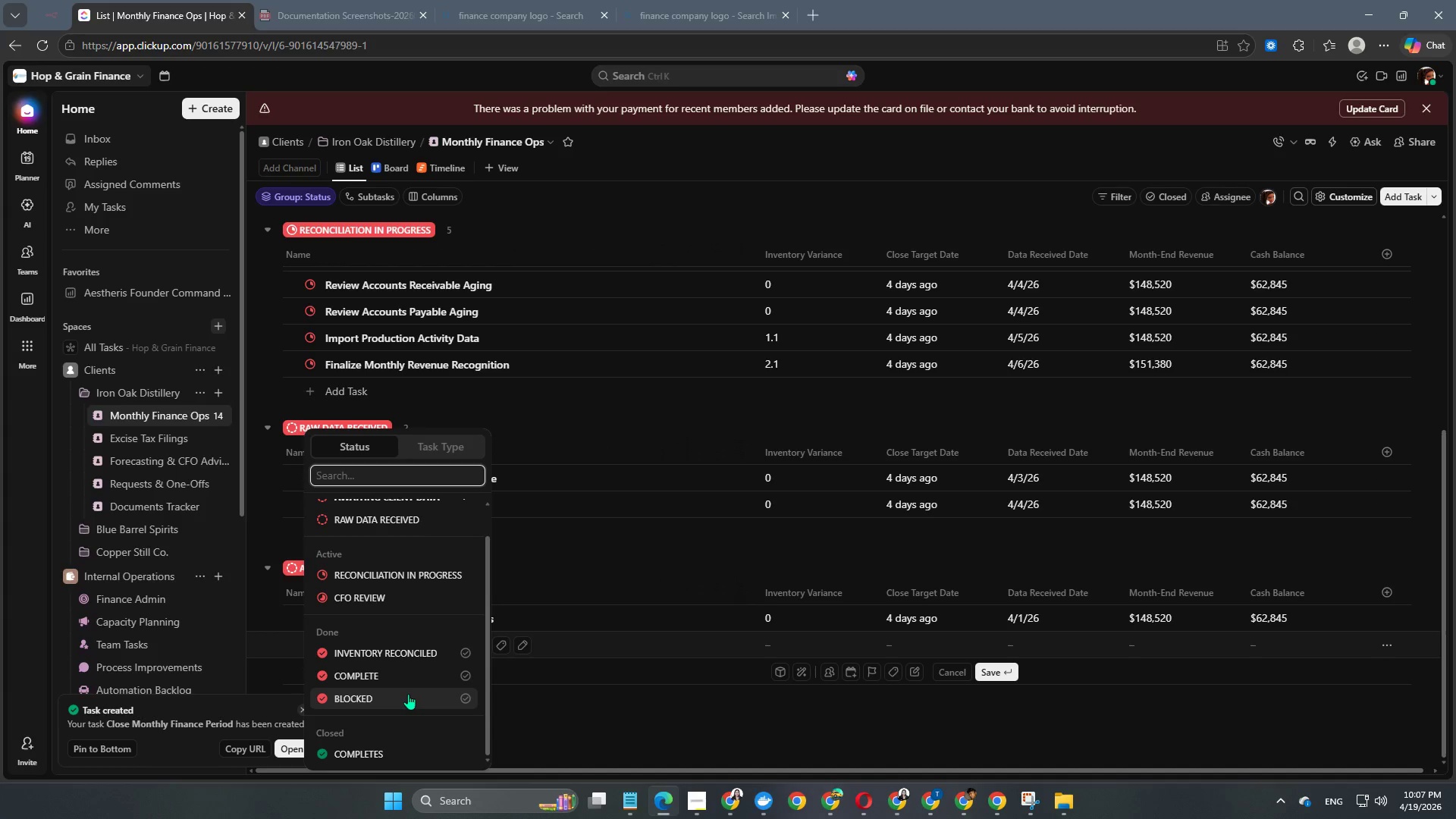 
left_click([416, 681])
 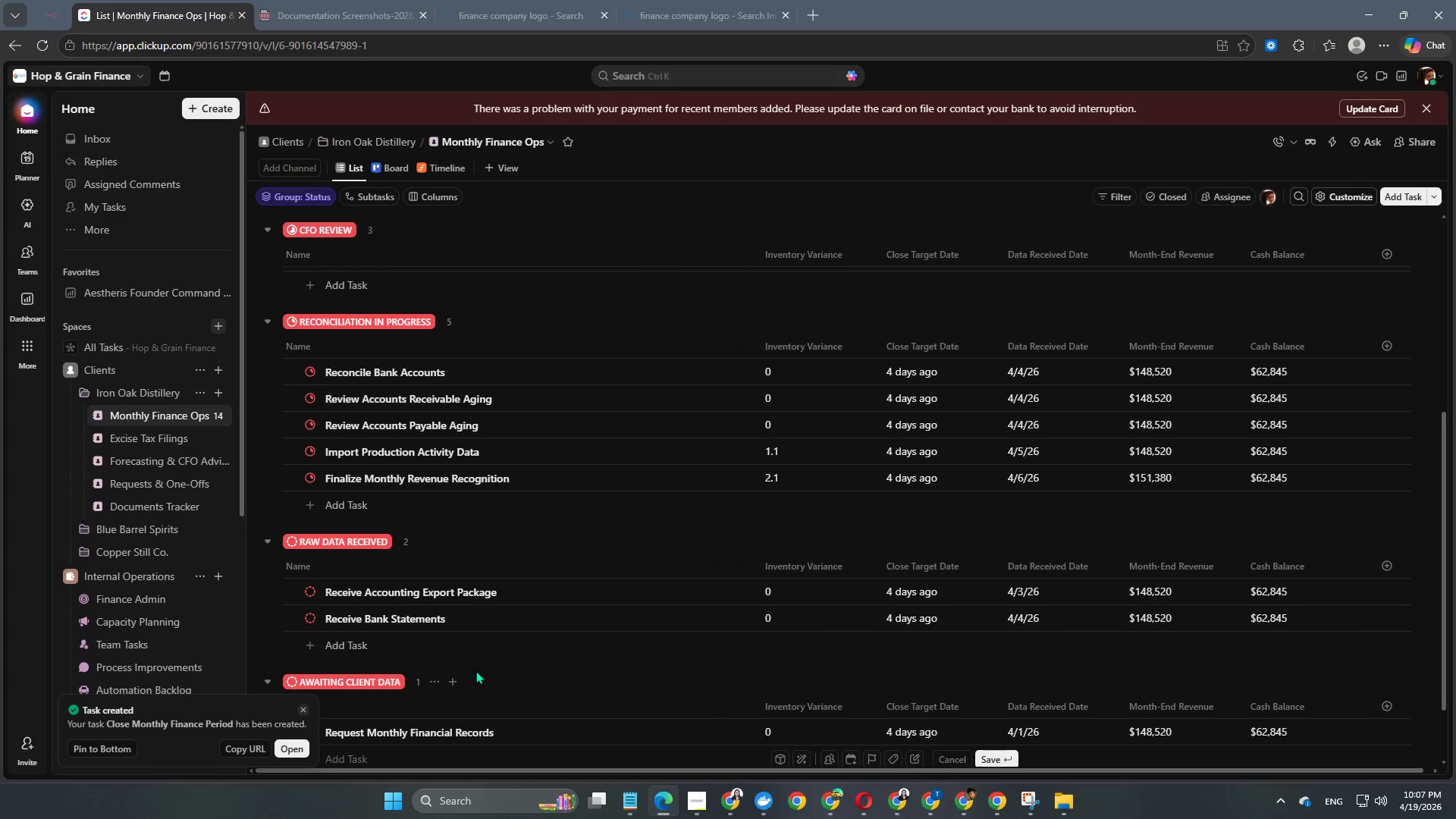 
scroll: coordinate [477, 670], scroll_direction: up, amount: 8.0
 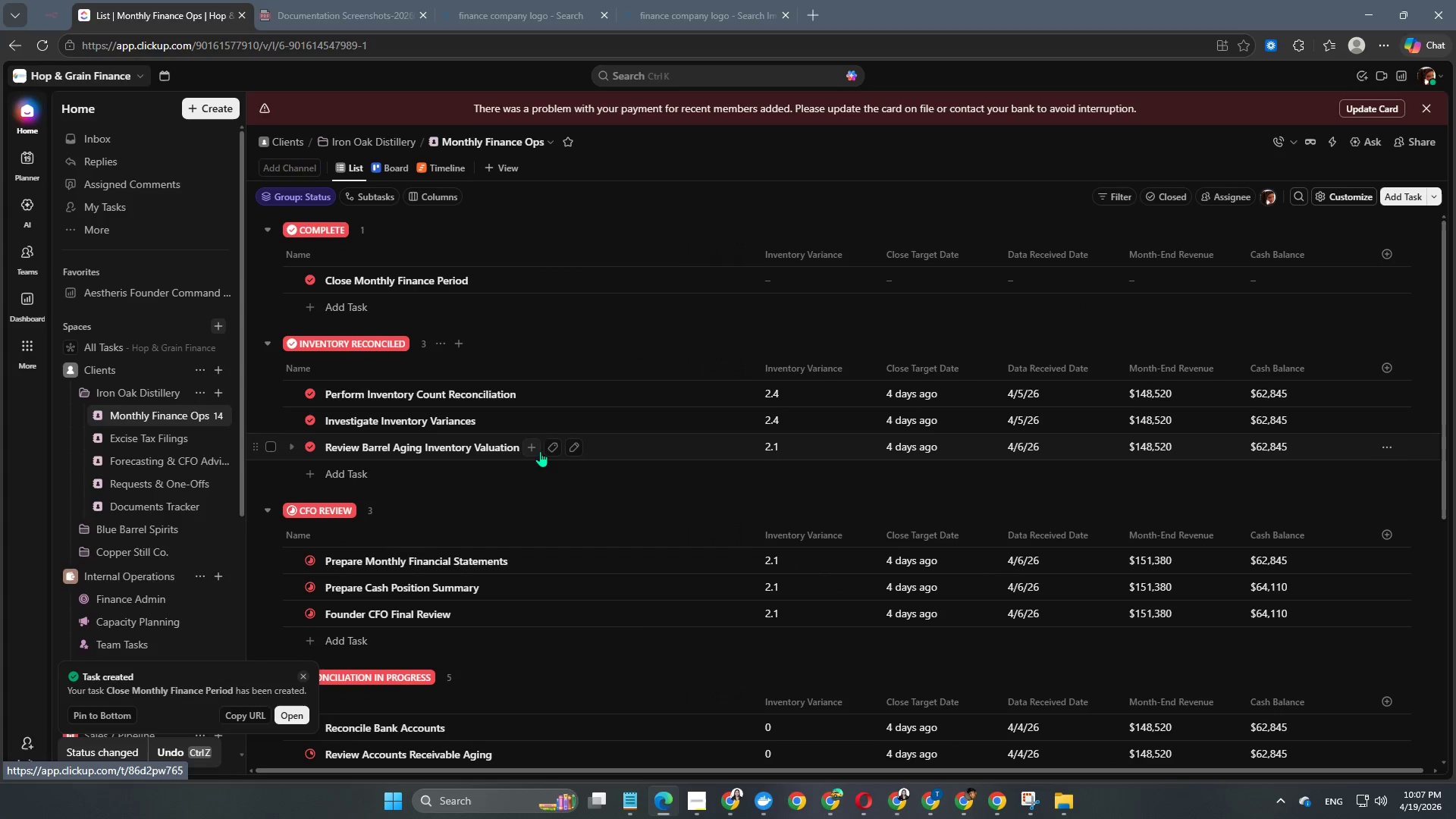 
scroll: coordinate [592, 394], scroll_direction: down, amount: 1.0
 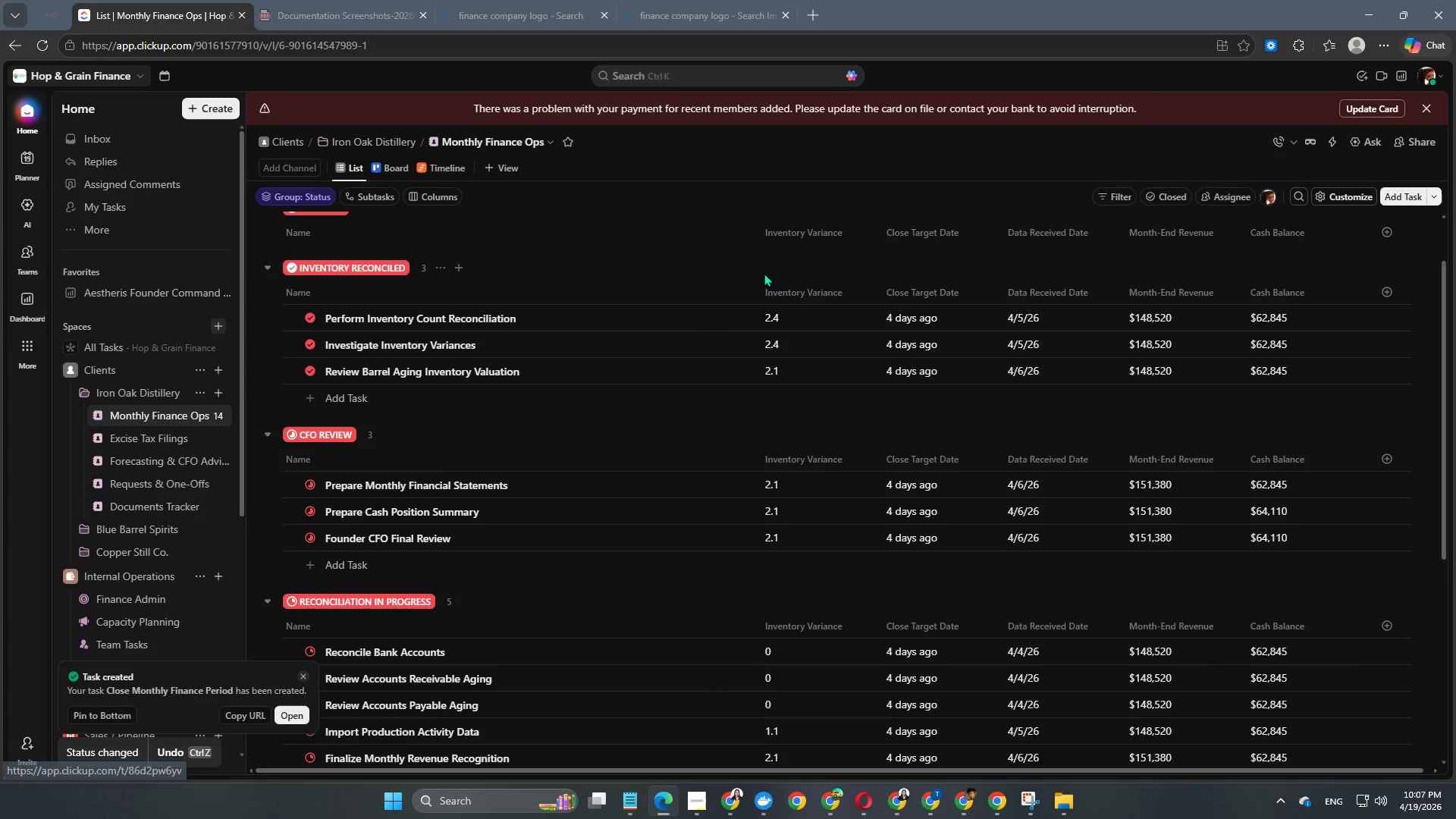 
scroll: coordinate [712, 375], scroll_direction: up, amount: 3.0
 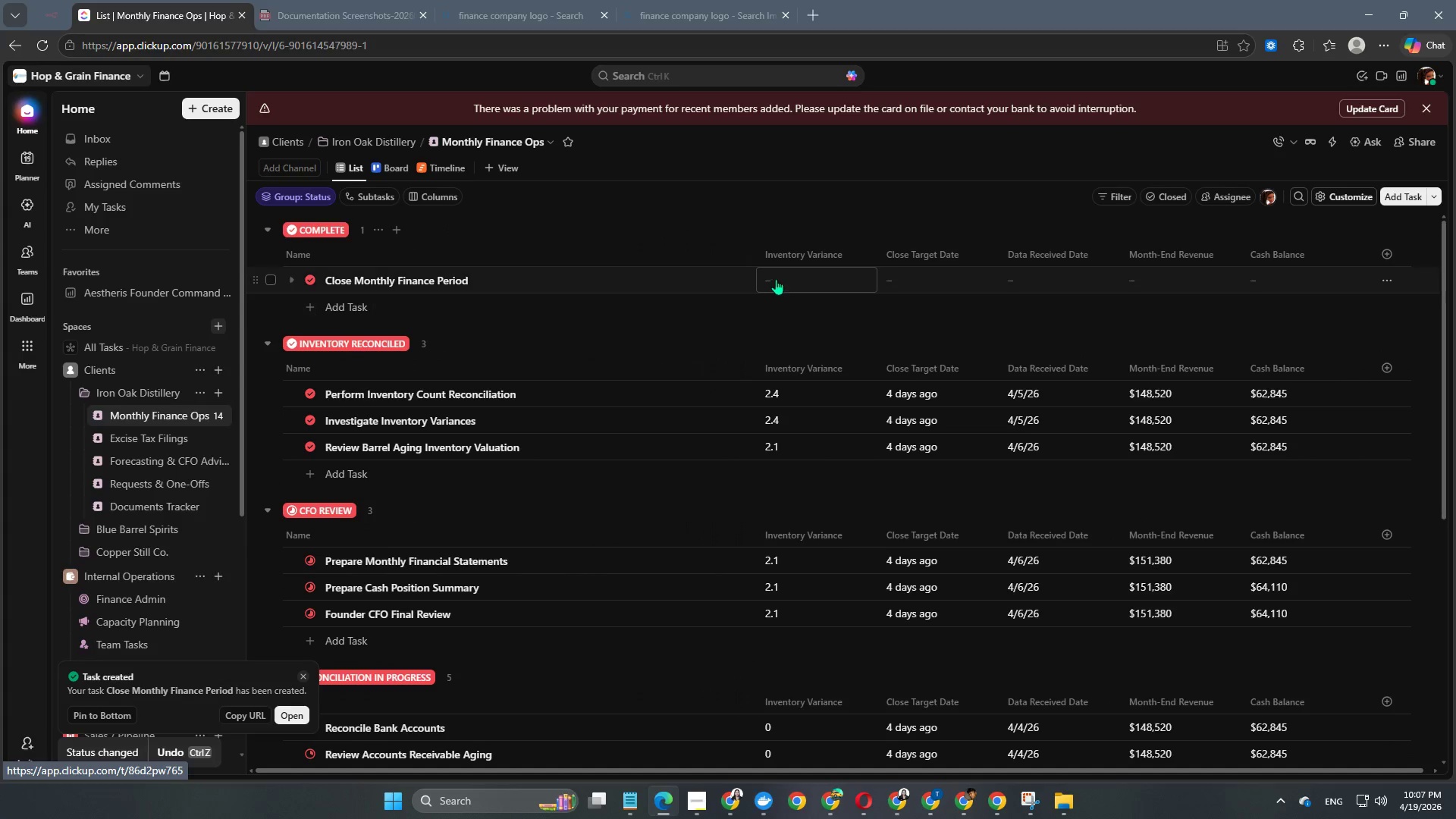 
left_click([792, 277])
 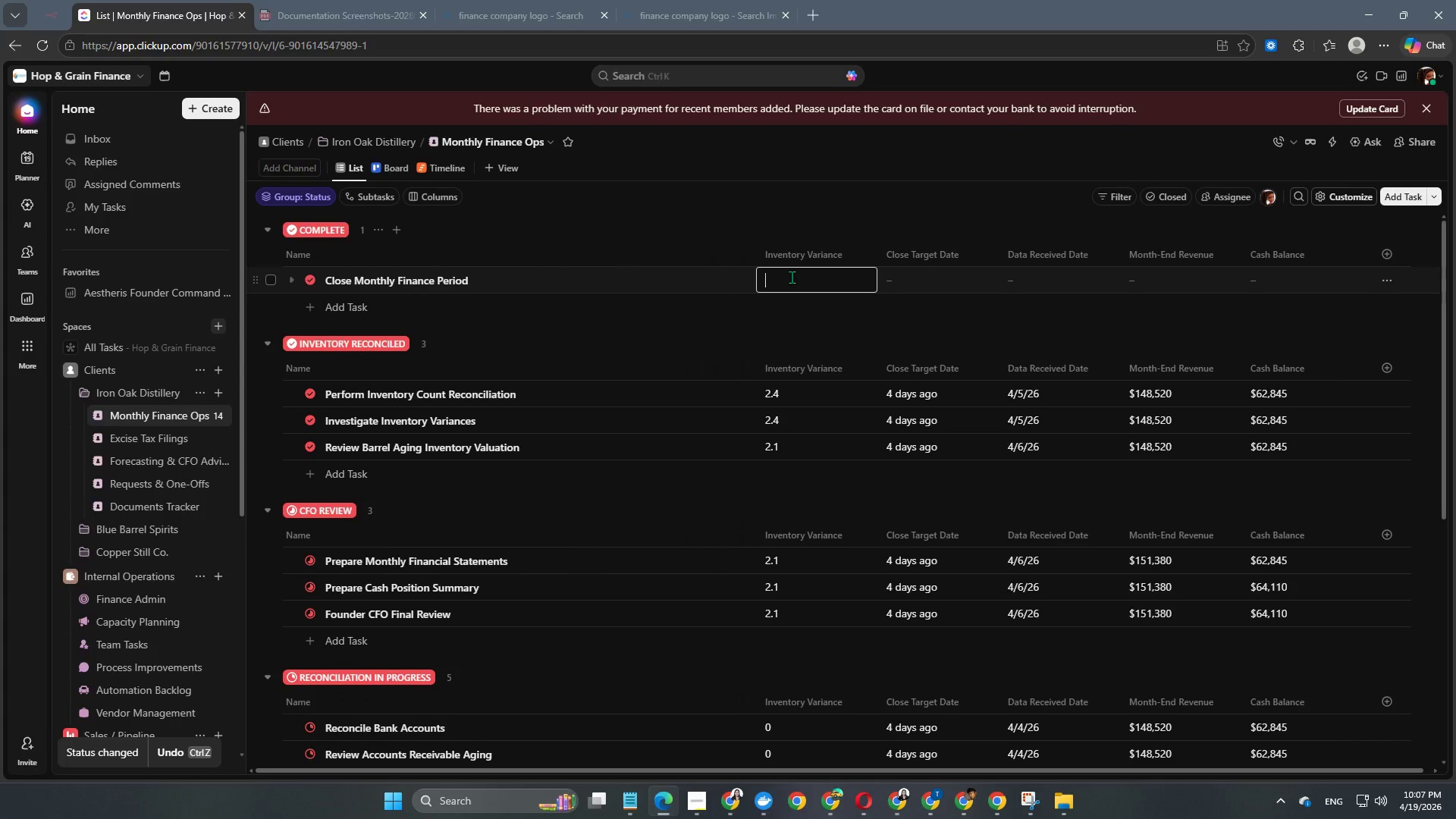 
key(Numpad2)
 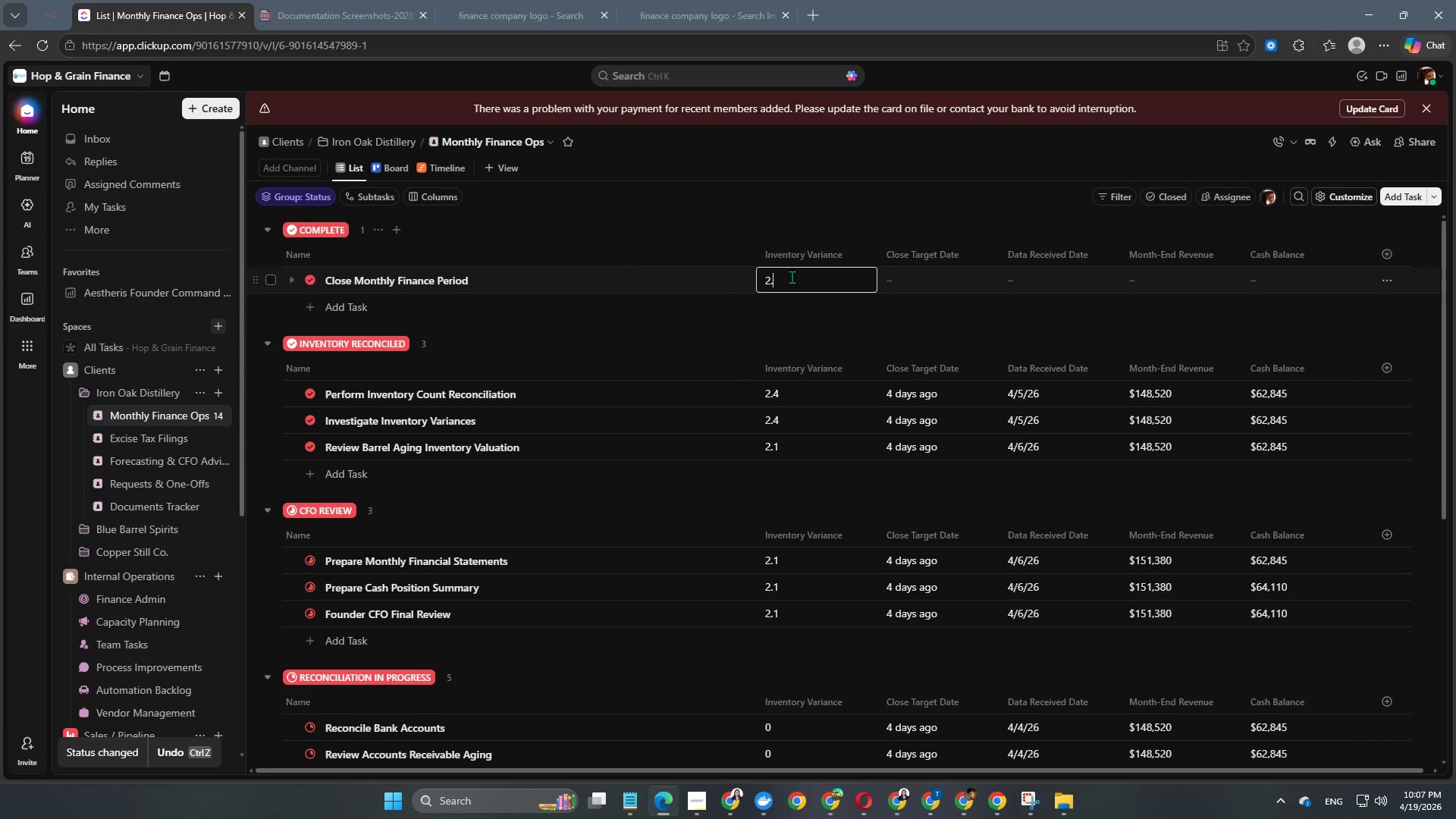 
key(NumpadDecimal)
 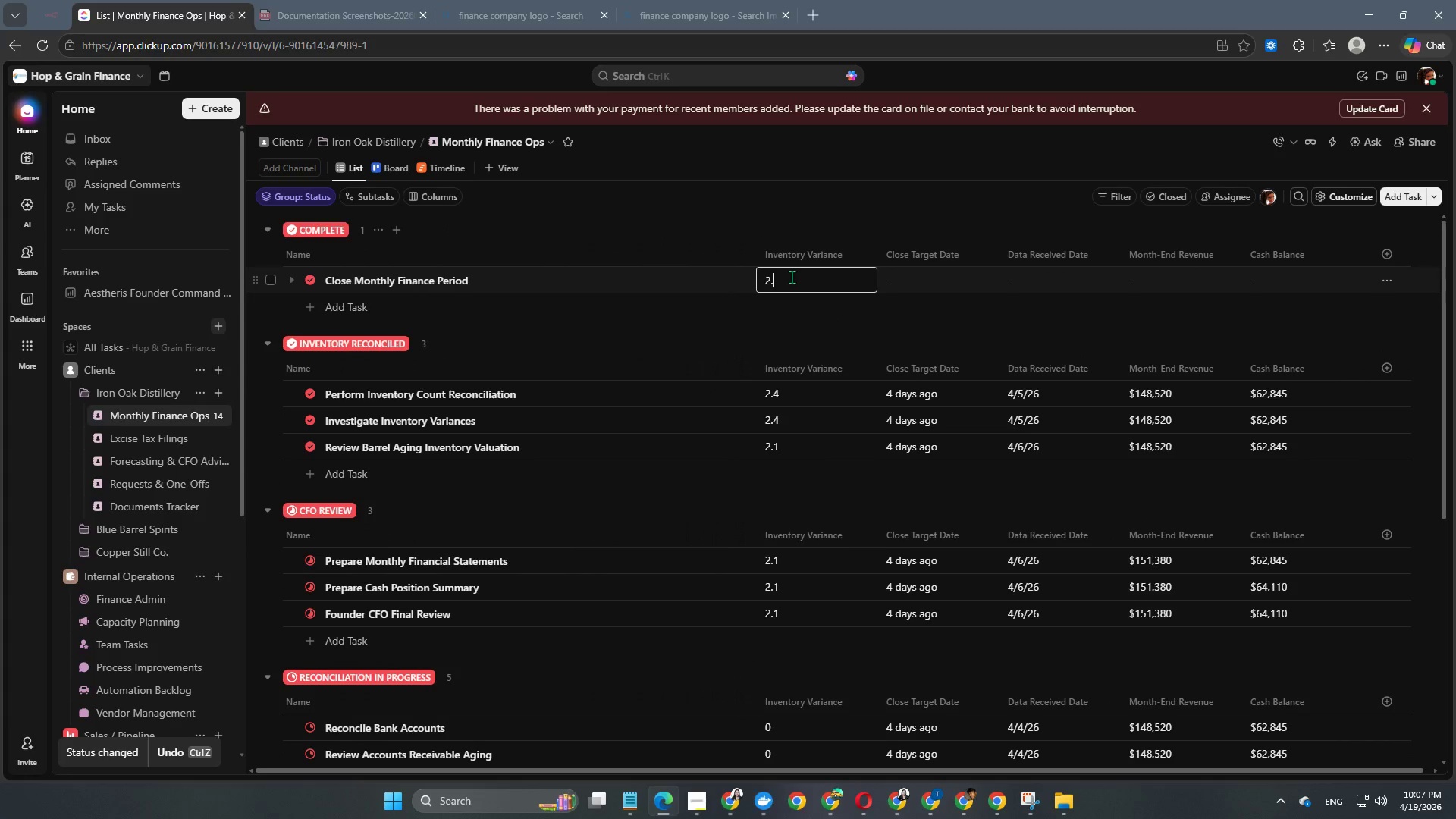 
key(Numpad1)
 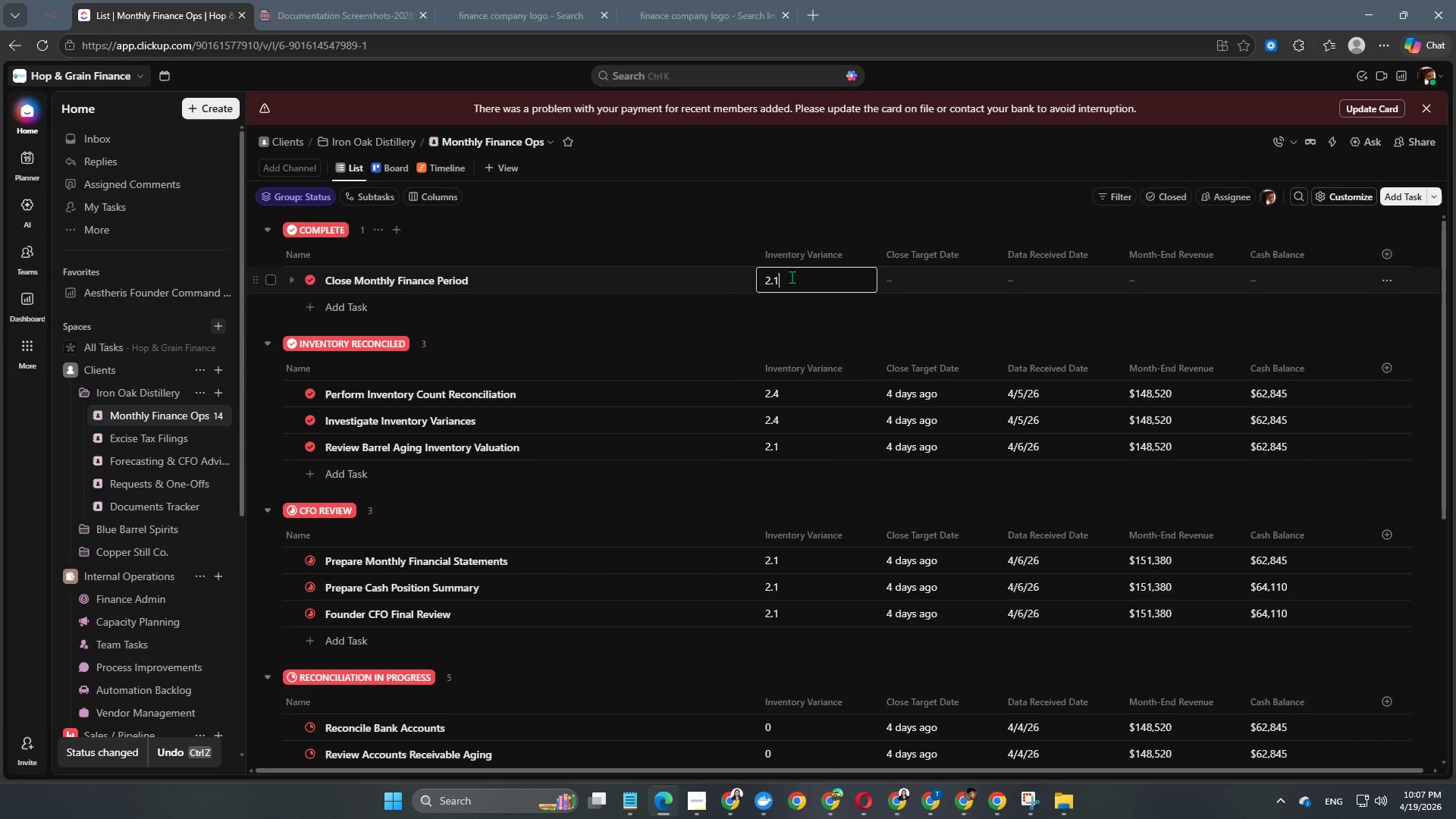 
key(NumpadEnter)
 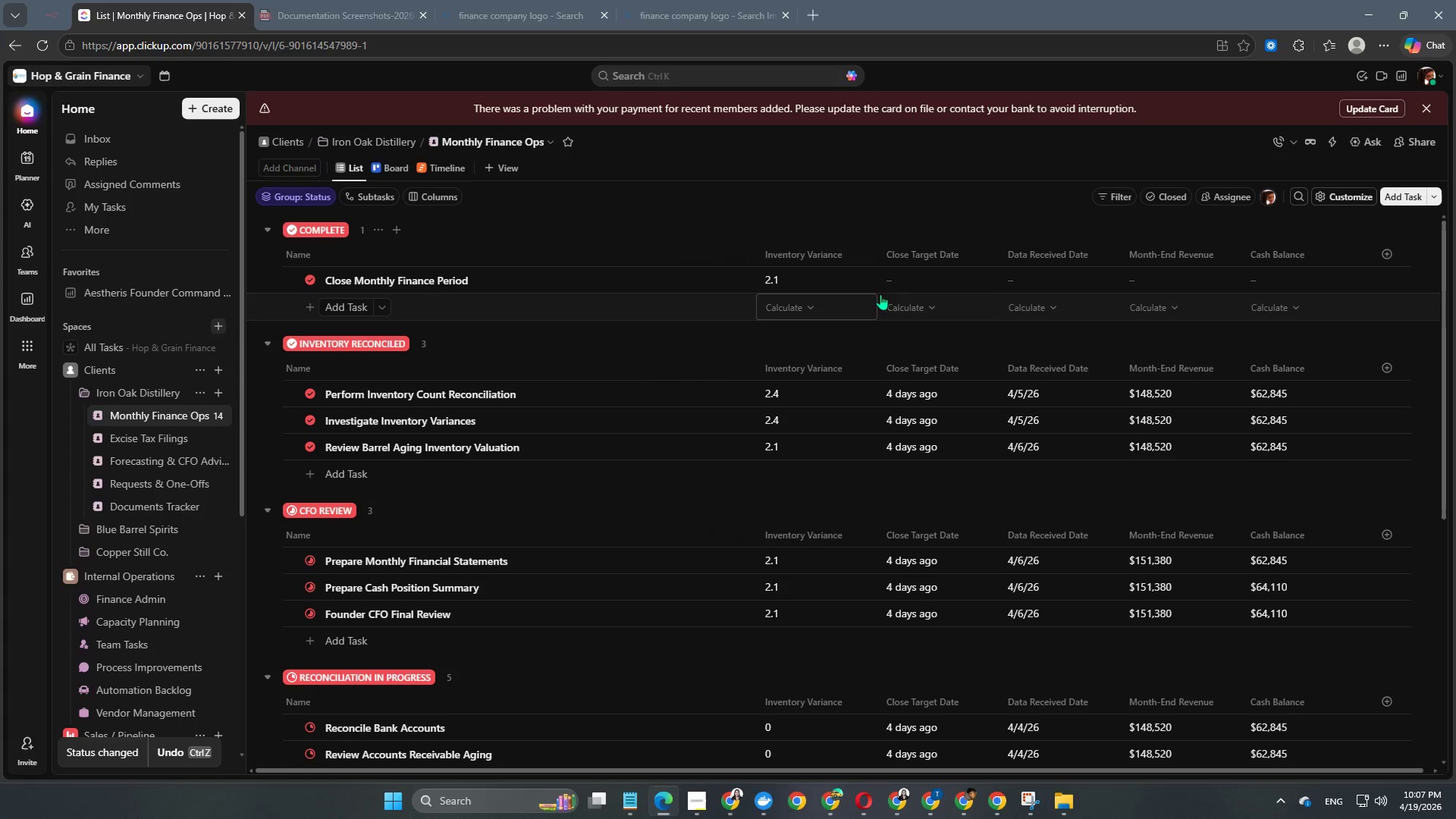 
left_click([931, 277])
 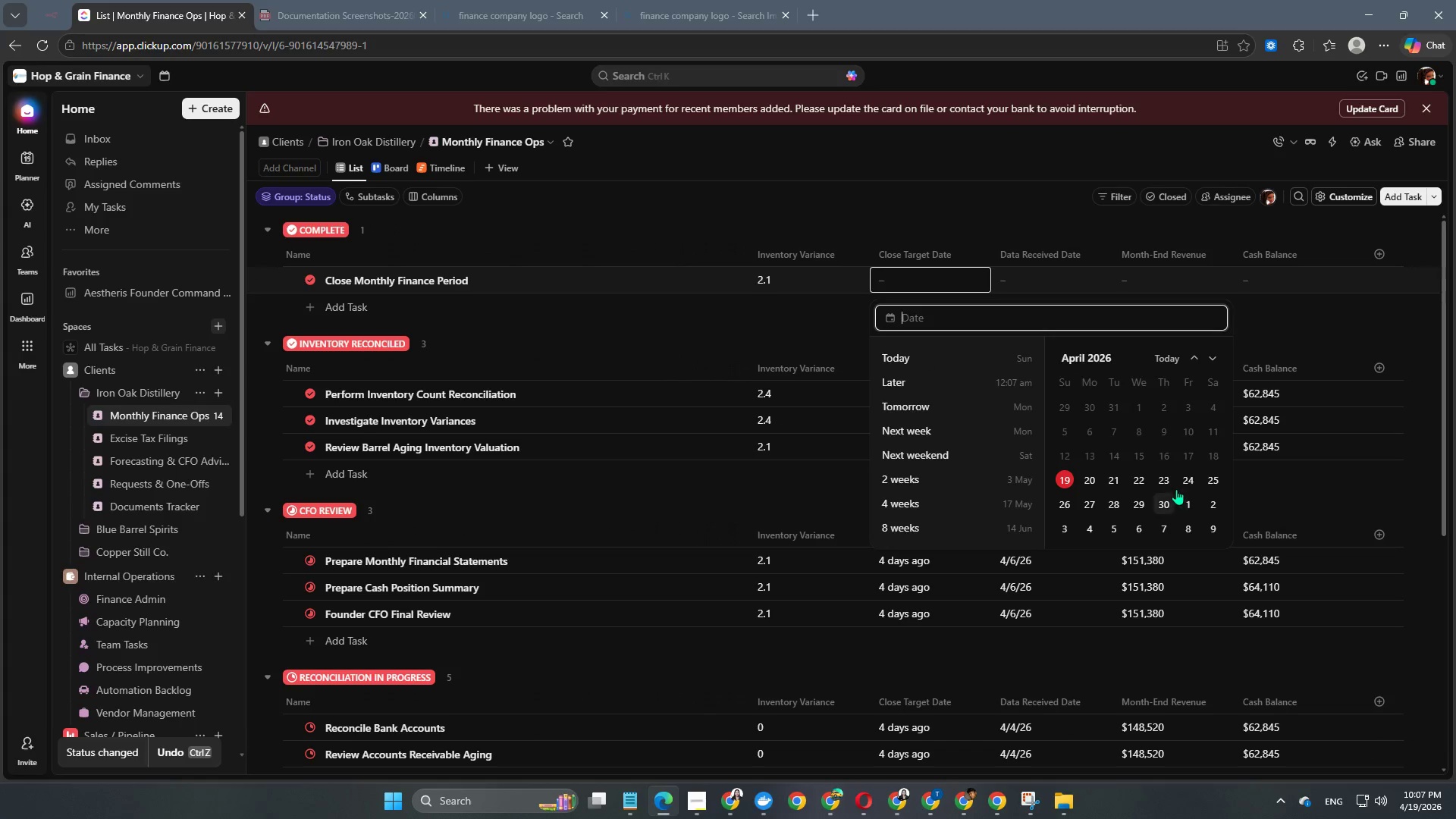 
left_click([1213, 459])
 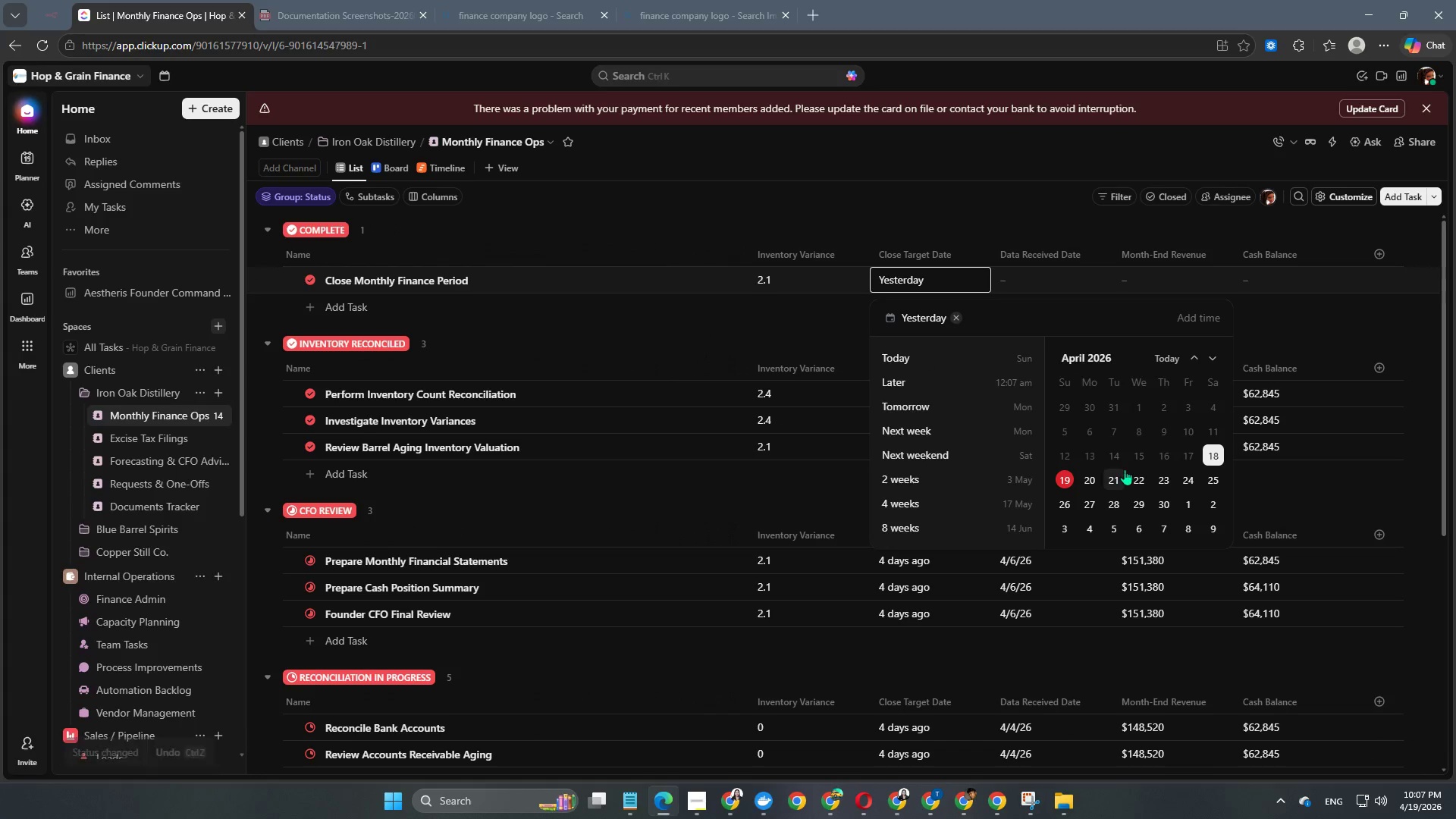 
left_click([1135, 459])
 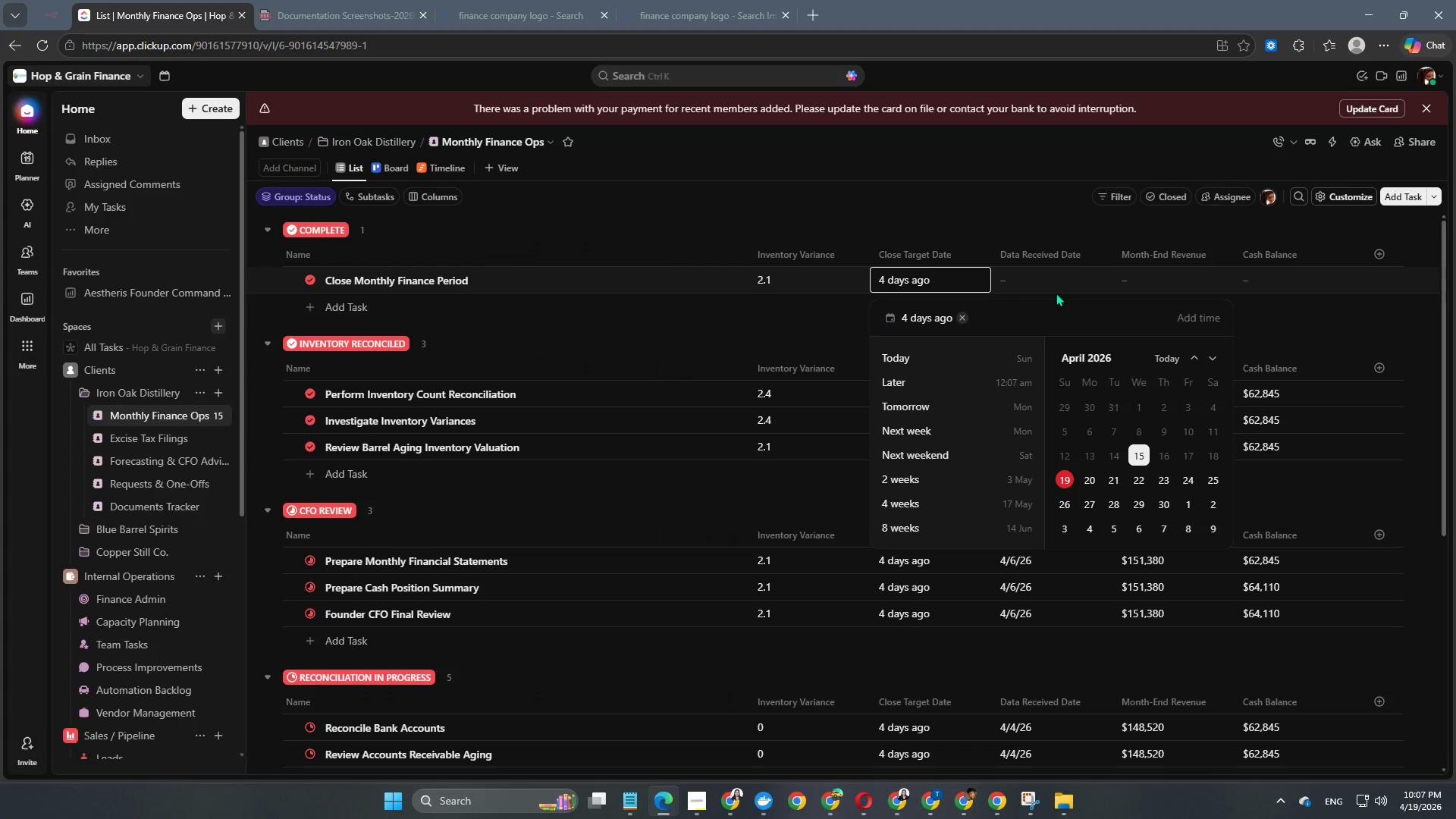 
double_click([1060, 282])
 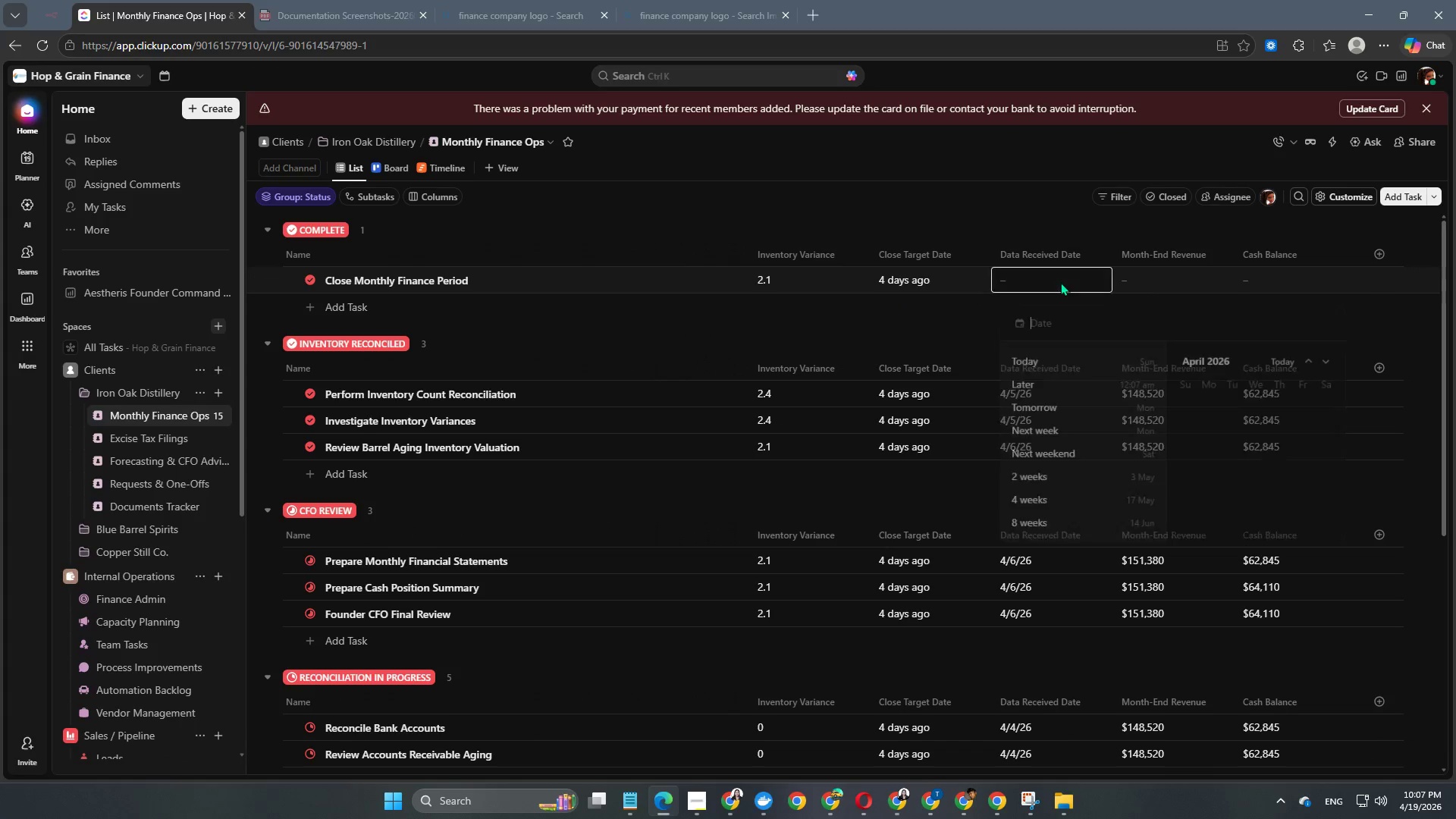 
triple_click([1060, 282])
 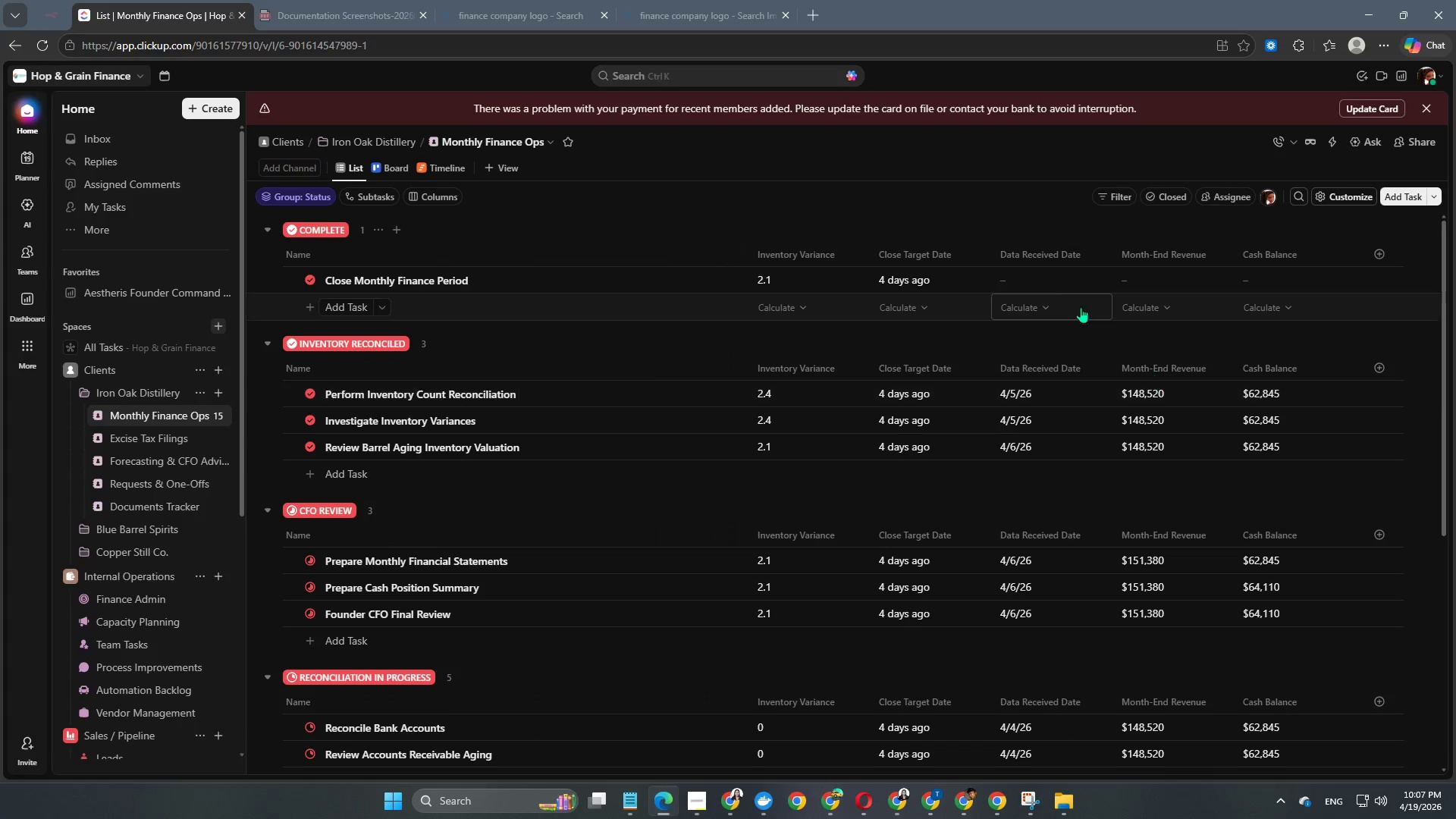 
left_click([1046, 281])
 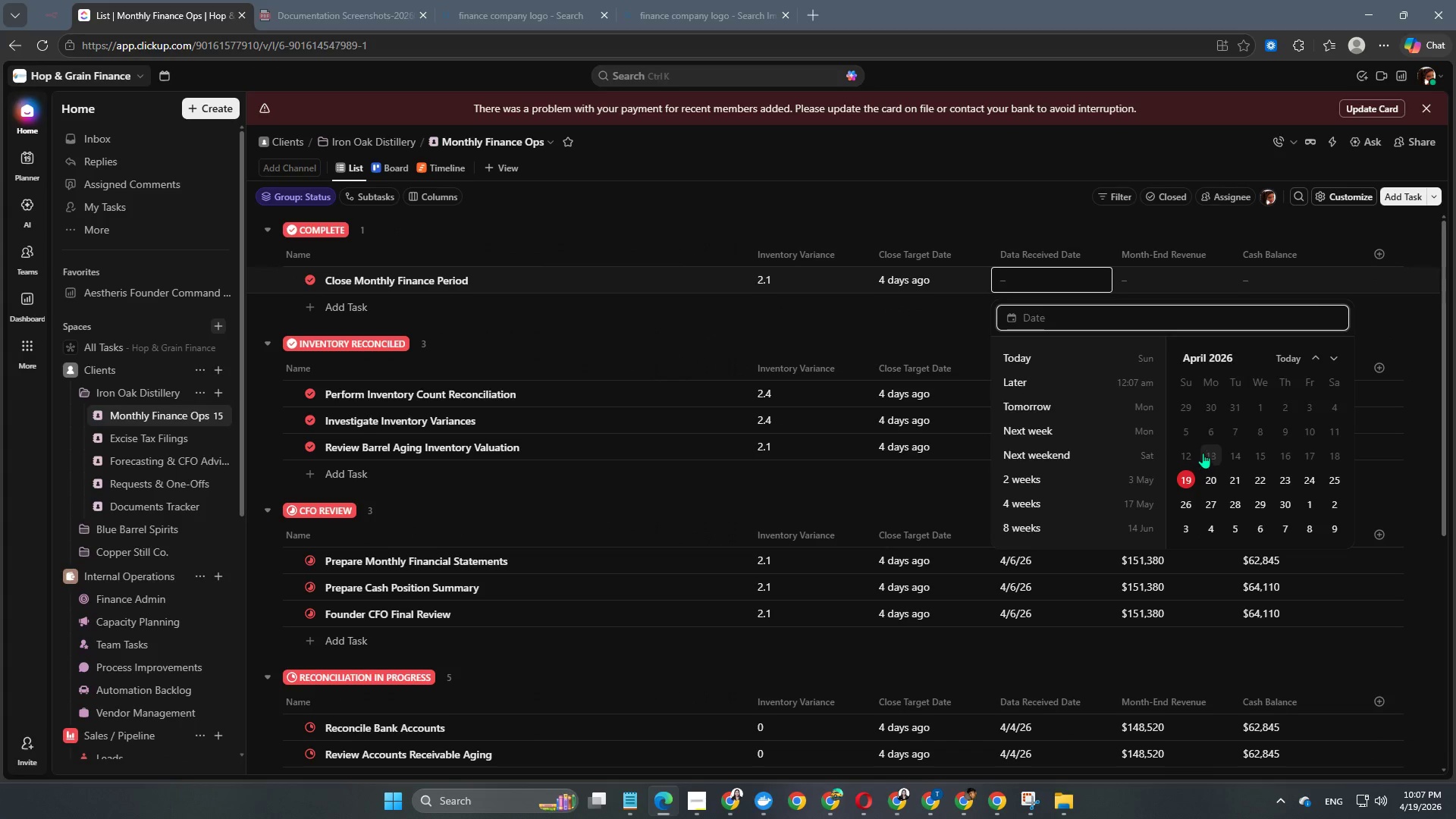 
left_click([1211, 436])
 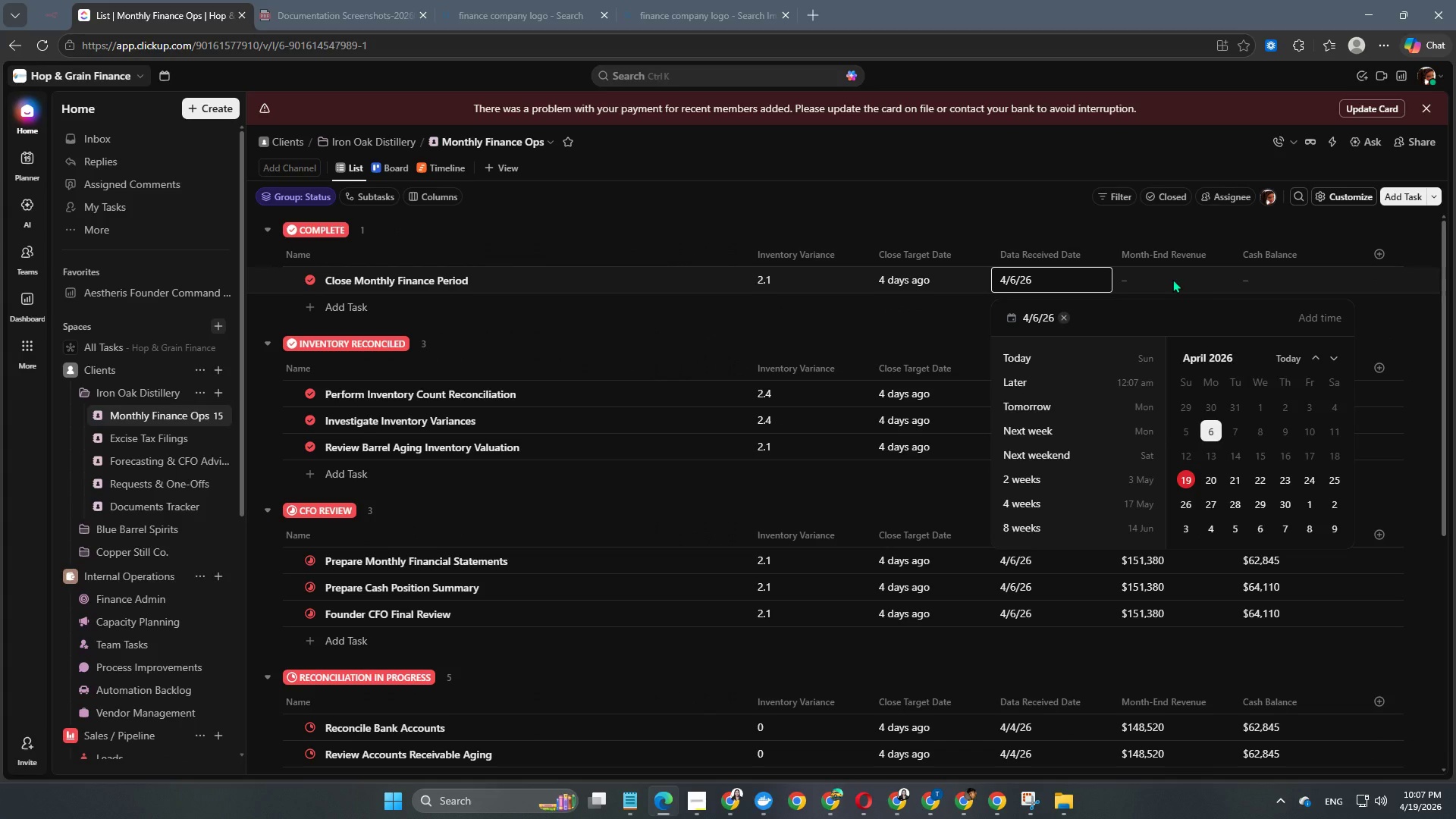 
double_click([1172, 279])
 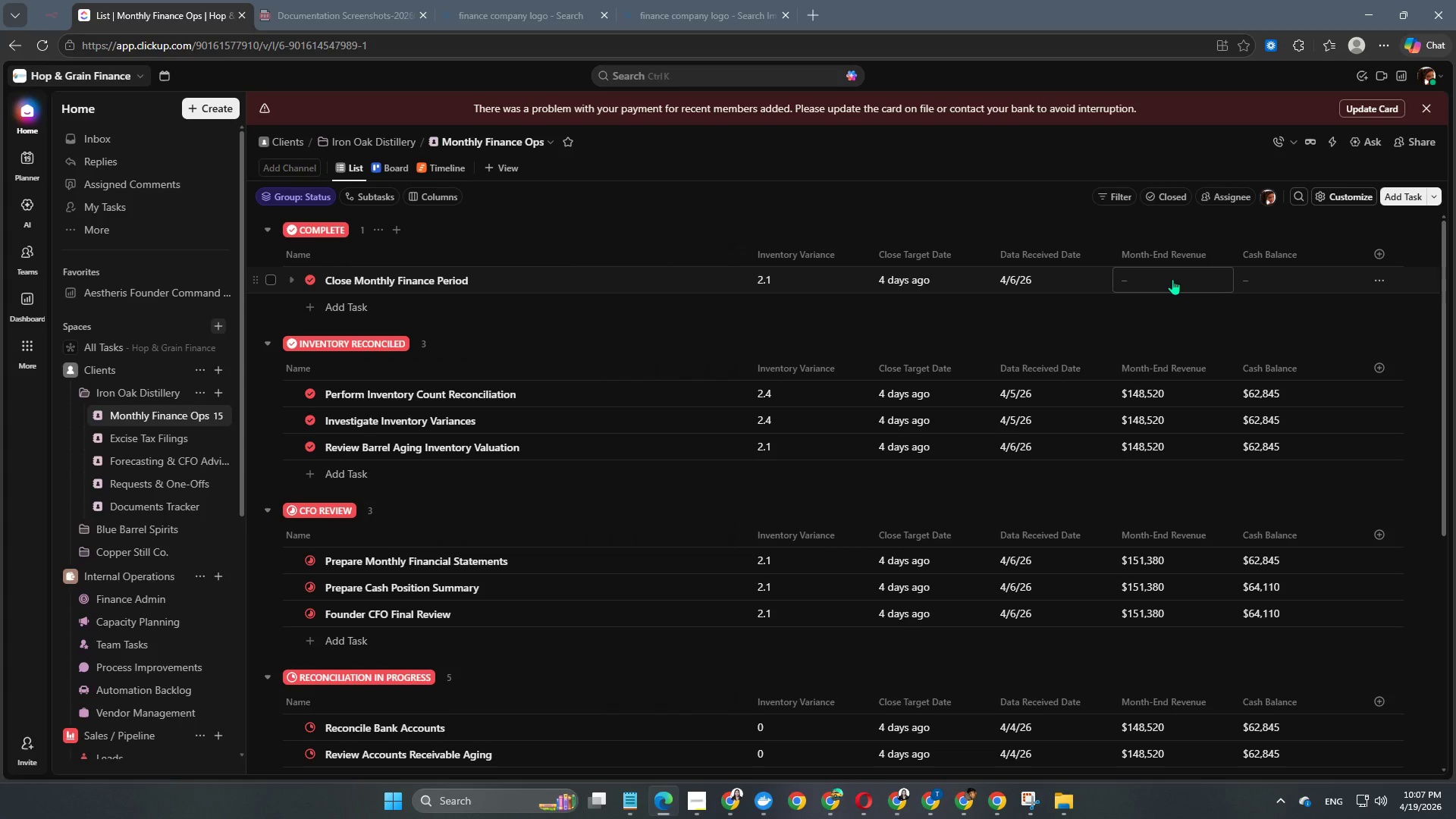 
left_click([1172, 279])
 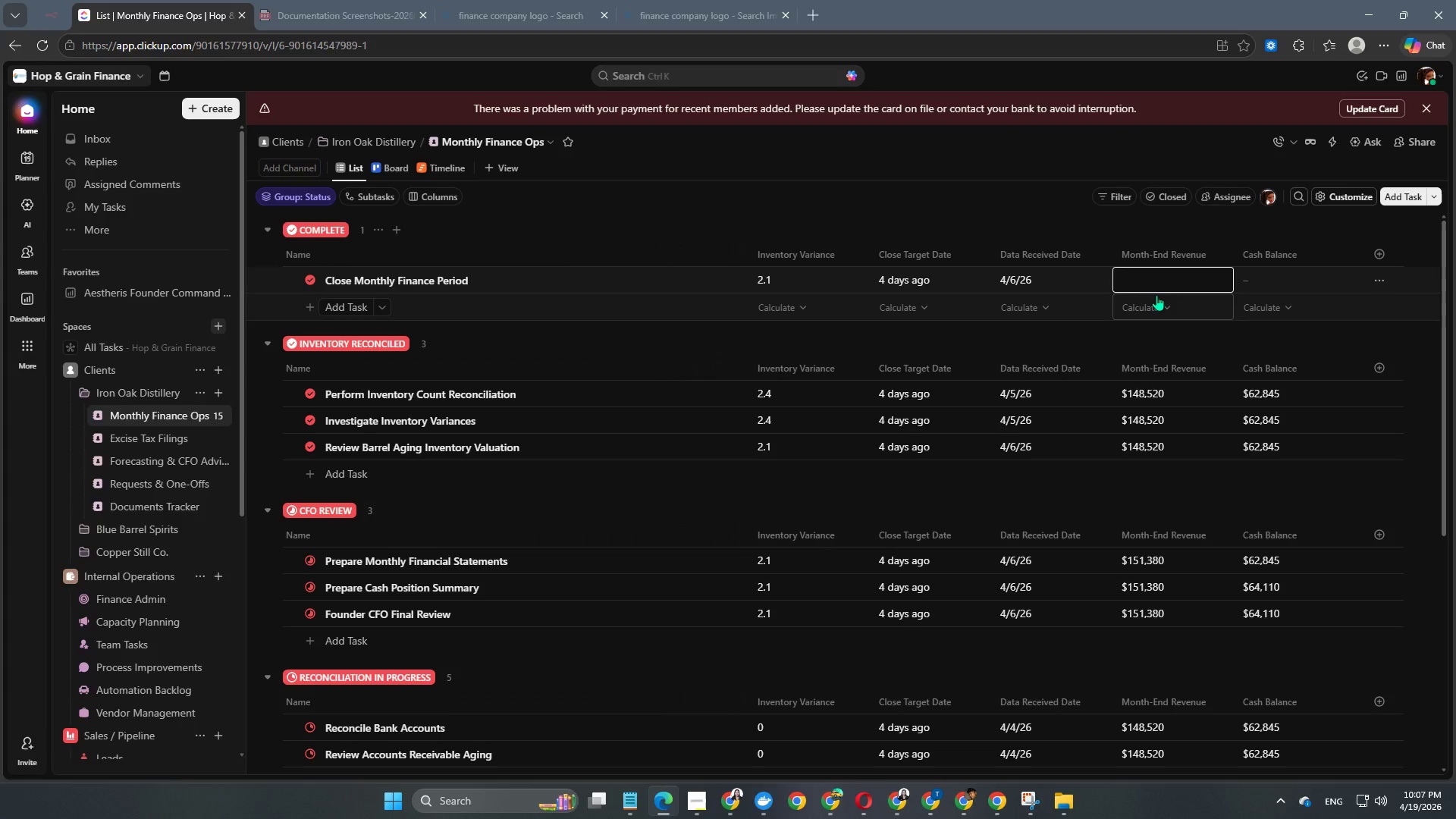 
wait(9.17)
 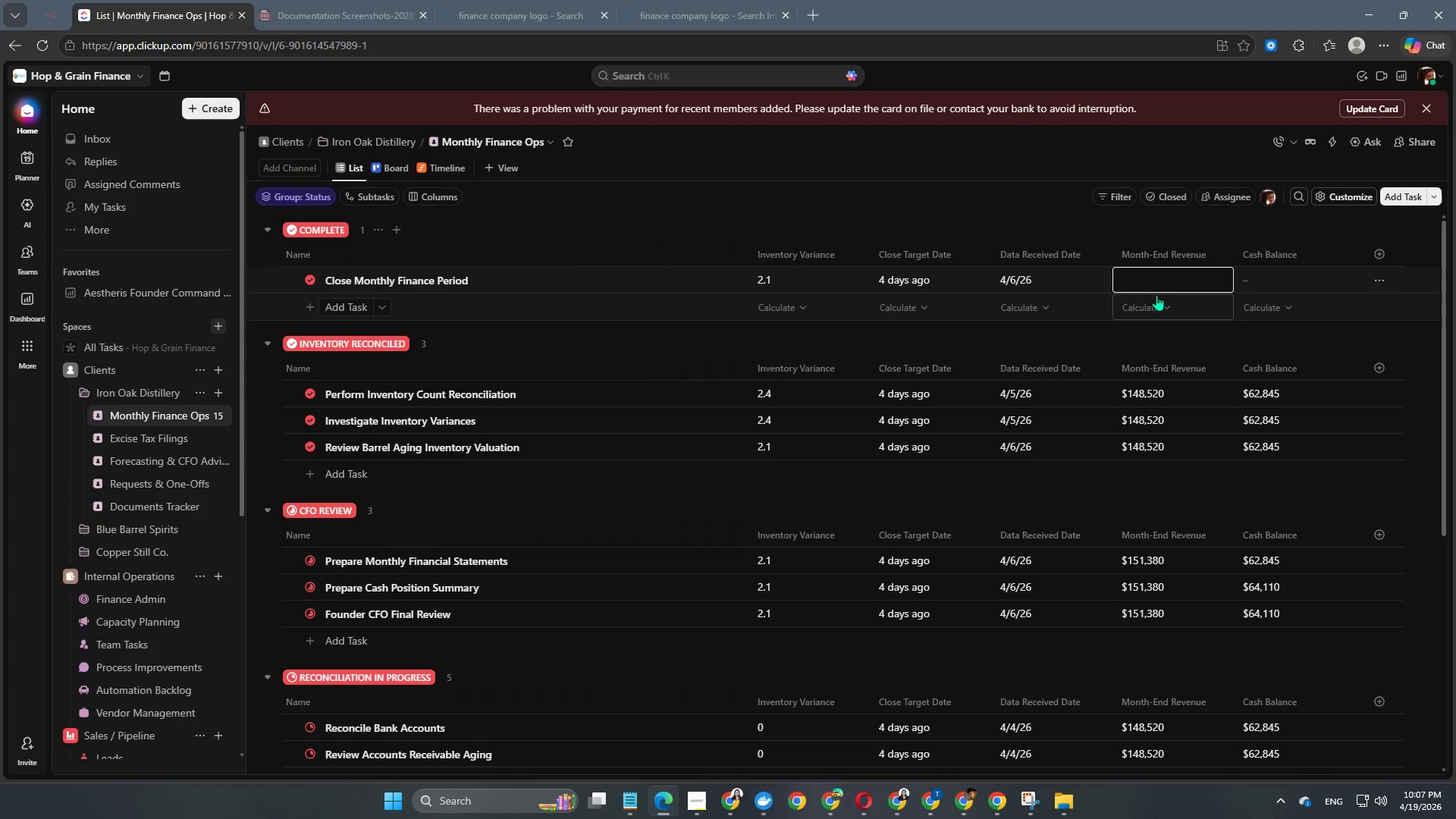 
key(Numpad1)
 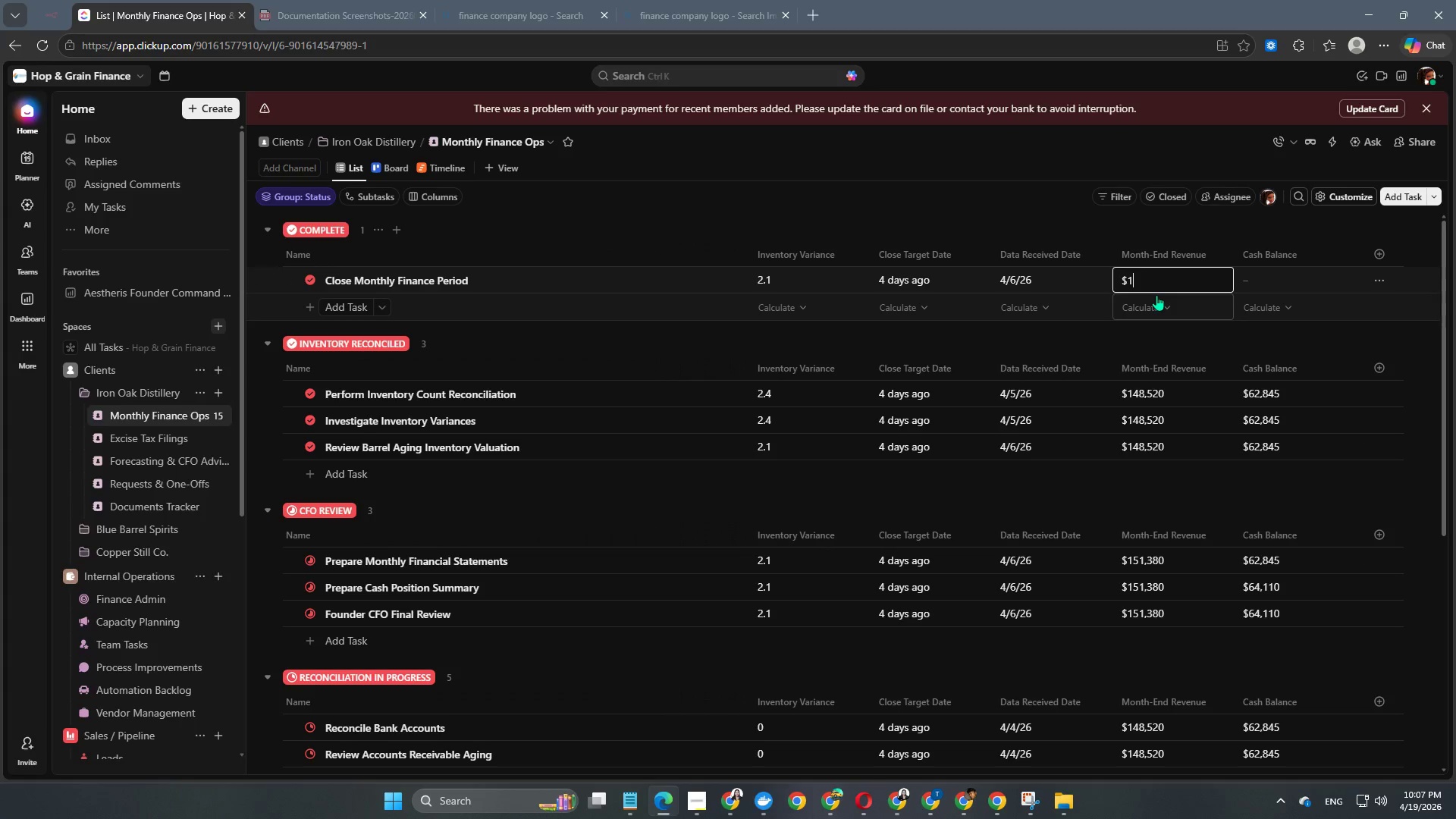 
key(Numpad5)
 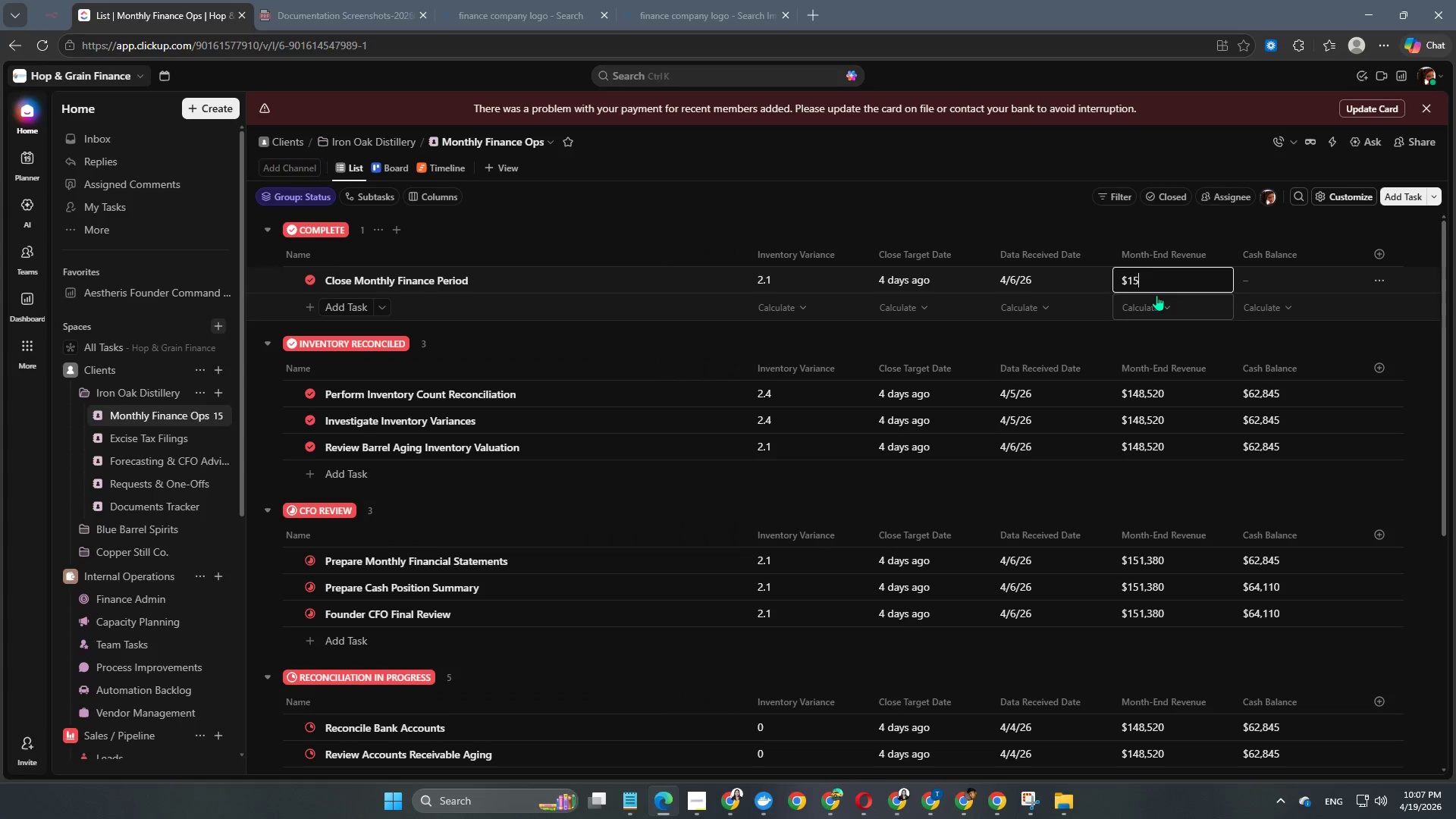 
key(Numpad1)
 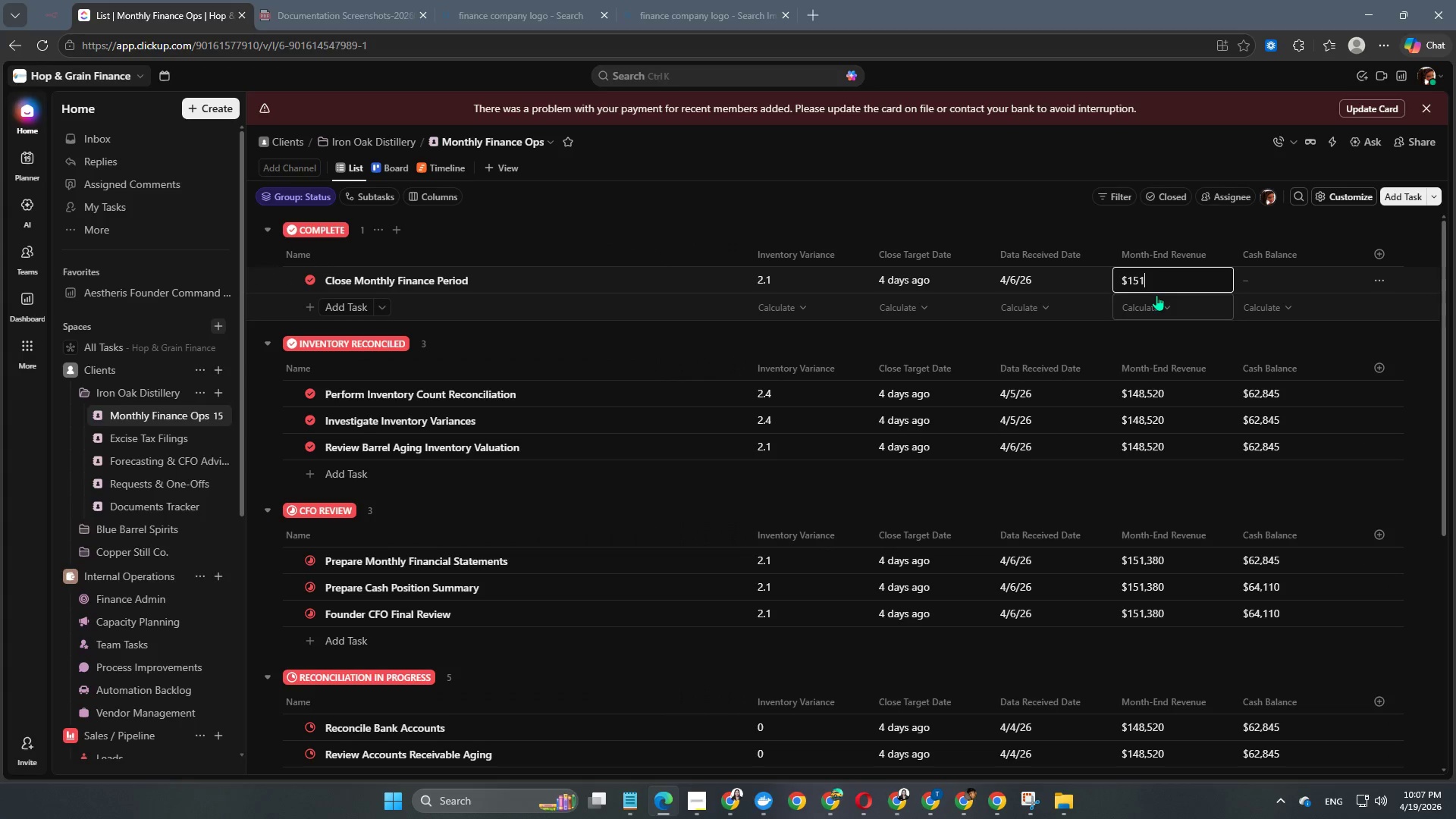 
key(Numpad3)
 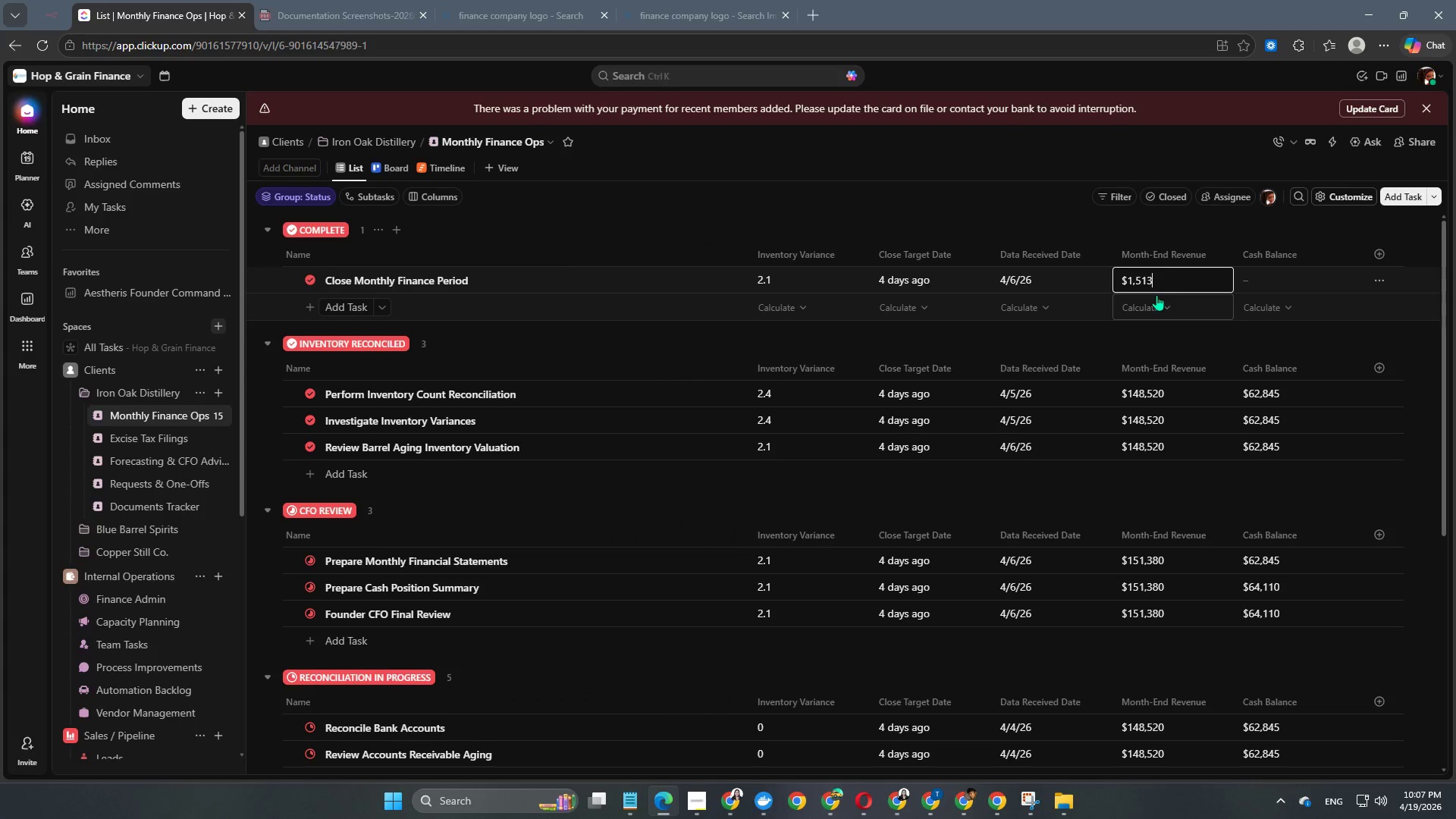 
key(Numpad8)
 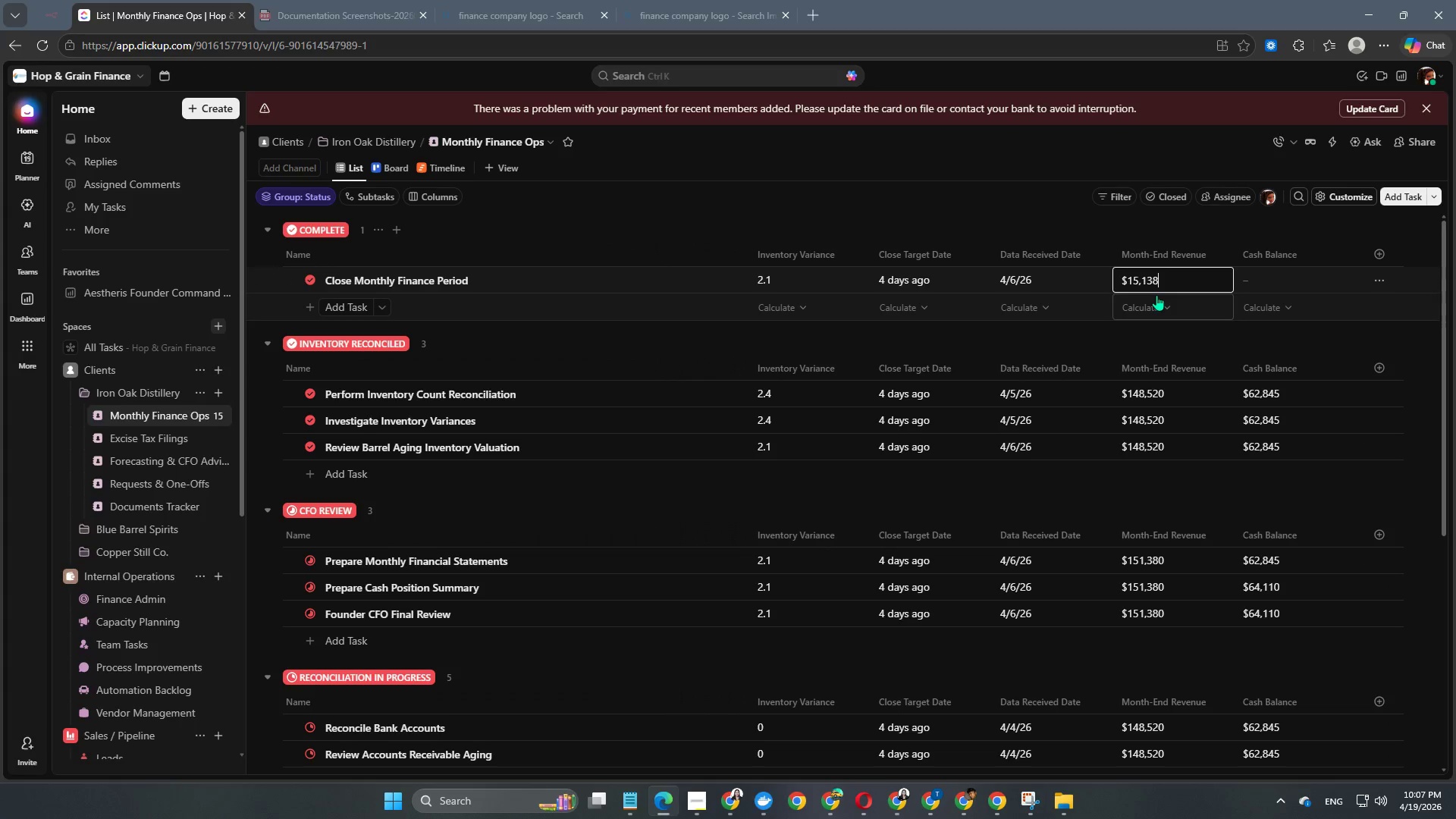 
key(Numpad0)
 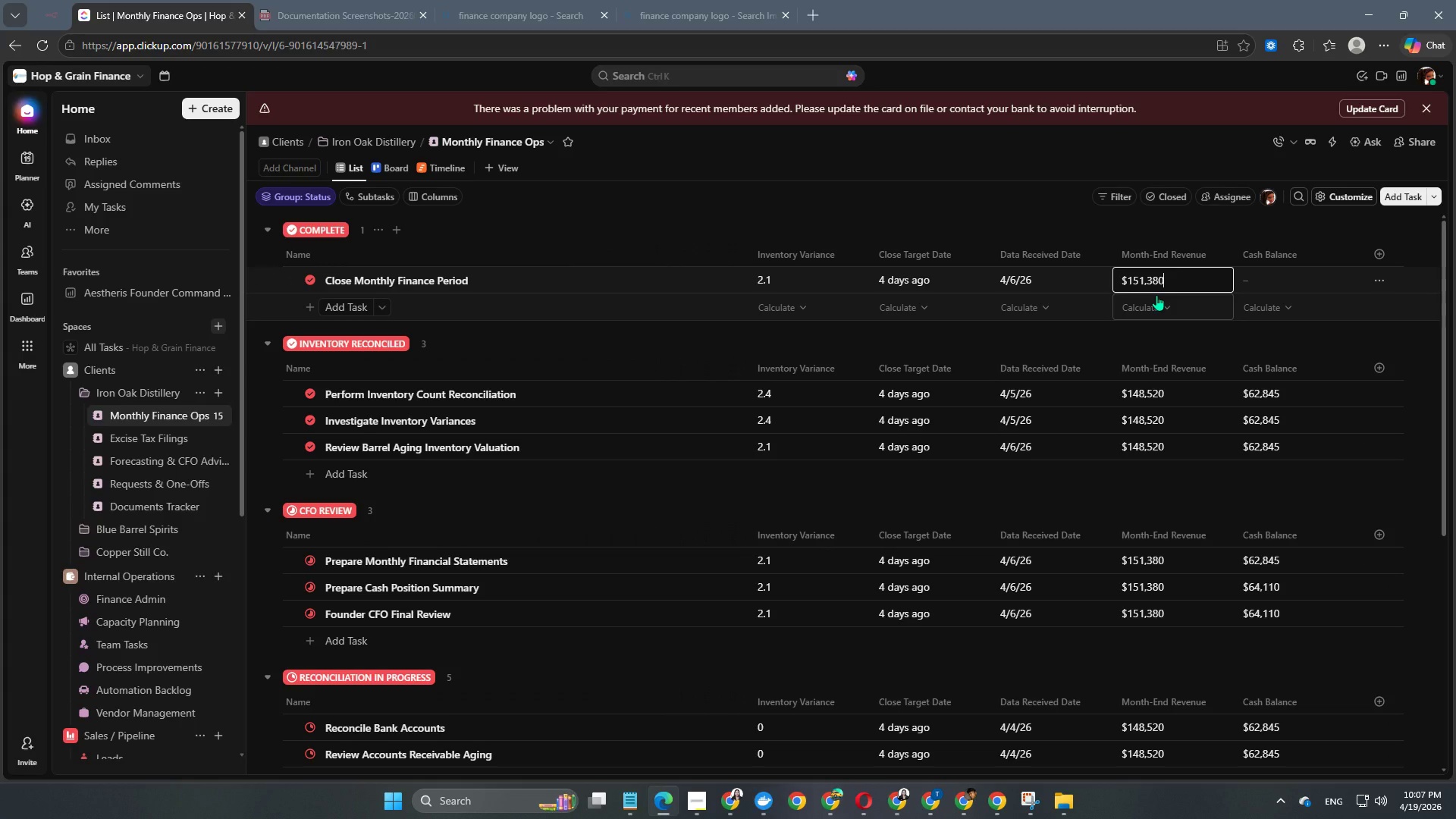 
key(NumpadEnter)
 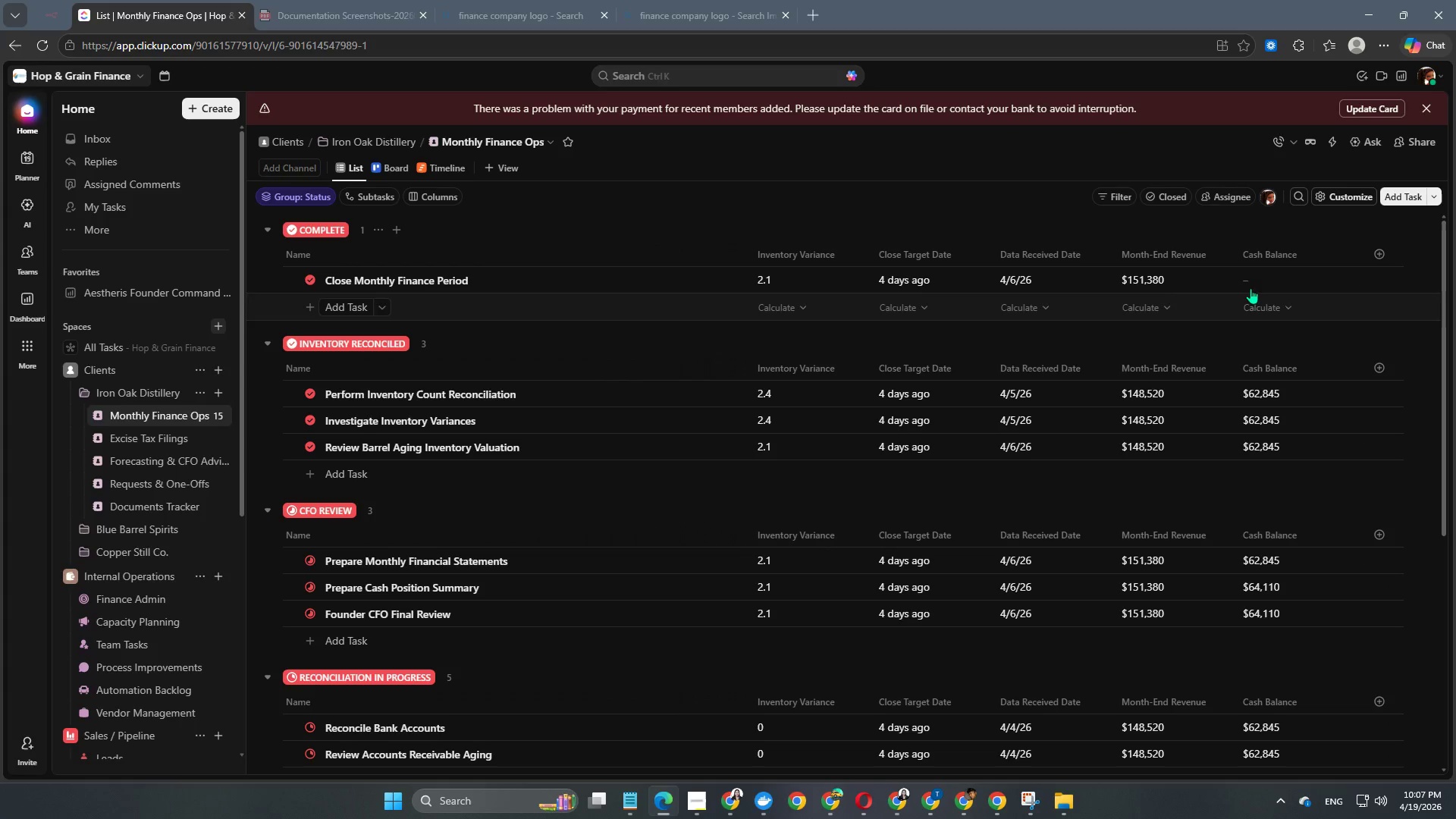 
left_click([1310, 279])
 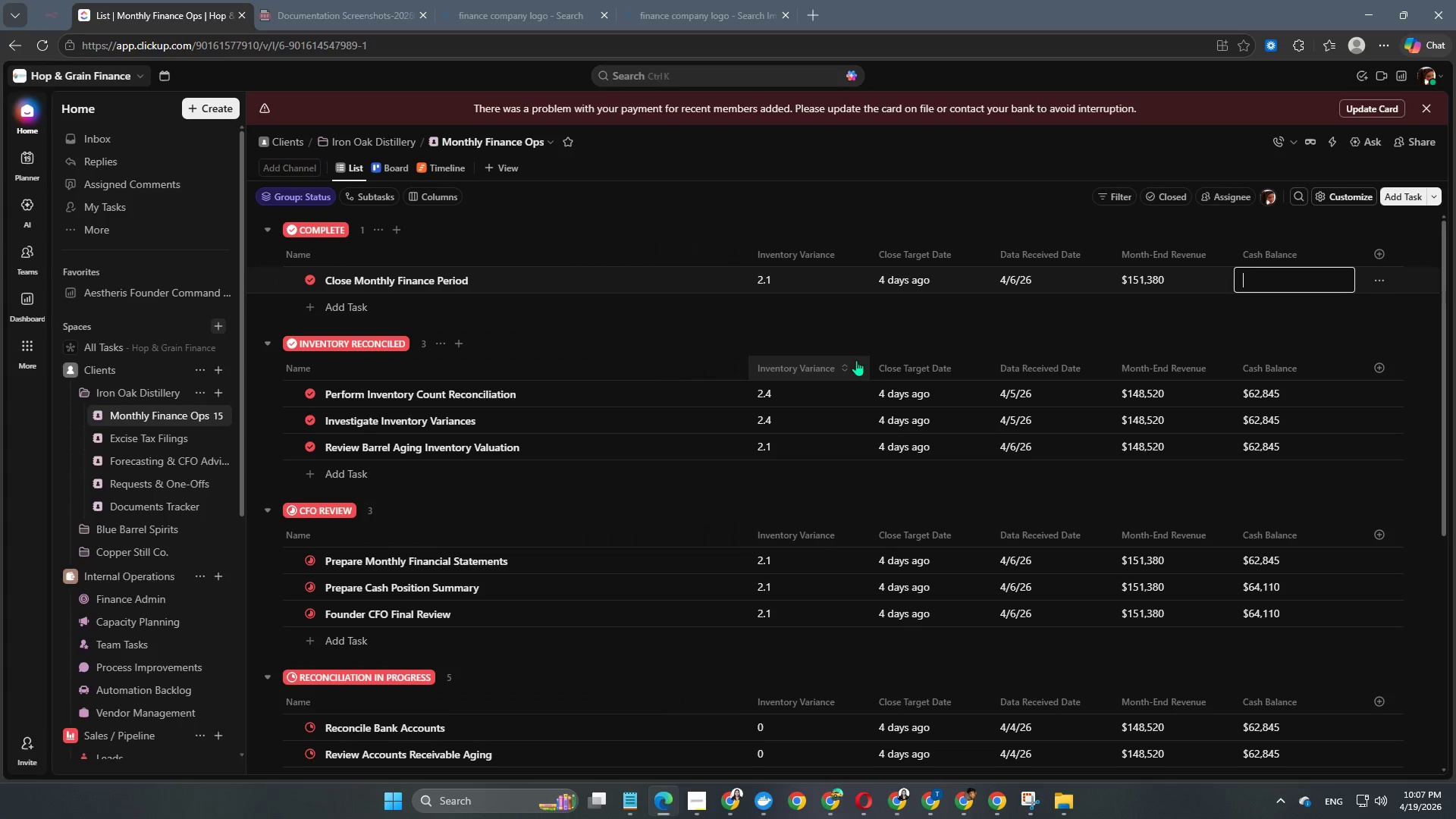 
key(Numpad6)
 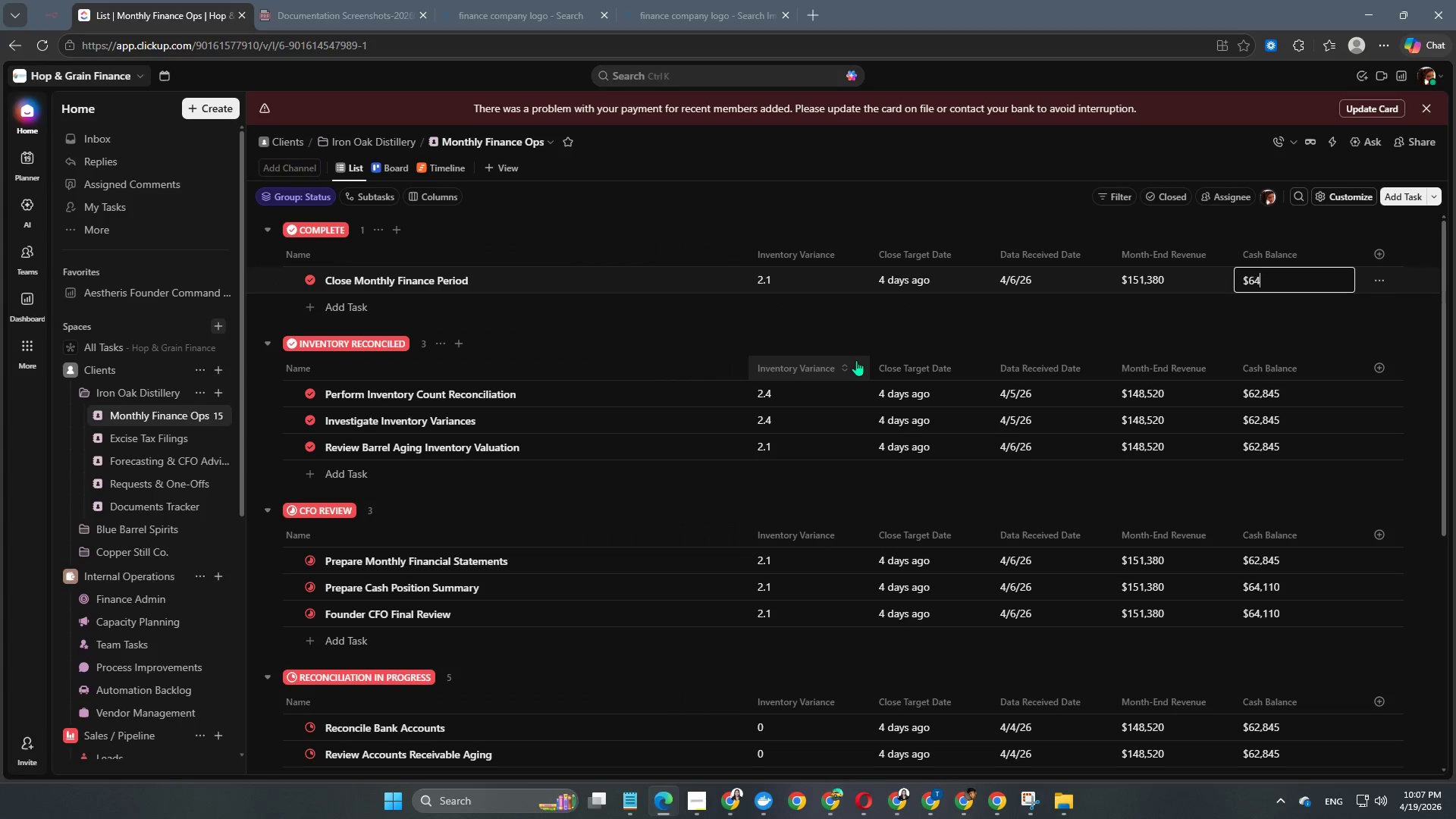 
key(Numpad4)
 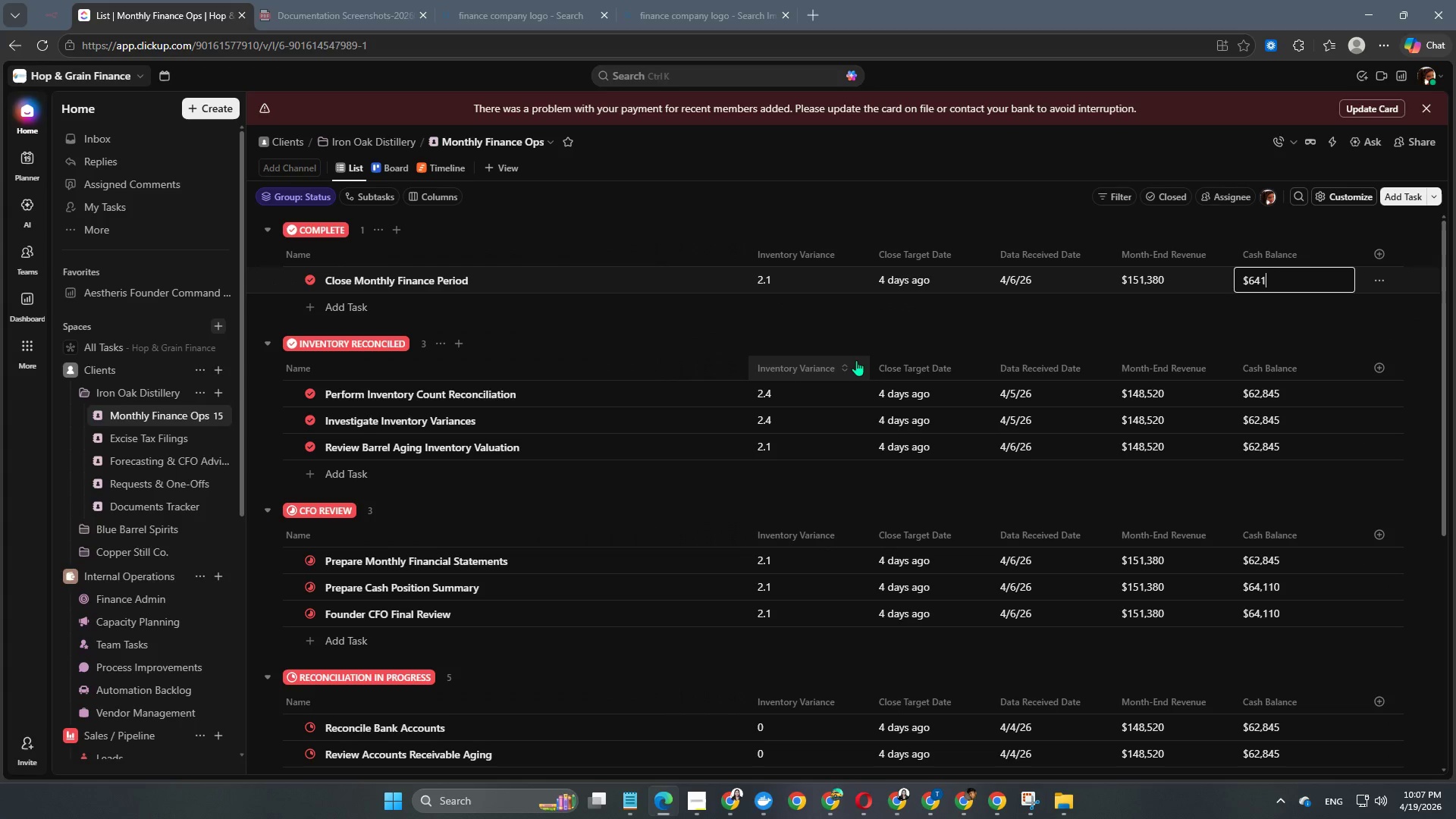 
key(Numpad1)
 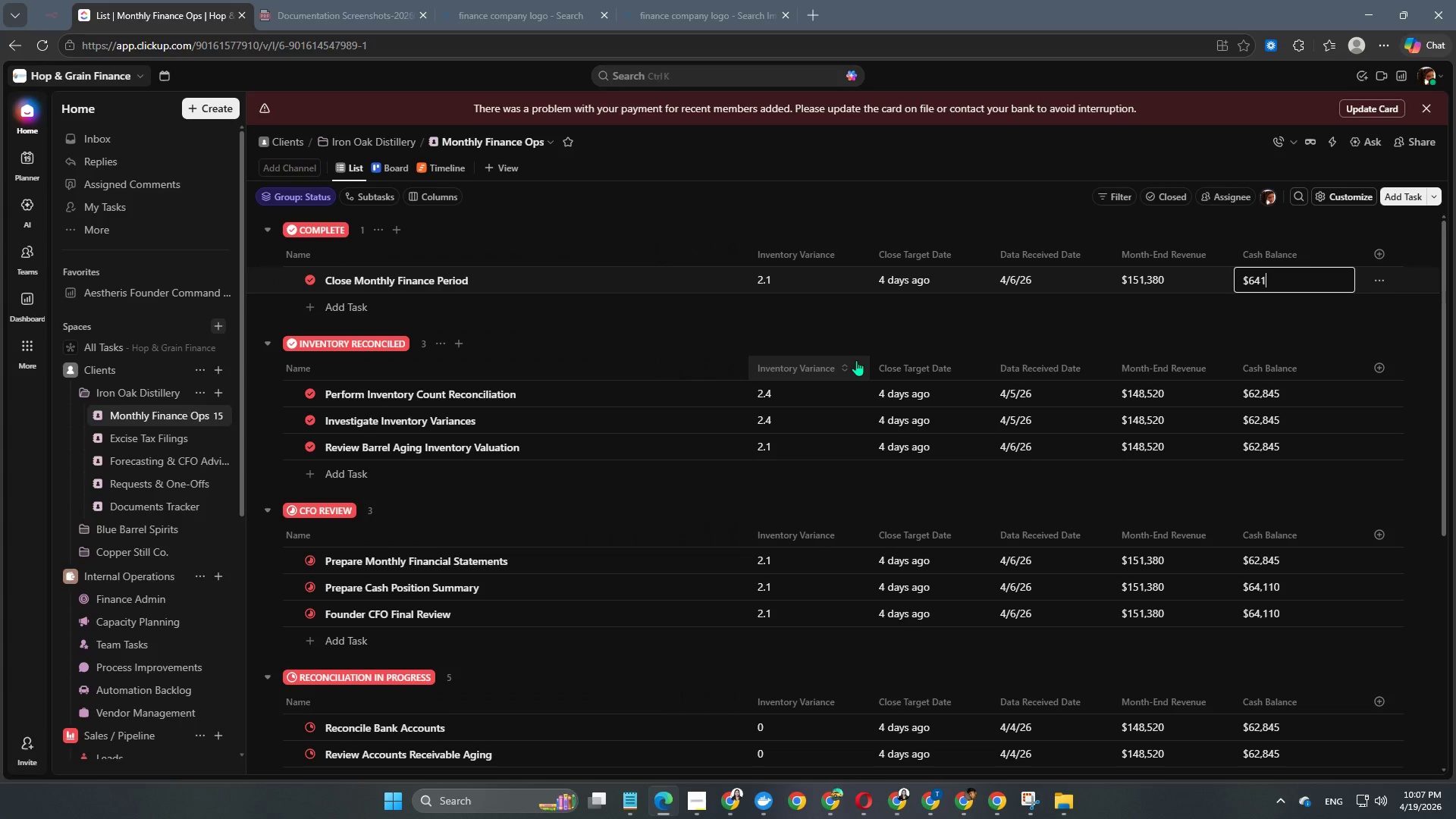 
key(Numpad1)
 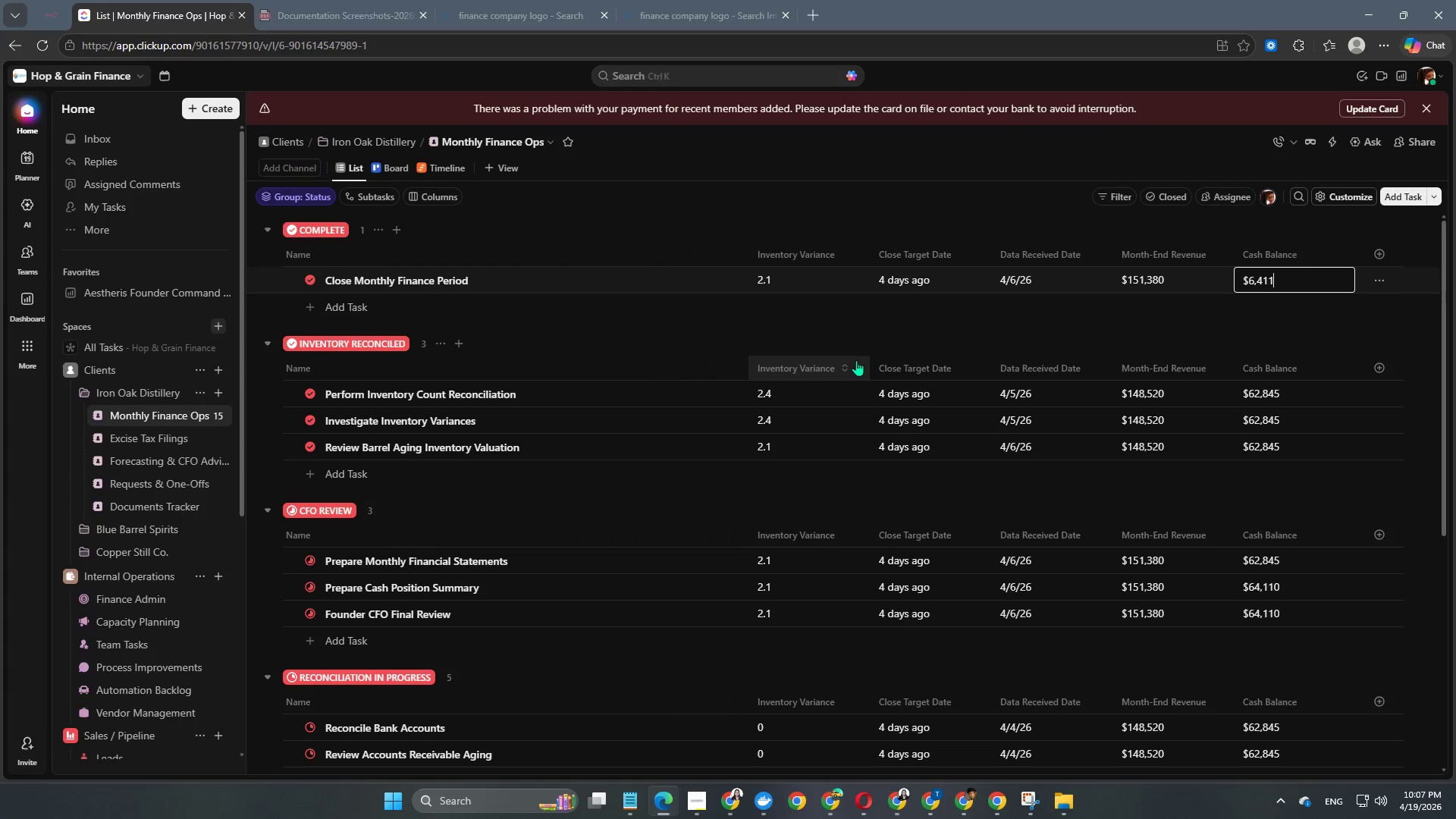 
key(Numpad0)
 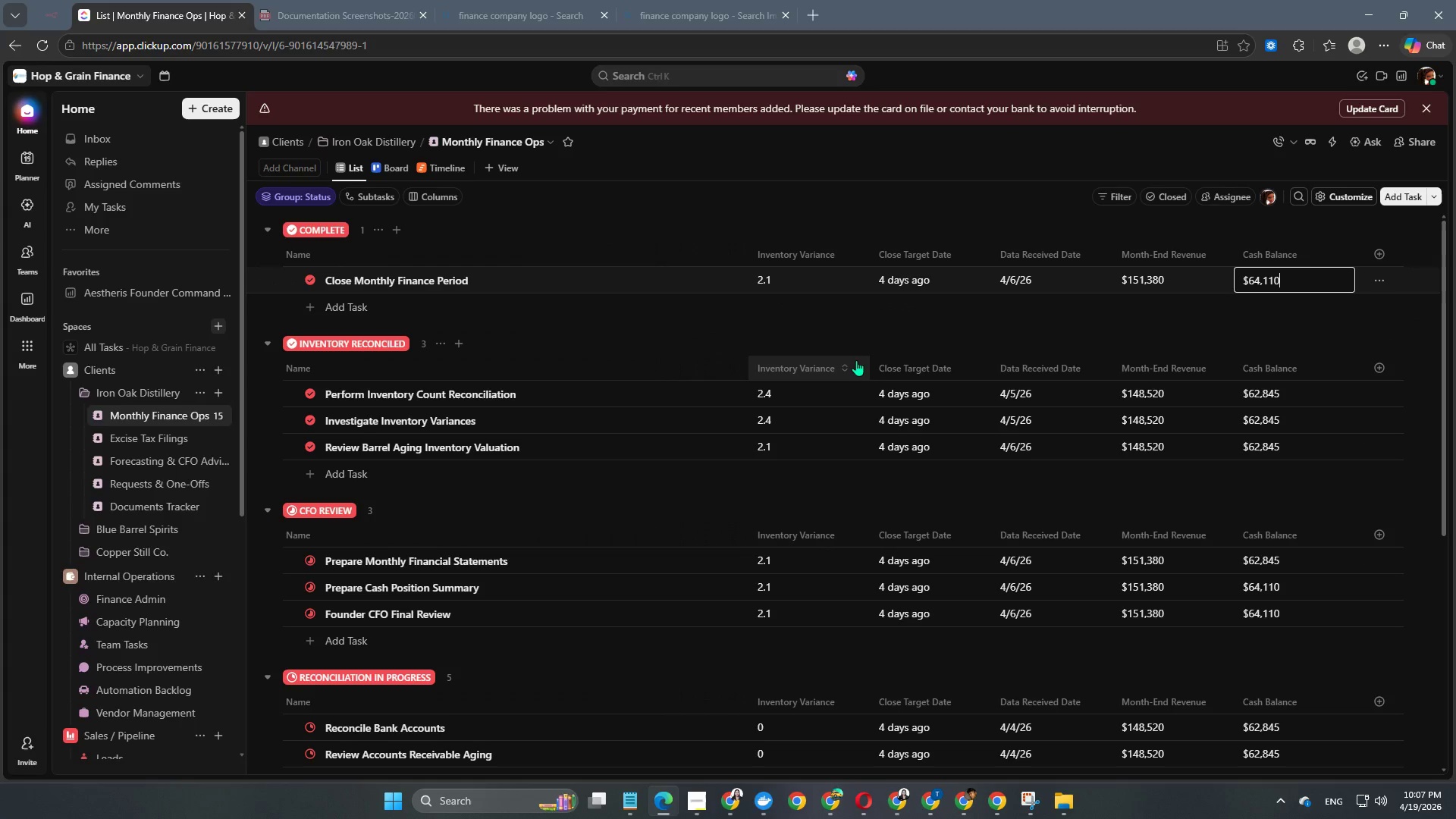 
key(NumpadEnter)
 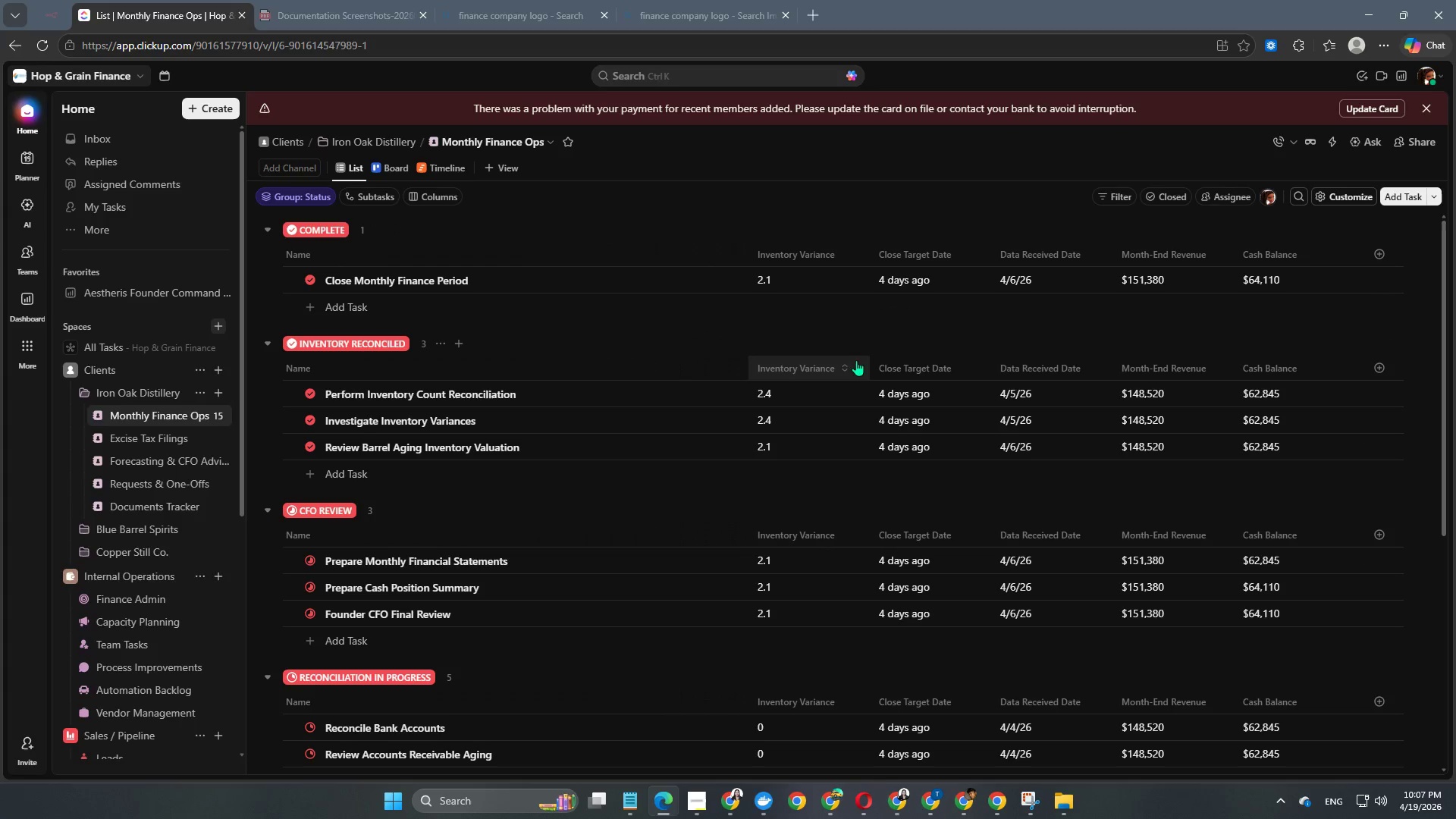 
scroll: coordinate [544, 613], scroll_direction: down, amount: 13.0
 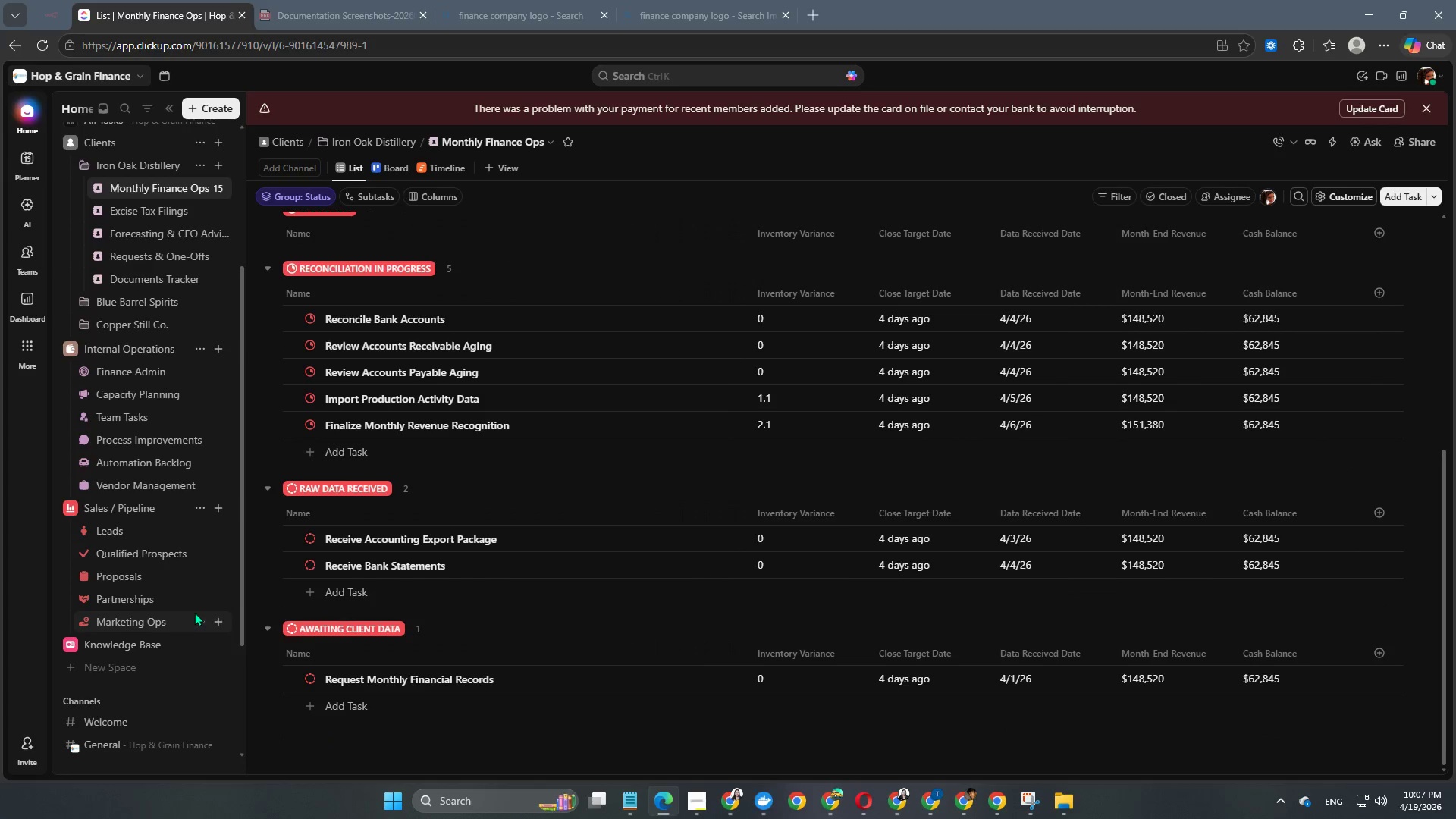 
scroll: coordinate [188, 614], scroll_direction: up, amount: 6.0
 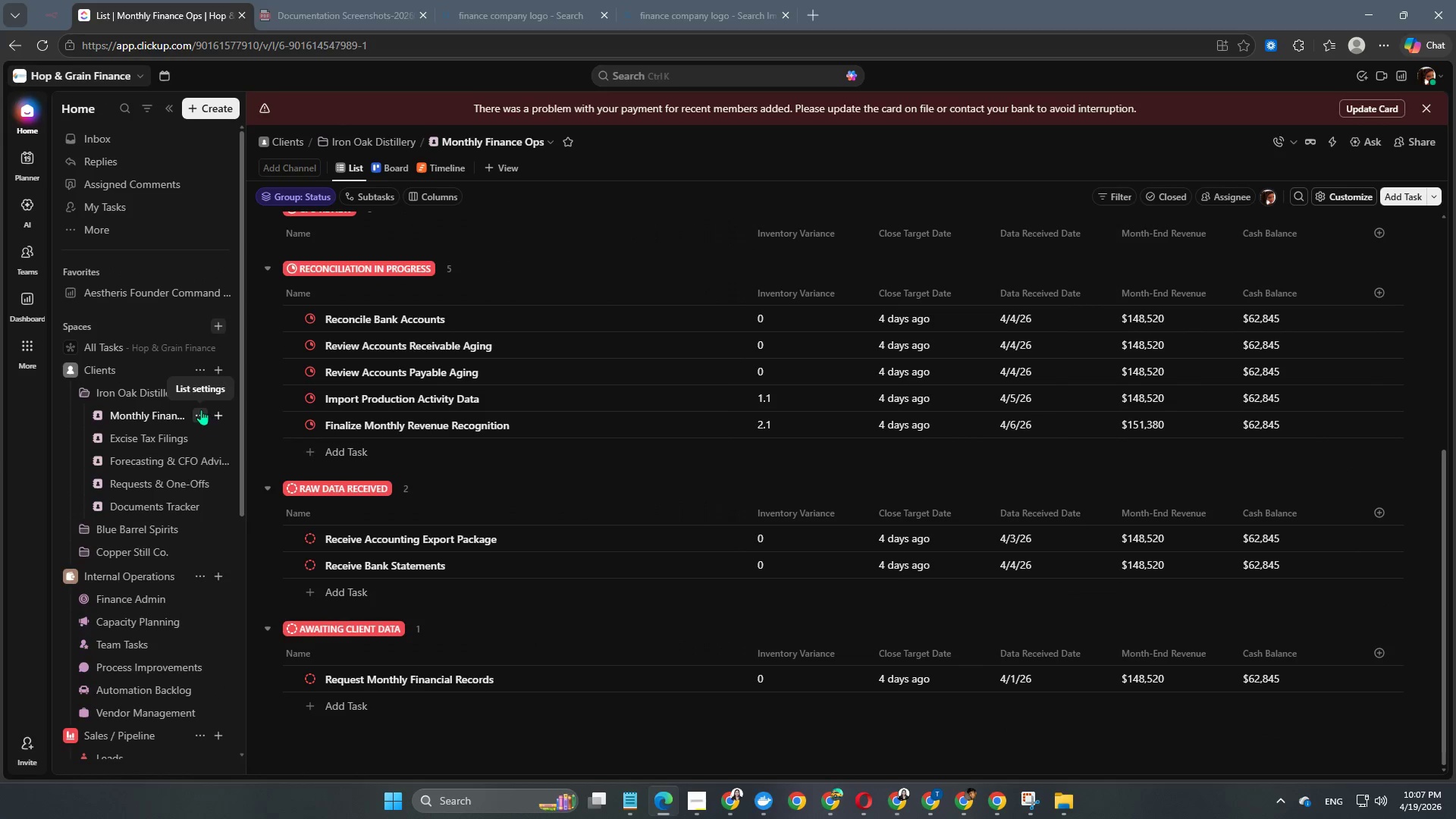 
left_click([202, 416])
 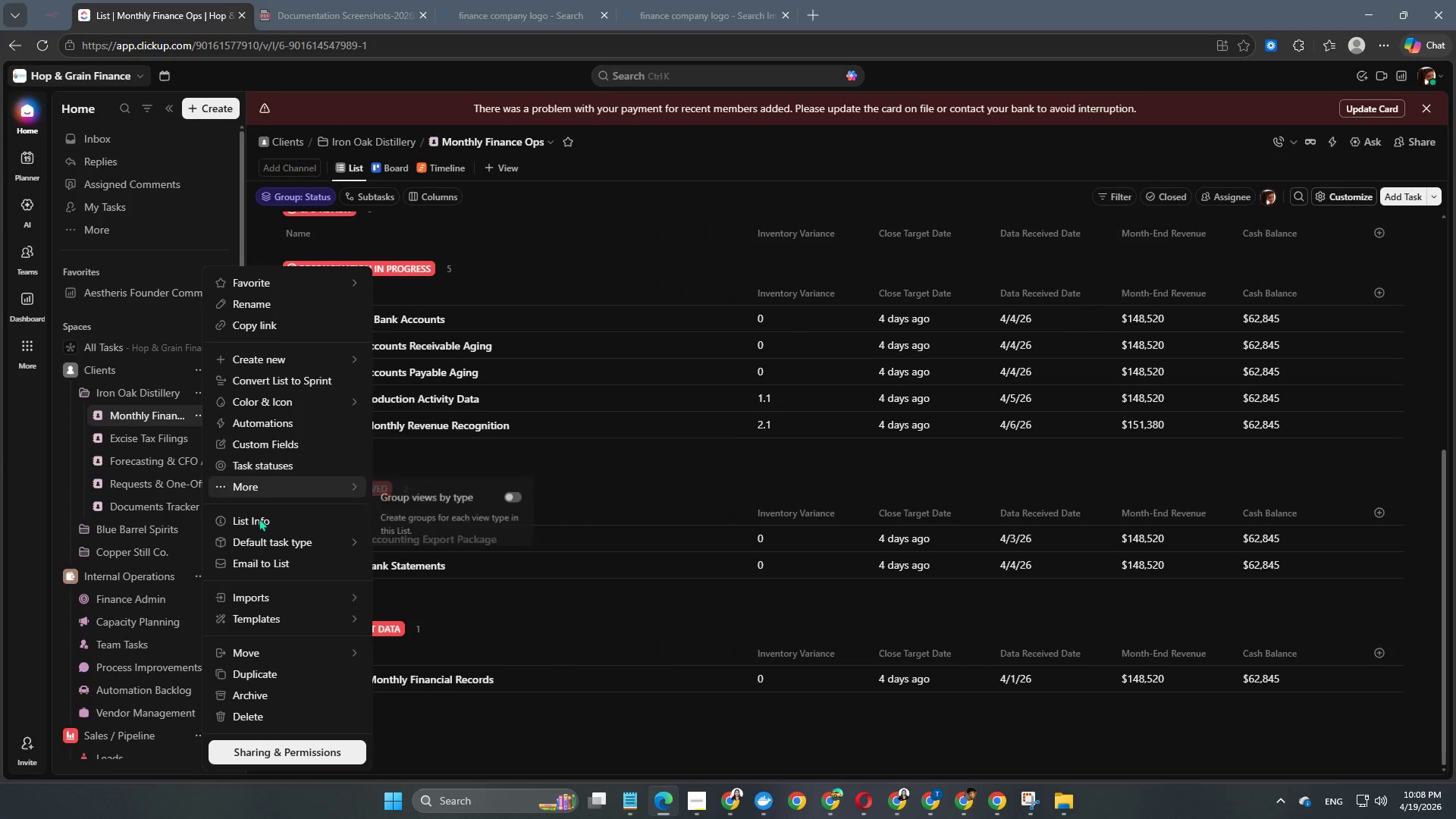 
mouse_move([293, 620])
 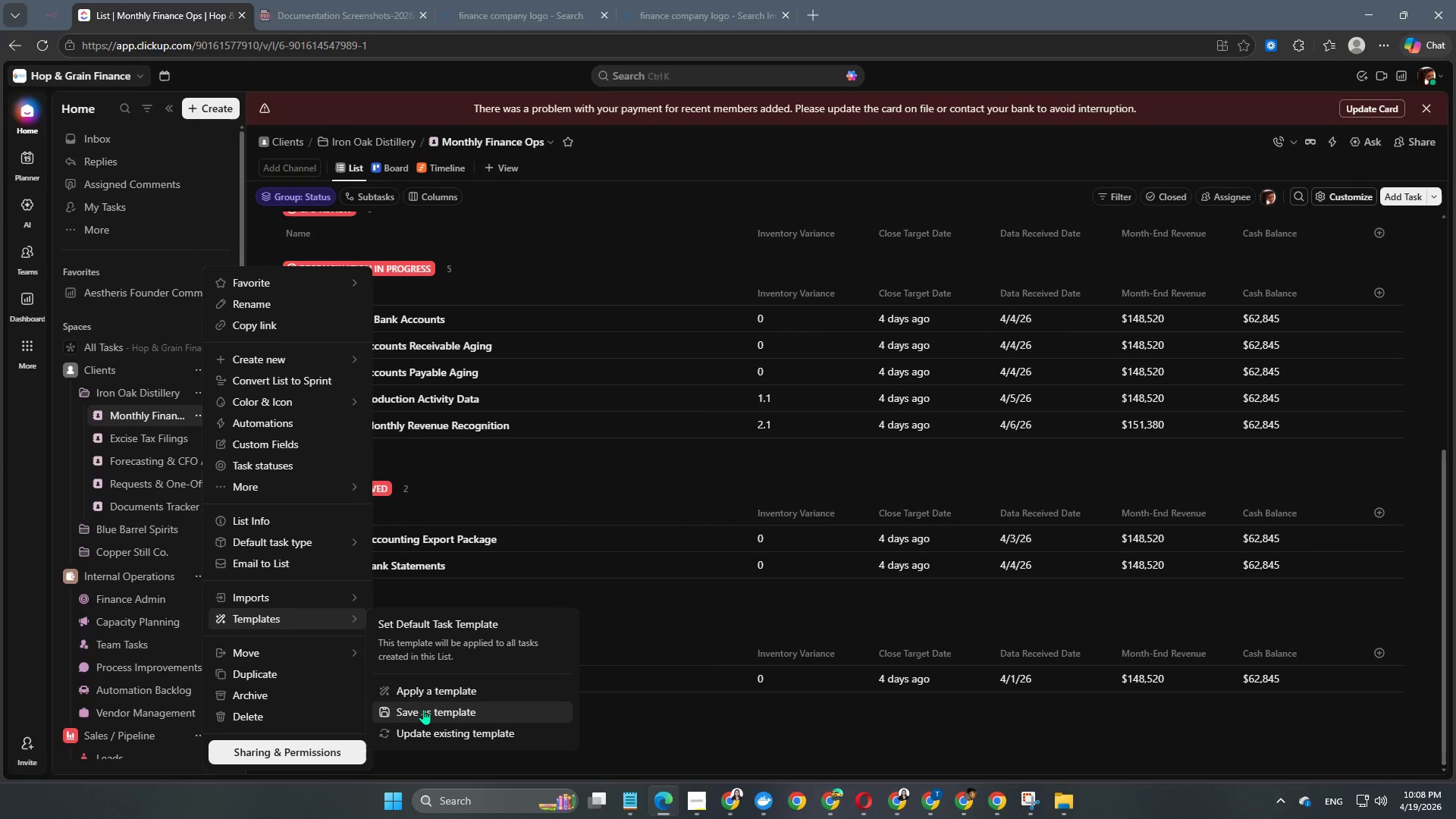 
left_click([423, 712])
 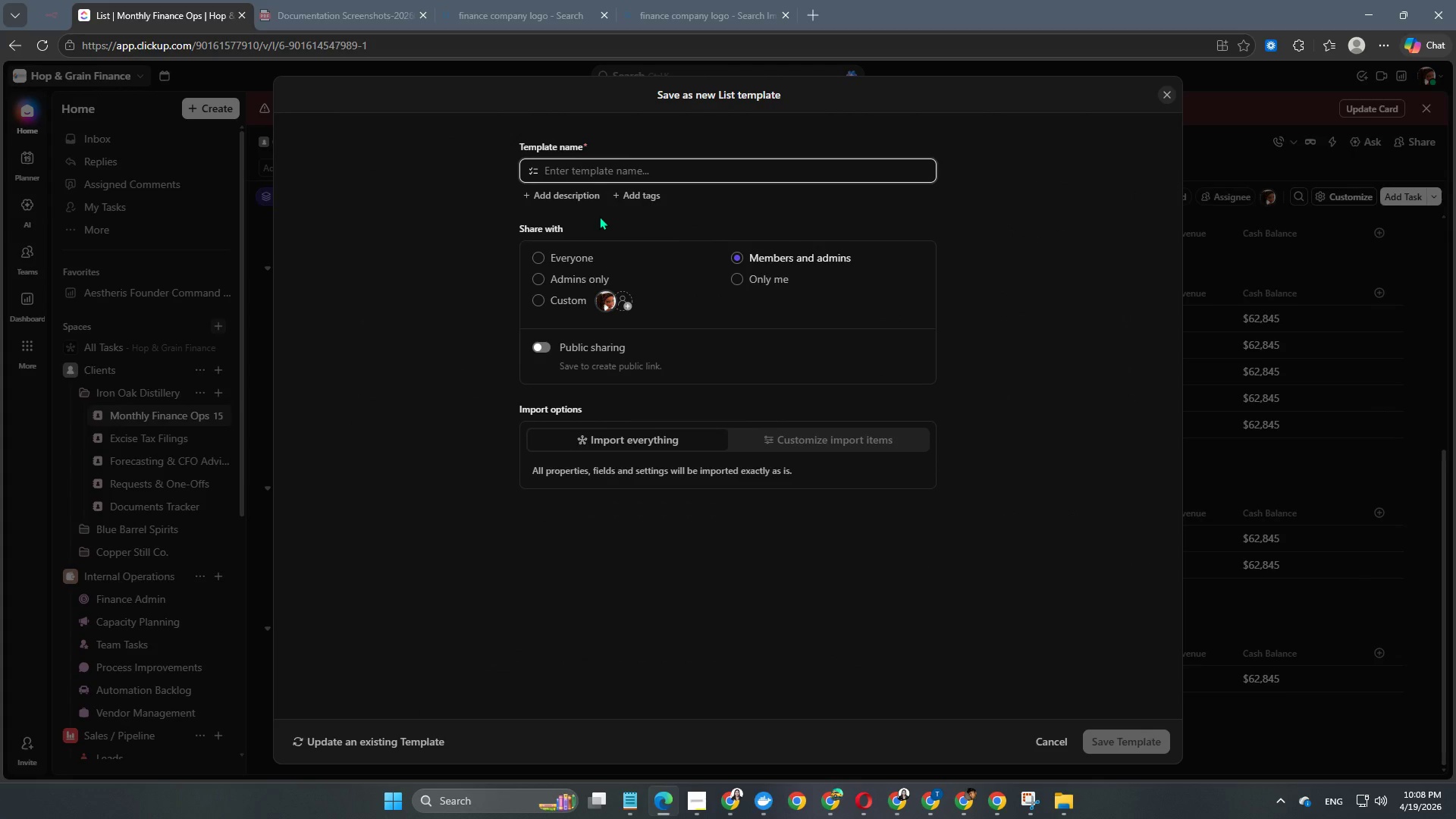 
type(Monthly Fian)
key(Backspace)
key(Backspace)
type(nance Ops)
 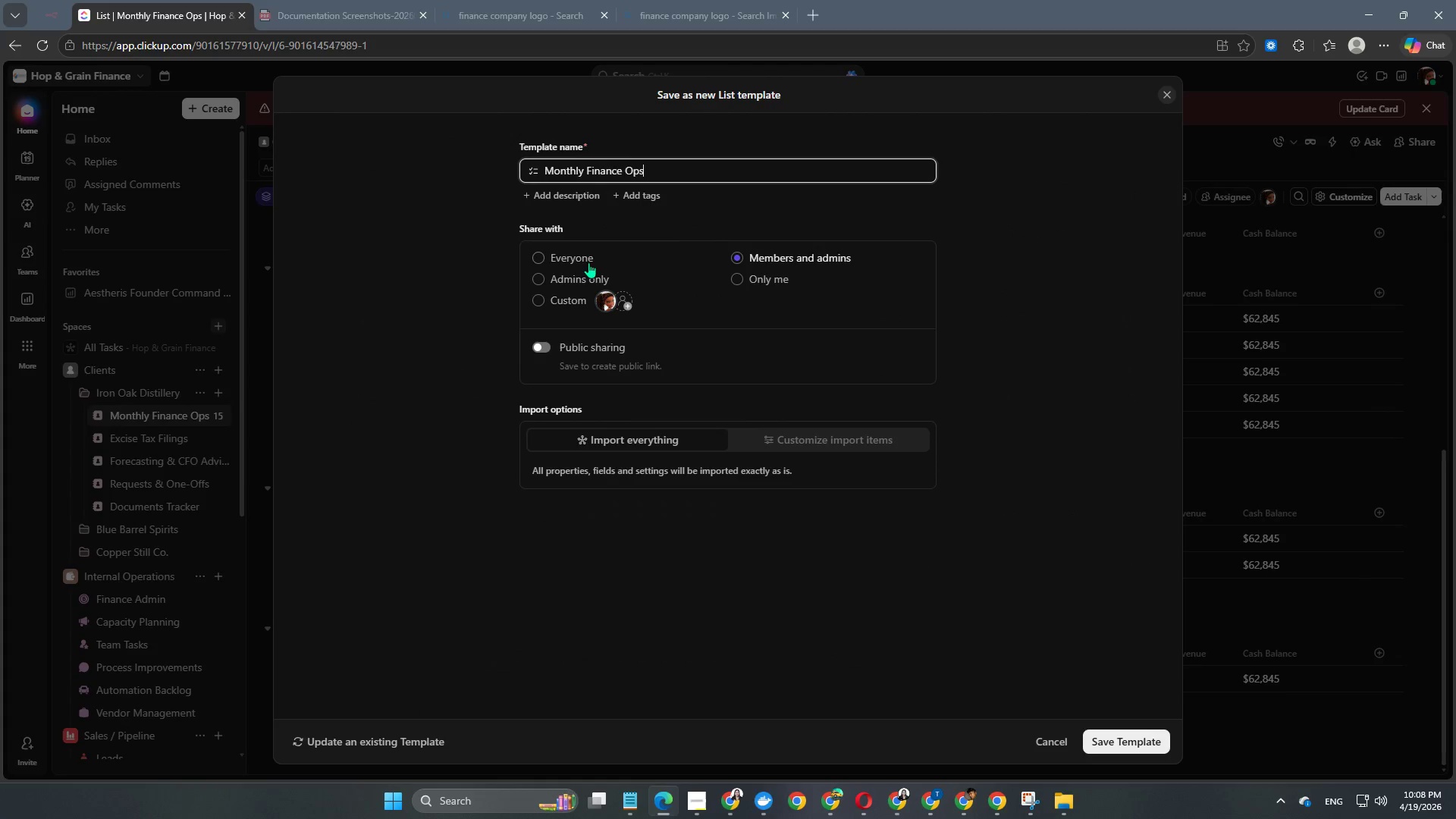 
left_click([588, 262])
 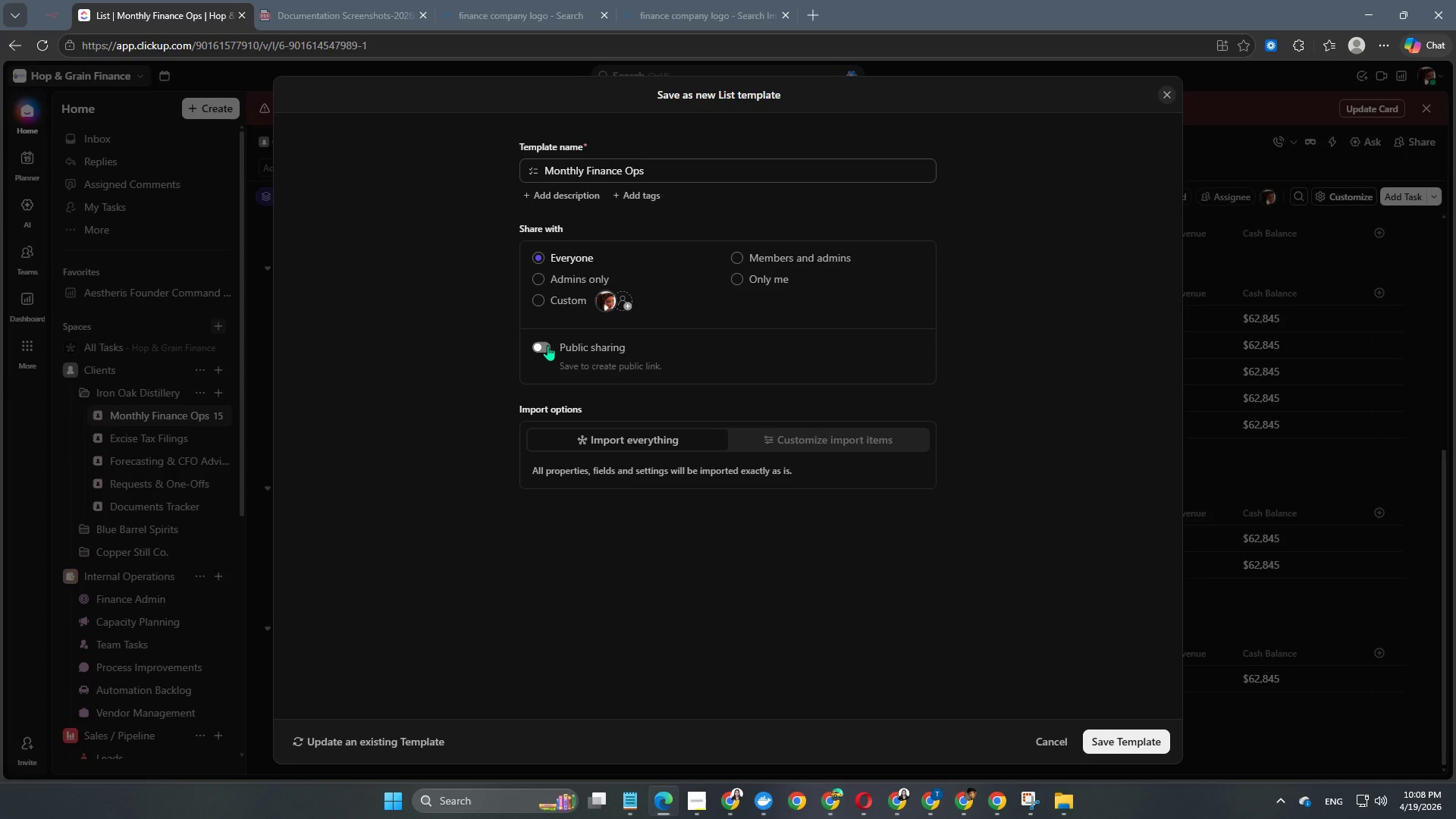 
double_click([548, 347])
 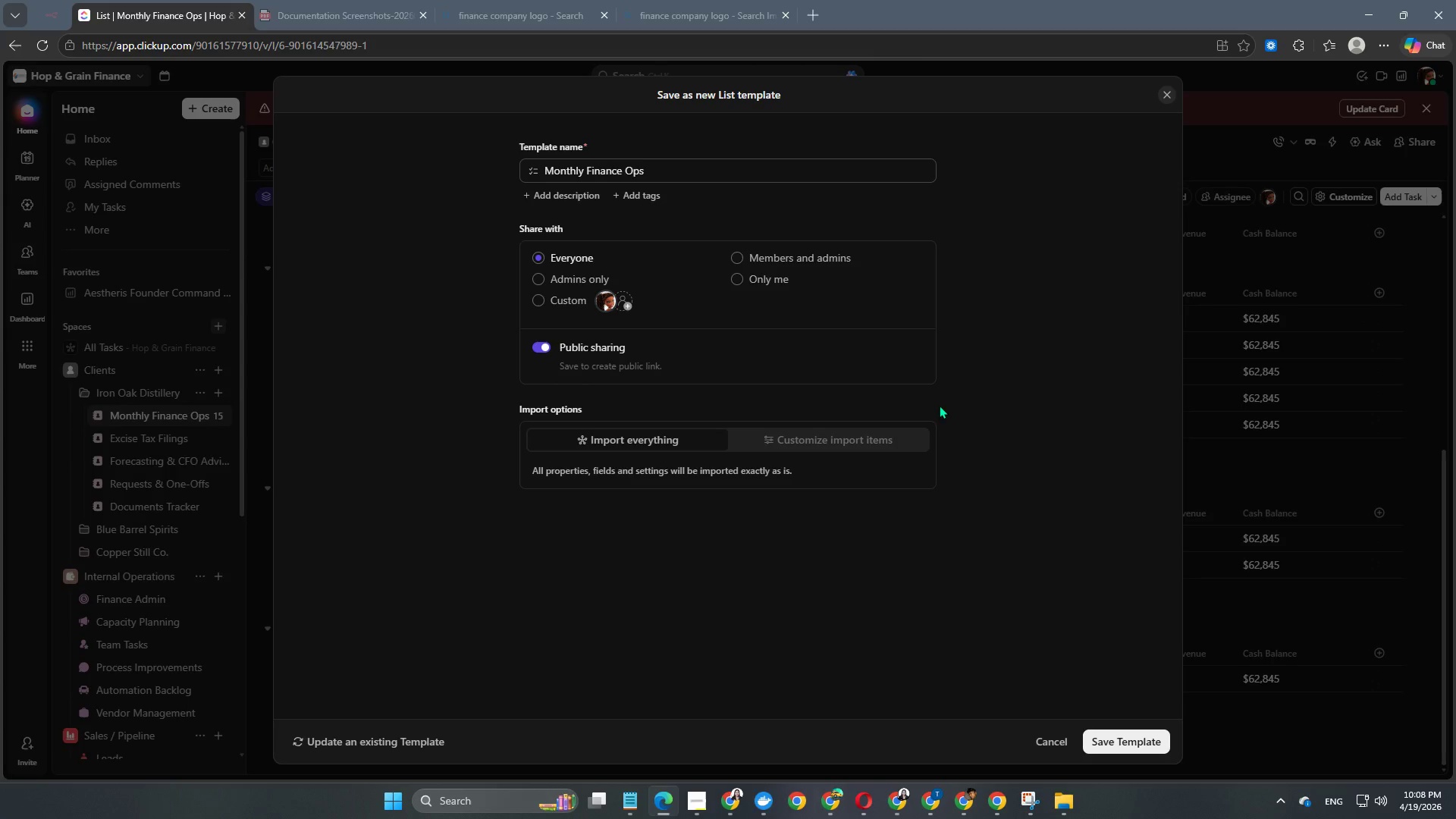 
scroll: coordinate [941, 404], scroll_direction: down, amount: 2.0
 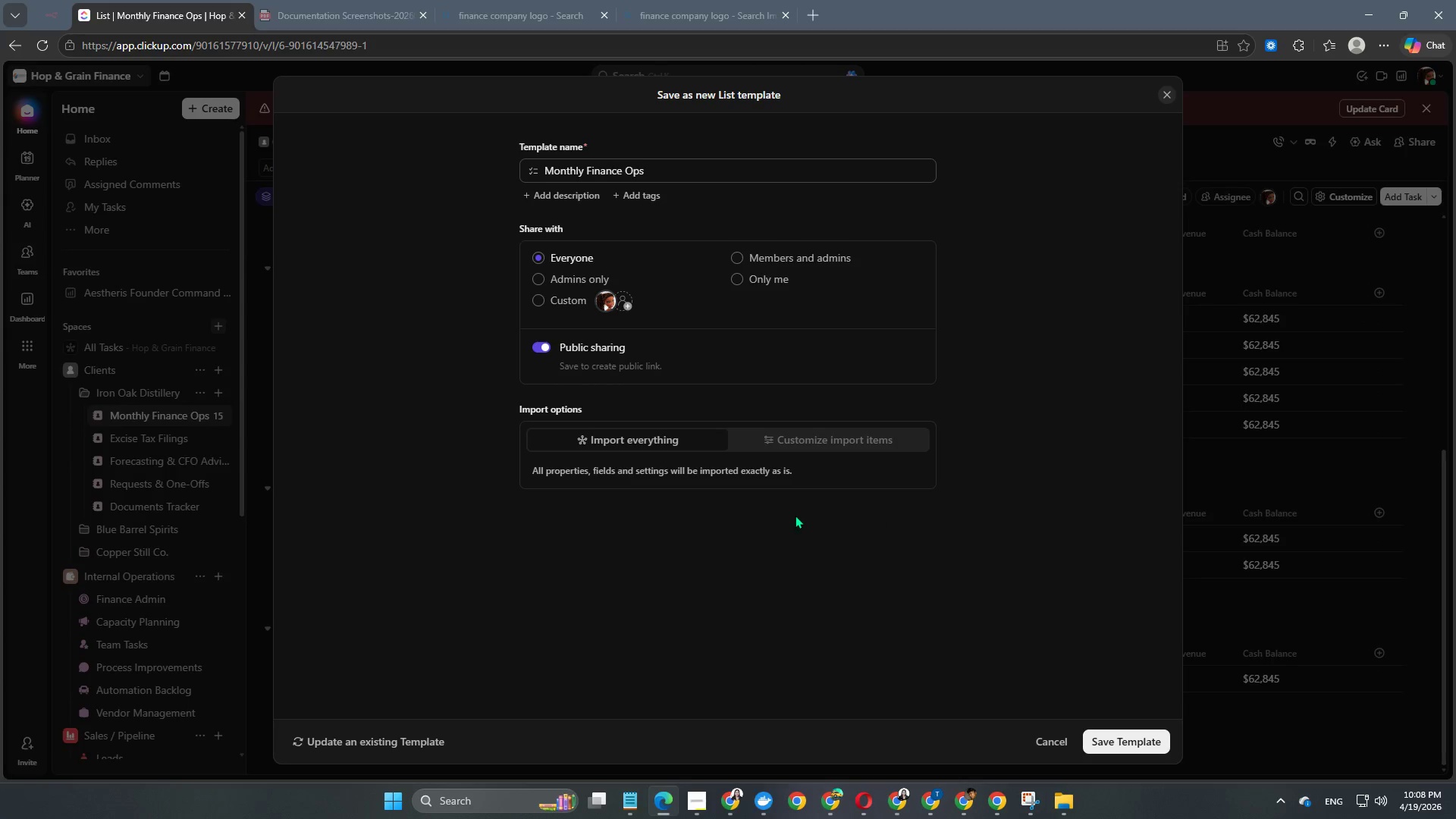 
scroll: coordinate [792, 513], scroll_direction: up, amount: 2.0
 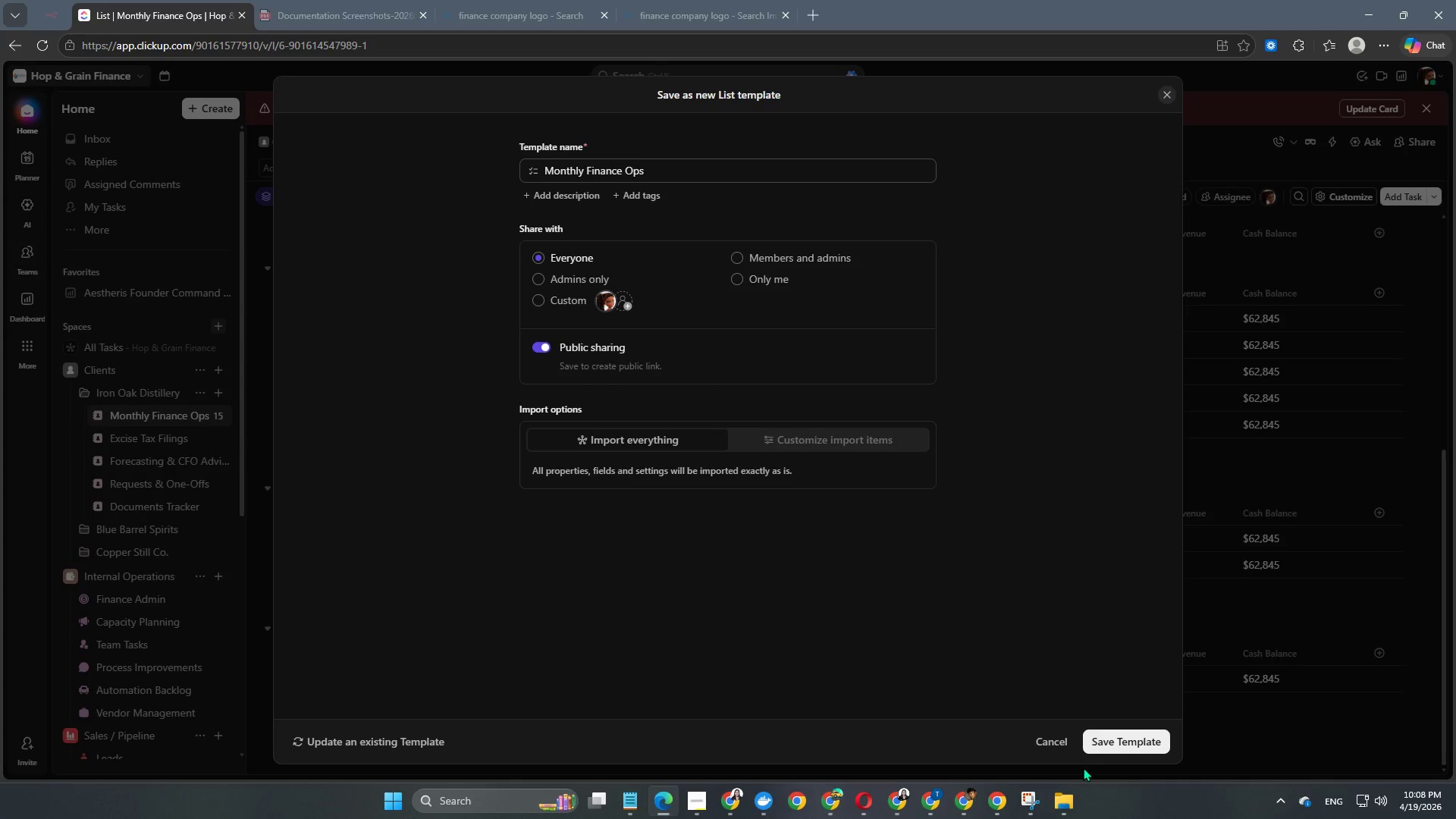 
left_click([1109, 748])
 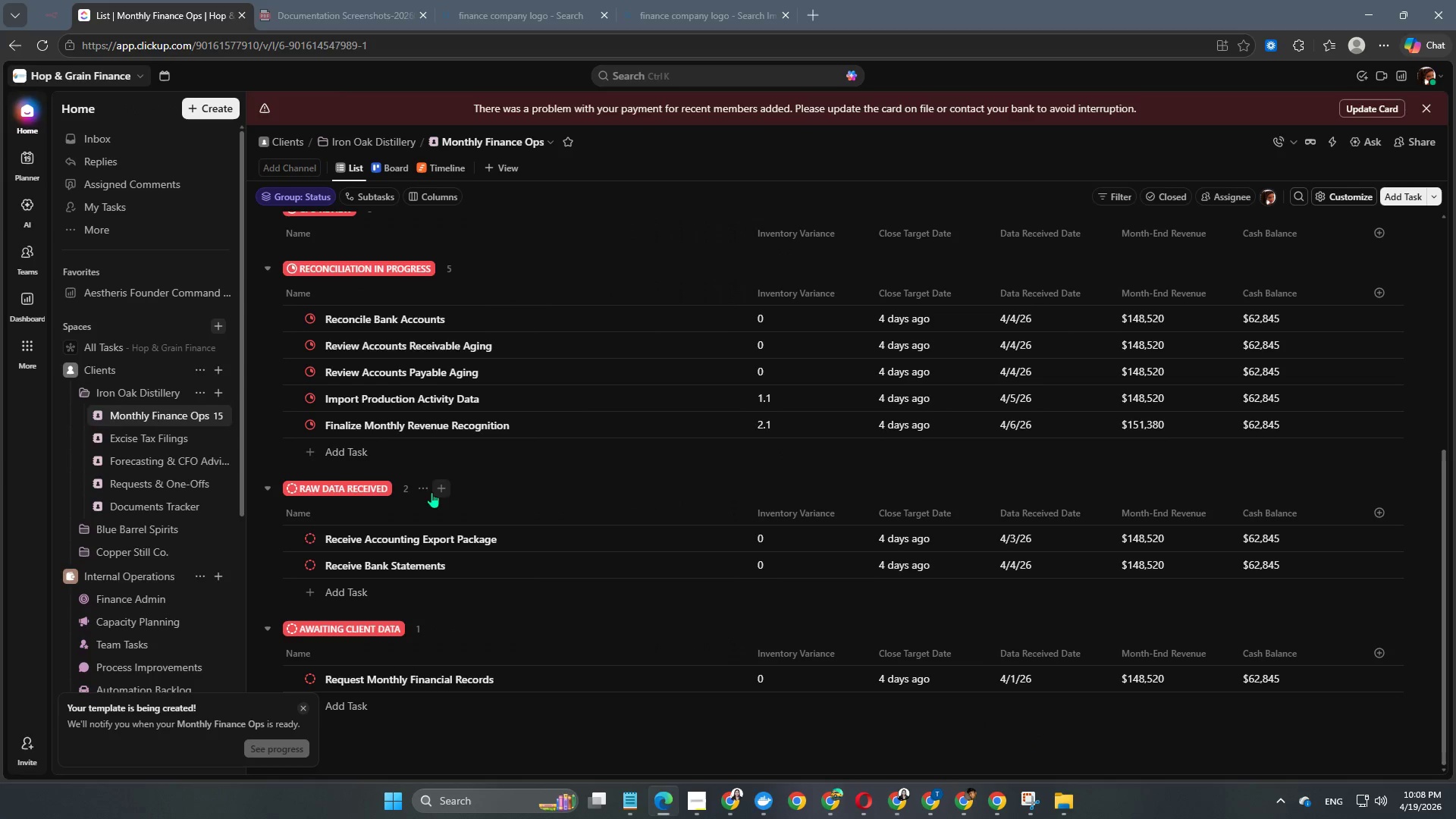 
left_click([86, 529])
 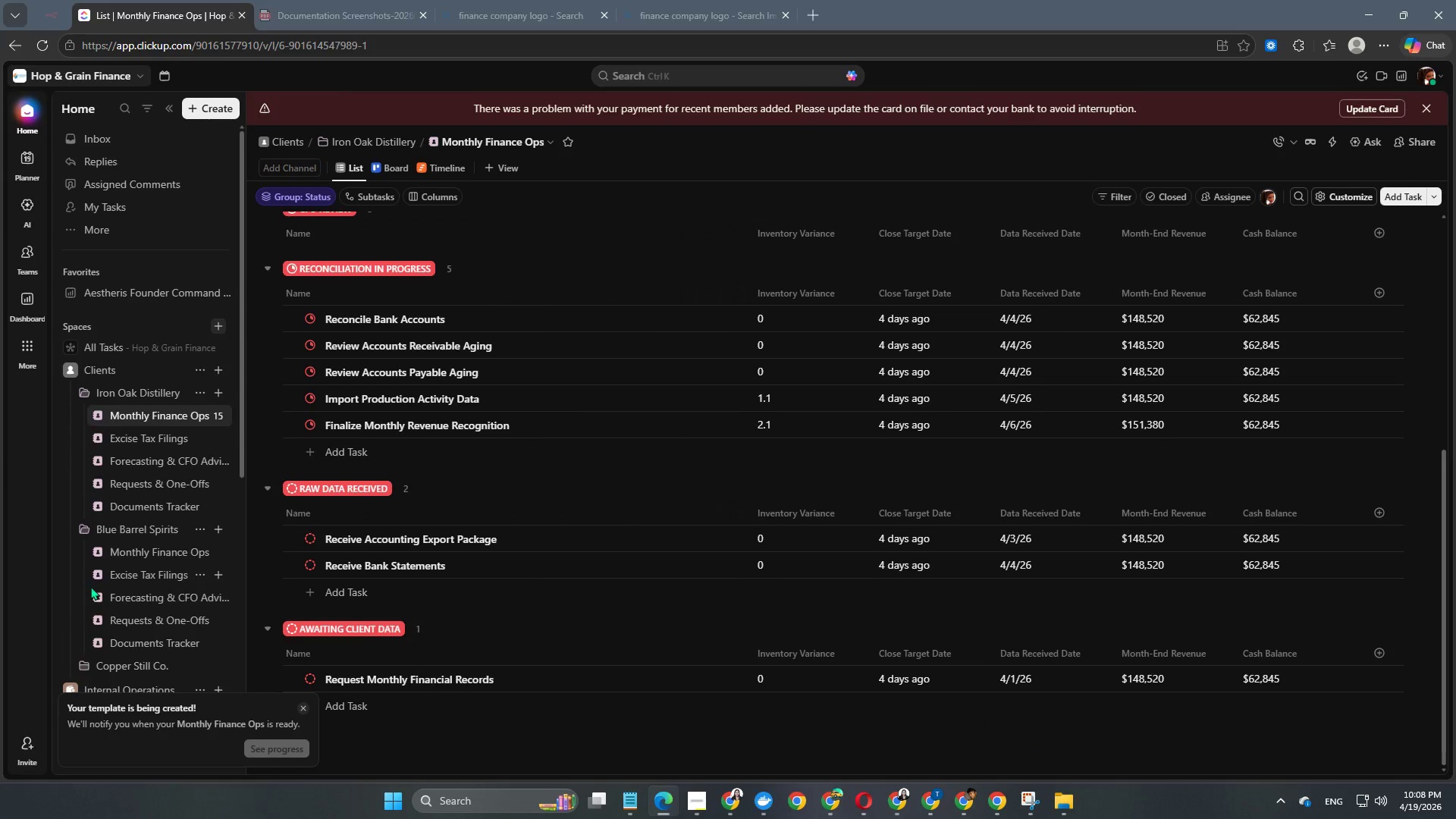 
scroll: coordinate [95, 586], scroll_direction: down, amount: 3.0
 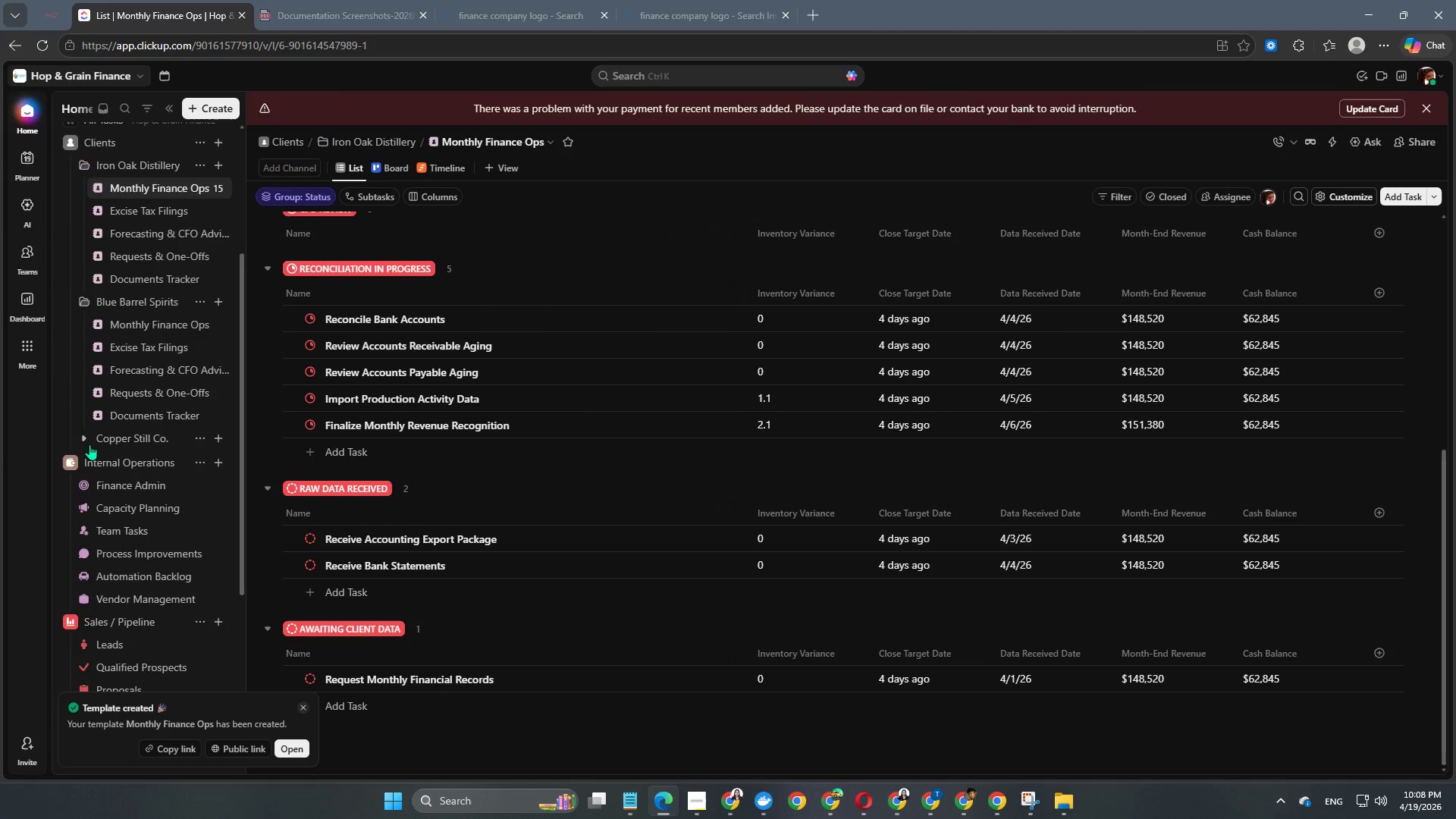 
left_click([86, 442])
 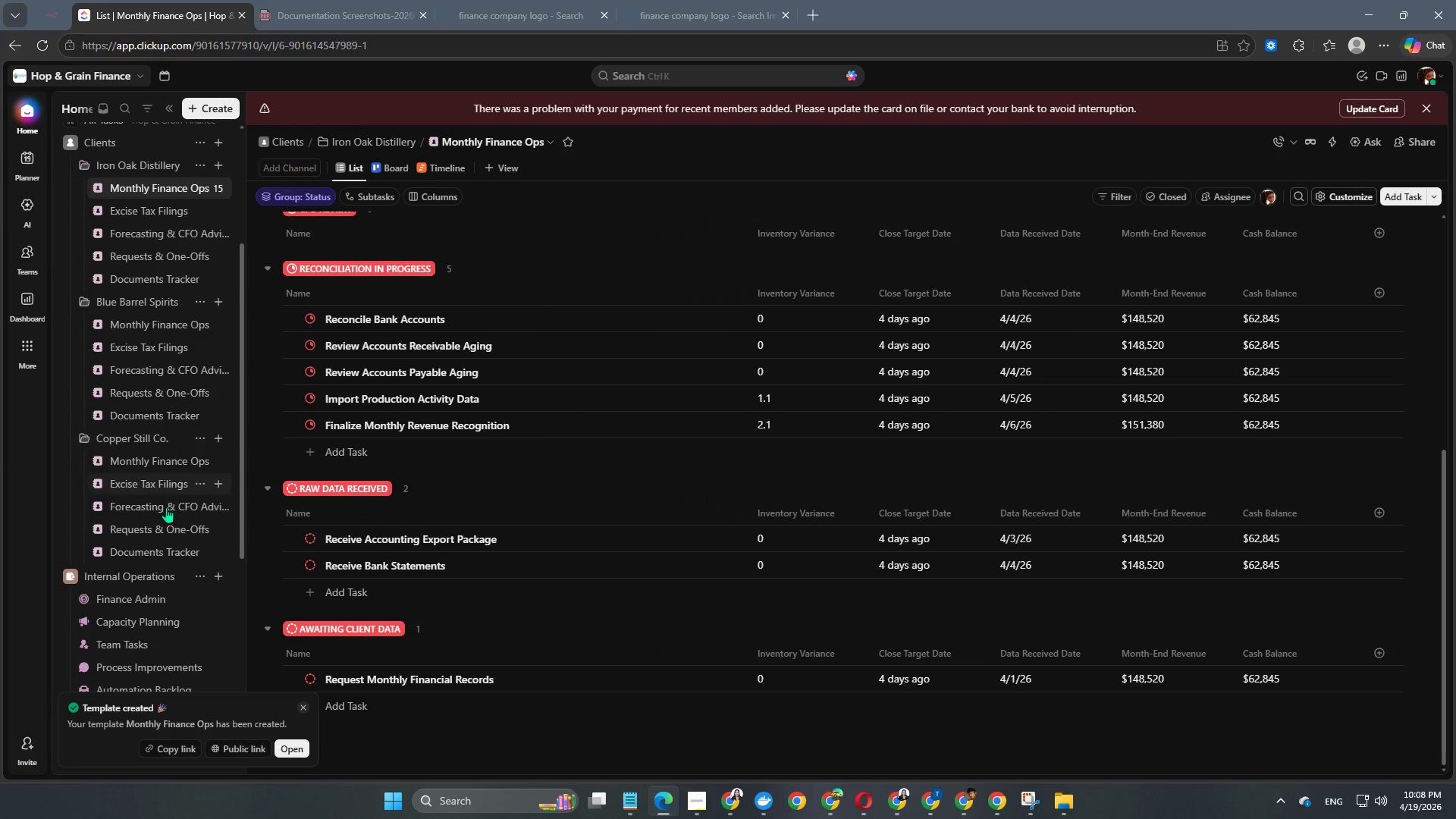 
scroll: coordinate [218, 553], scroll_direction: up, amount: 3.0
 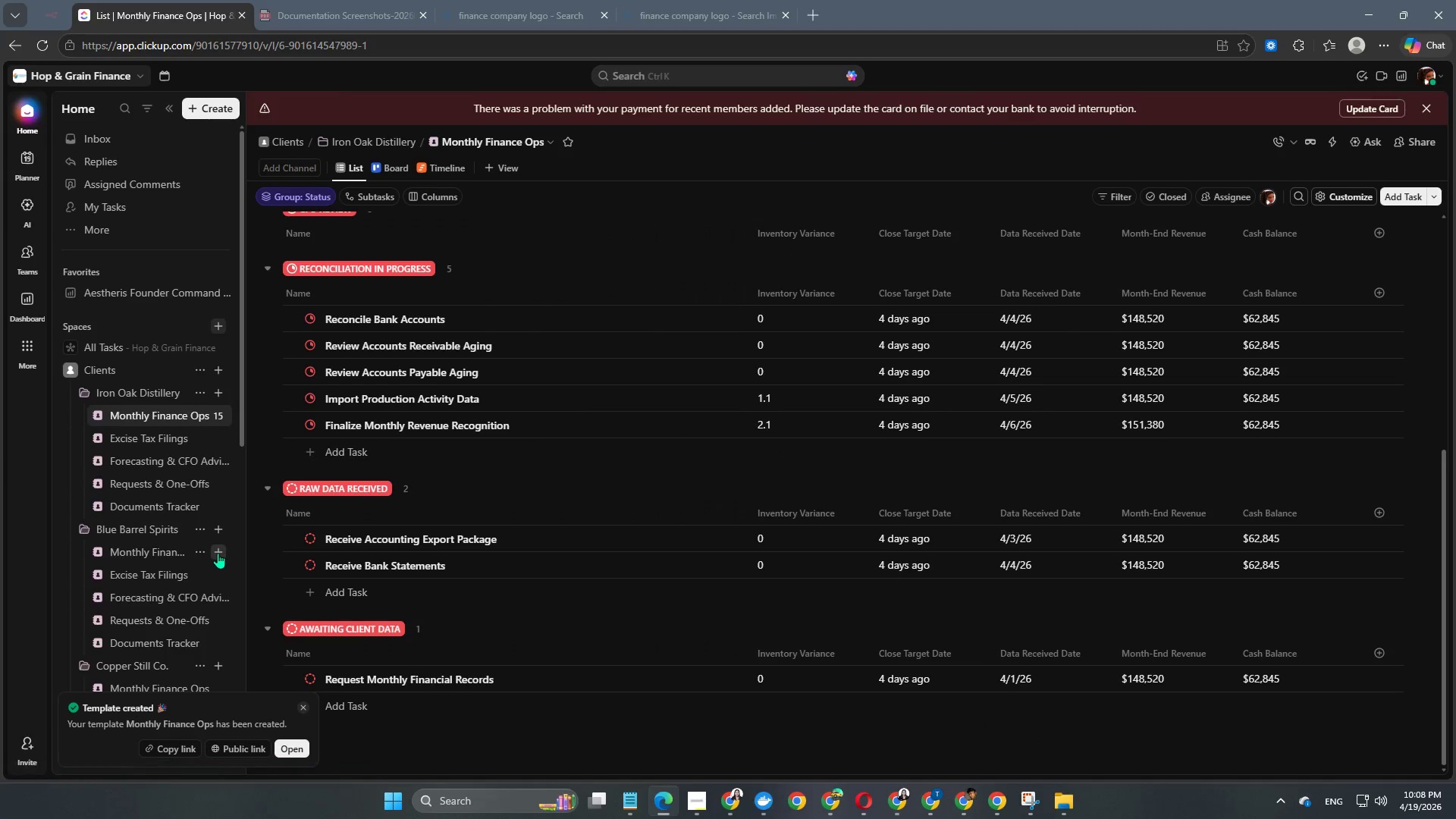 
scroll: coordinate [218, 553], scroll_direction: down, amount: 2.0
 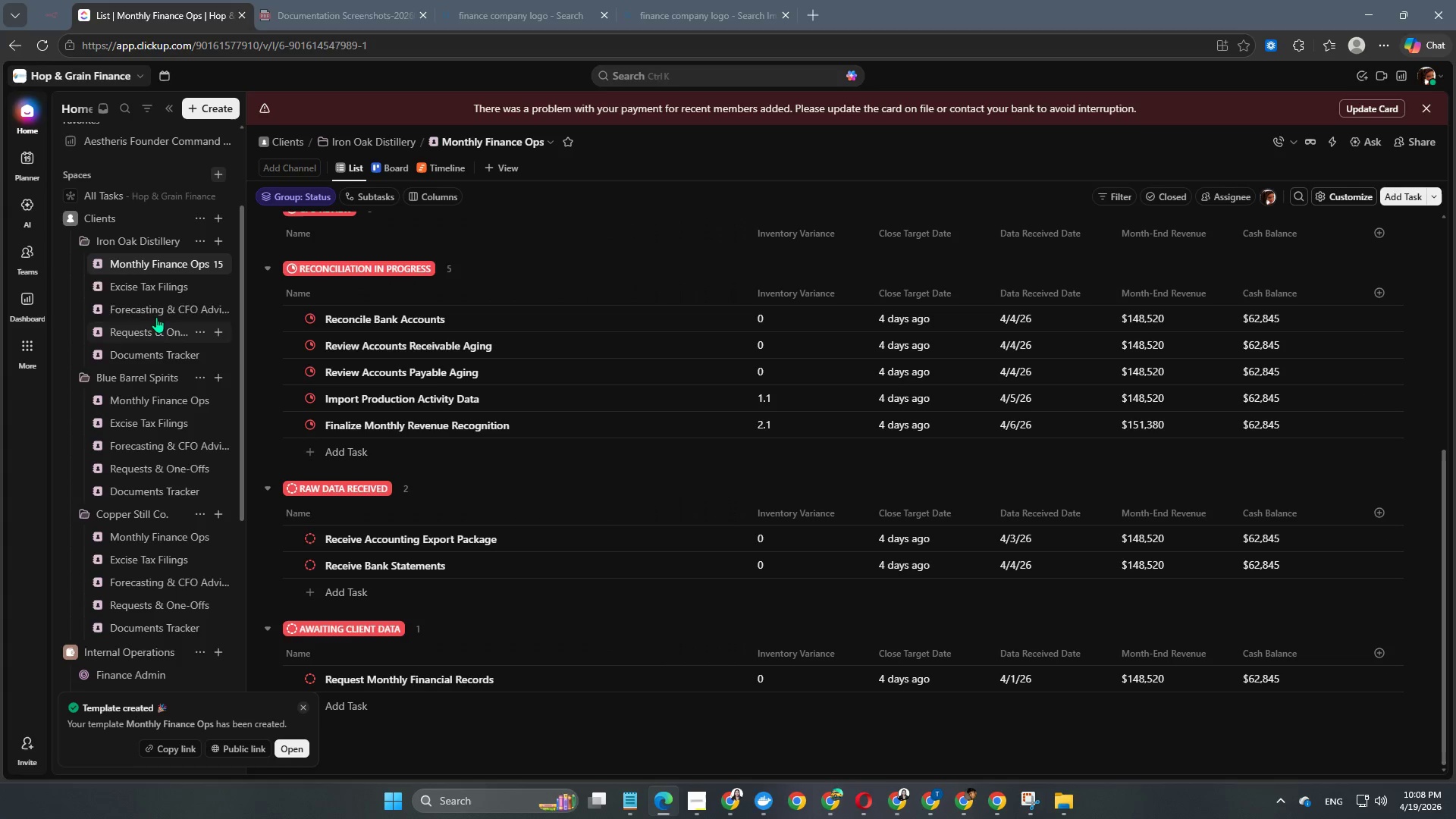 
left_click([148, 288])
 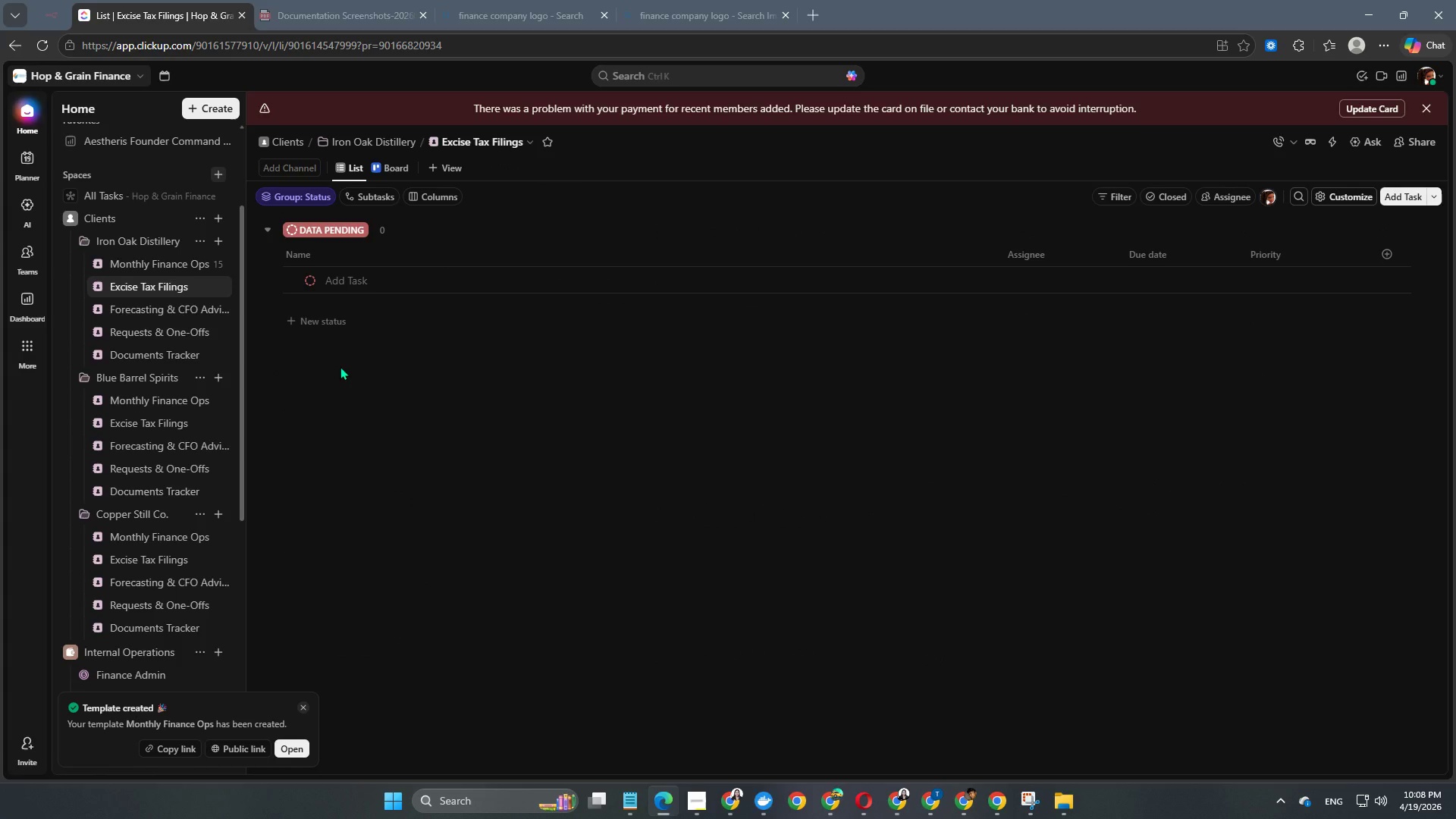 
wait(9.81)
 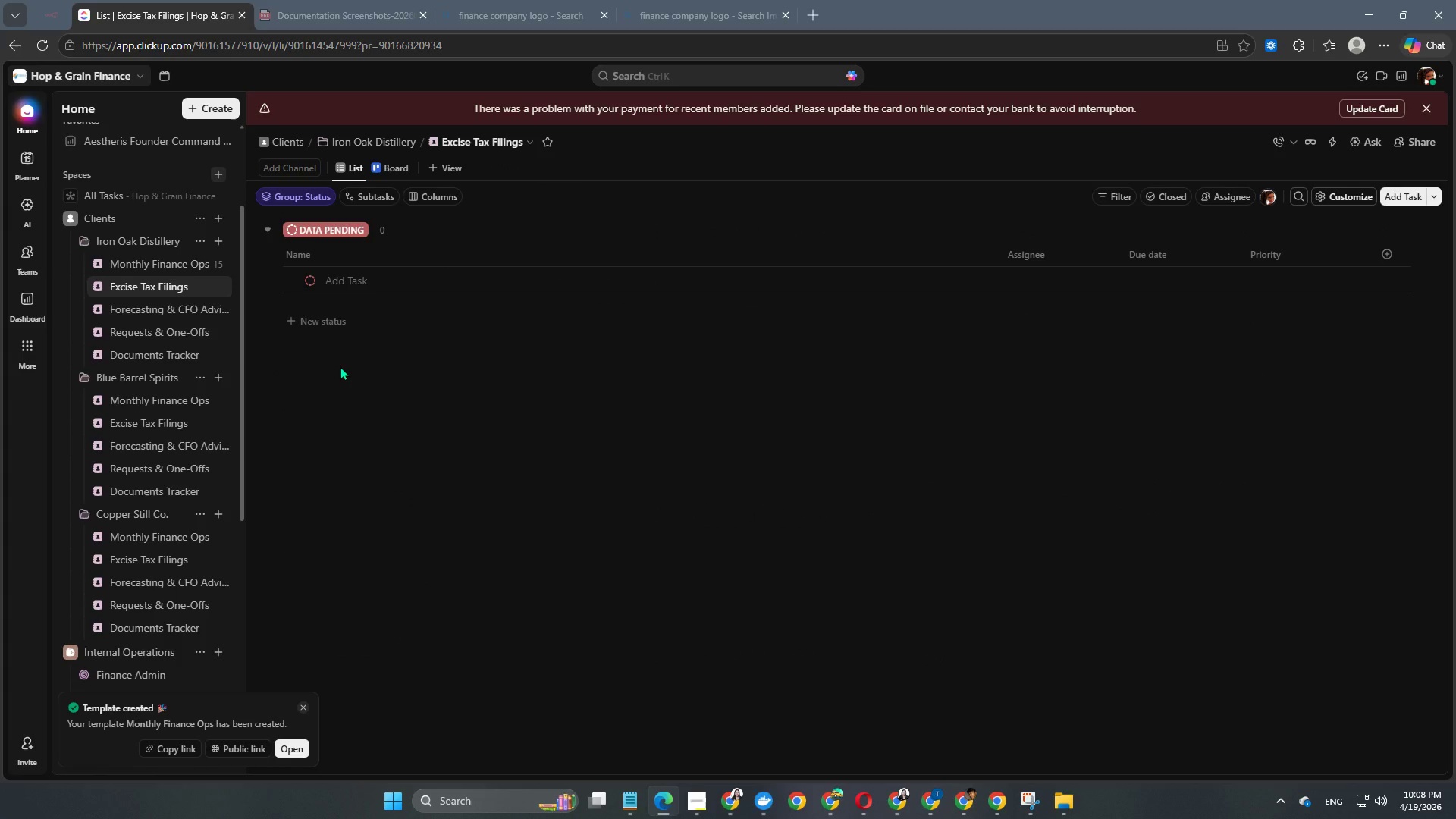 
scroll: coordinate [185, 584], scroll_direction: down, amount: 8.0
 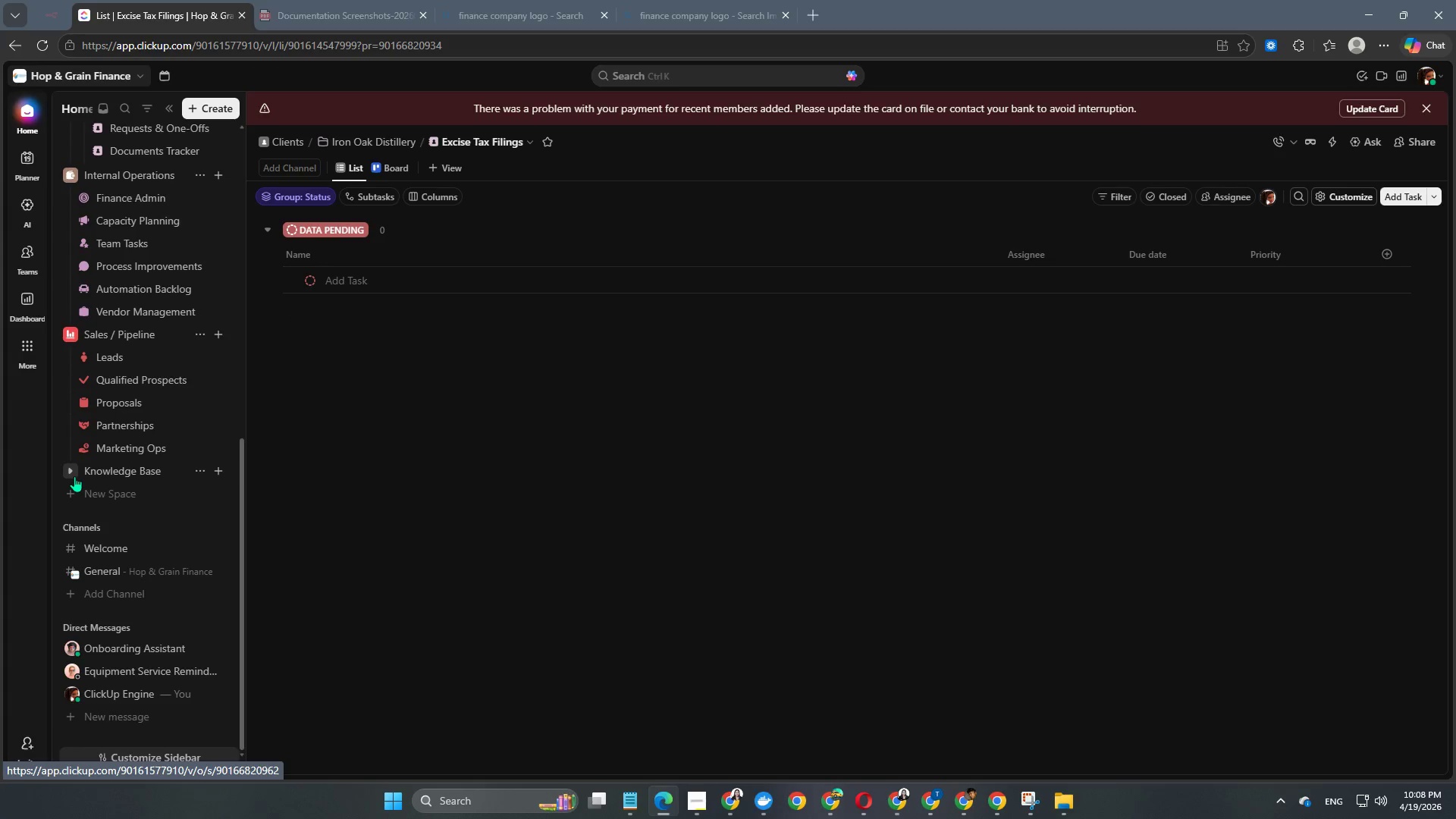 
left_click([66, 475])
 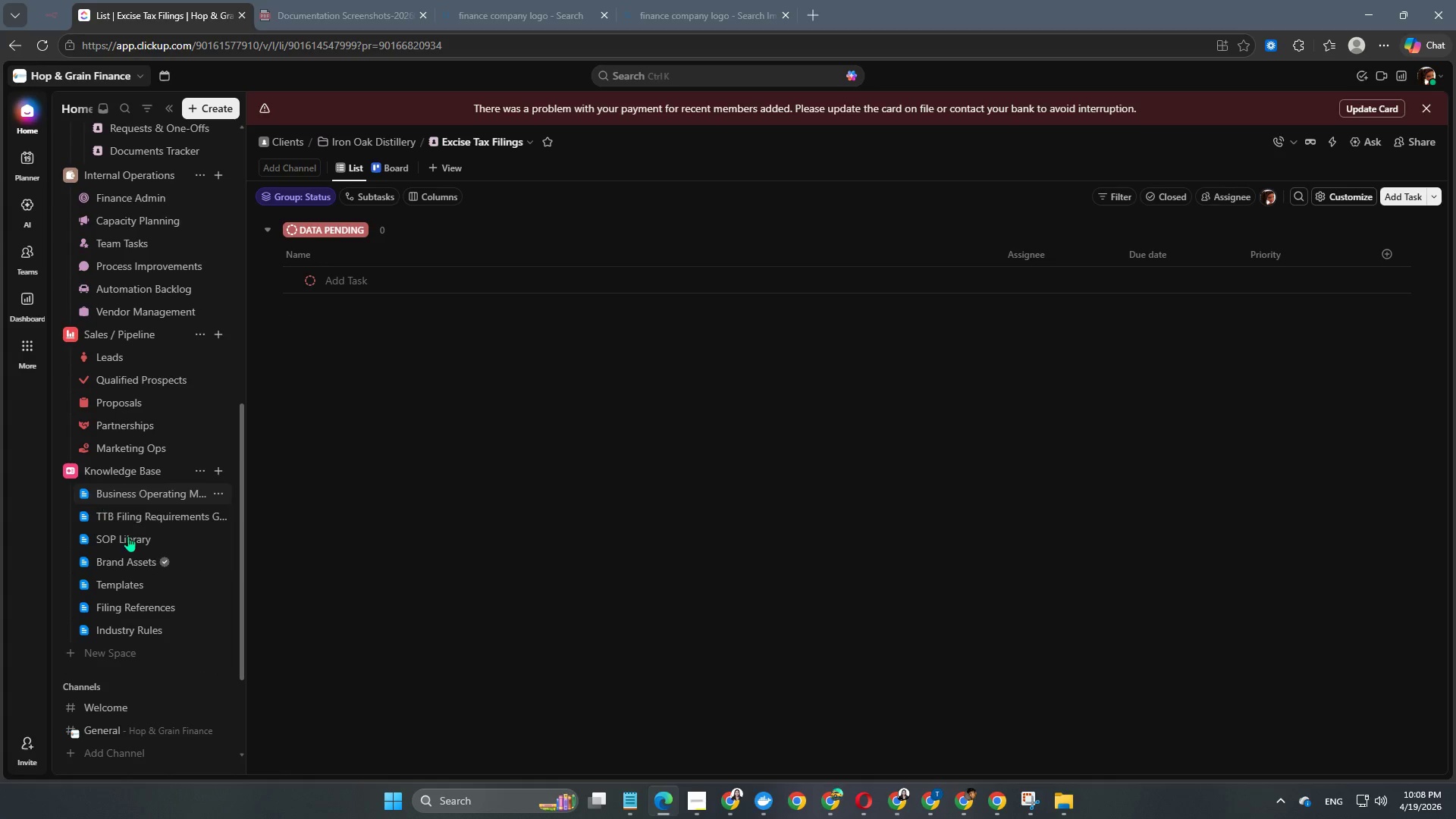 
scroll: coordinate [201, 589], scroll_direction: down, amount: 1.0
 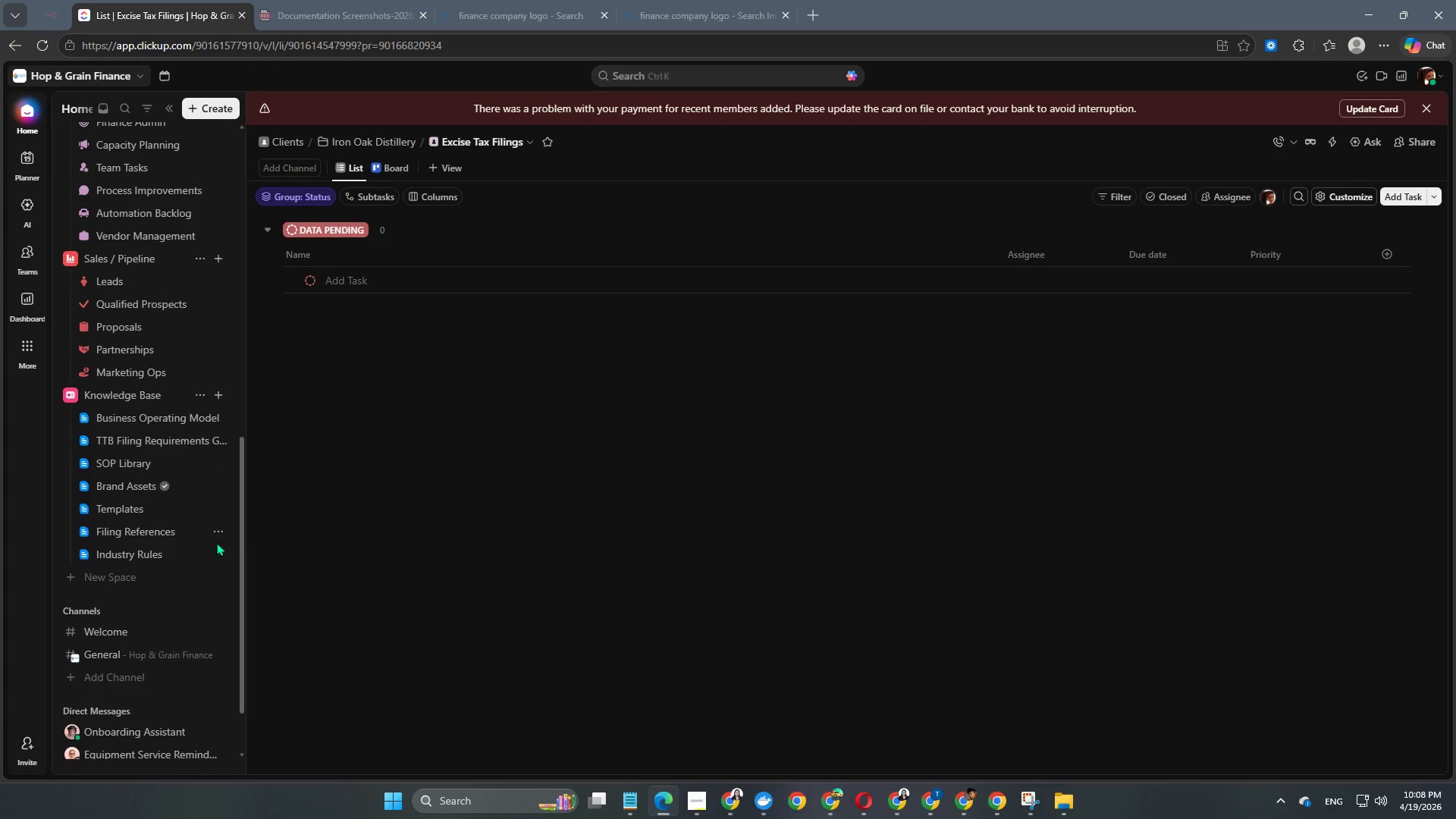 
left_click([215, 532])
 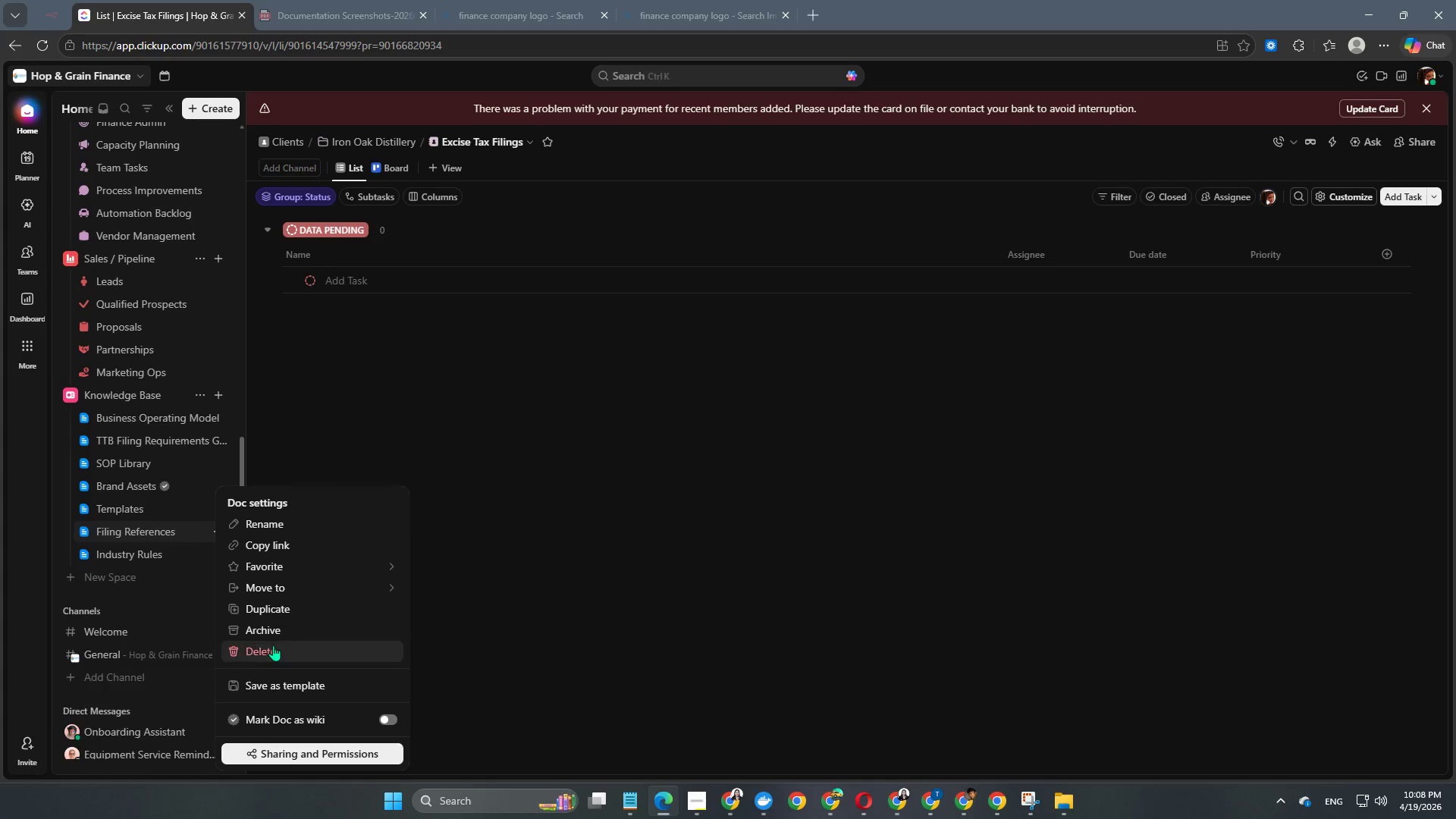 
left_click([271, 645])
 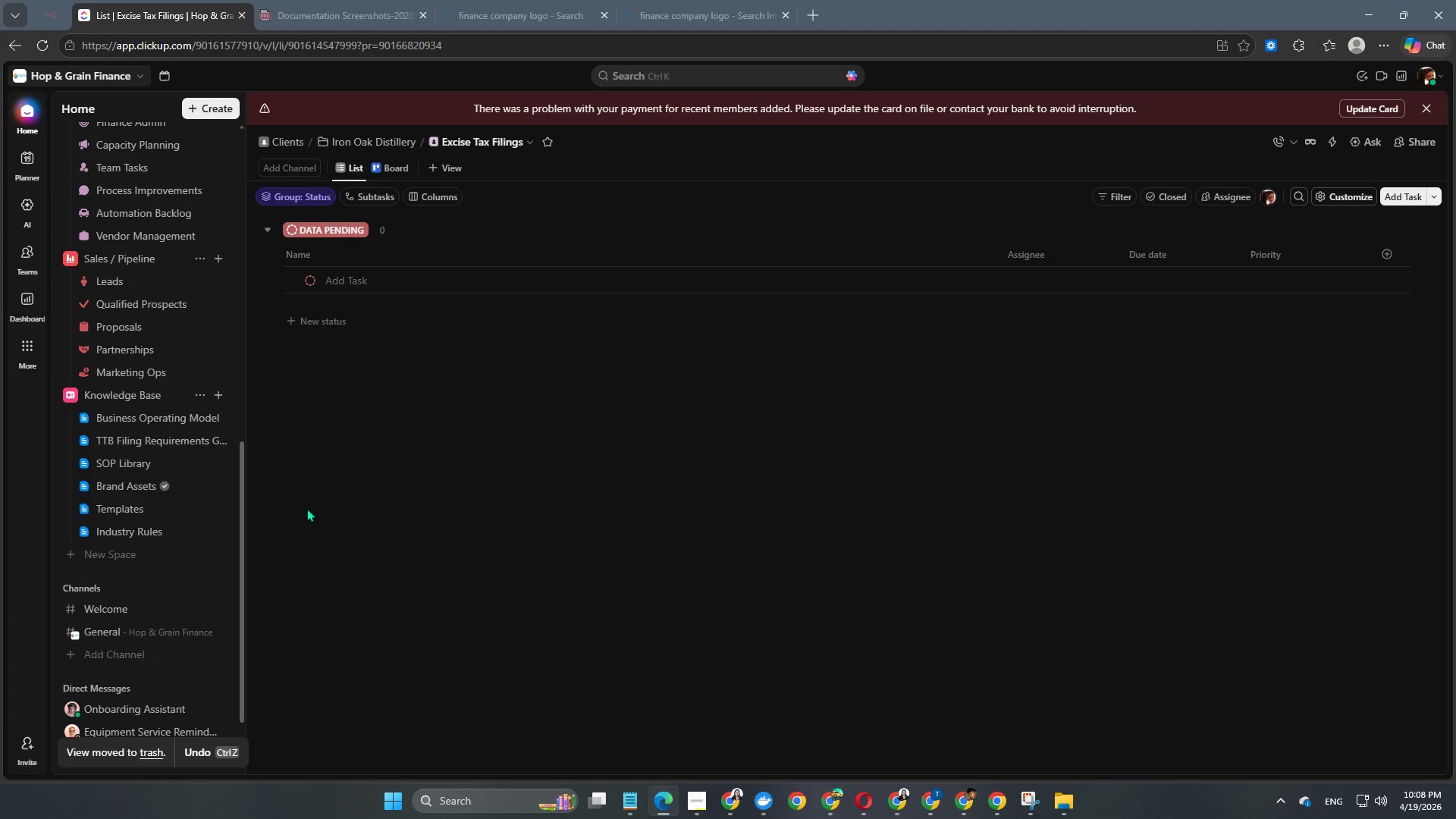 
scroll: coordinate [226, 548], scroll_direction: up, amount: 2.0
 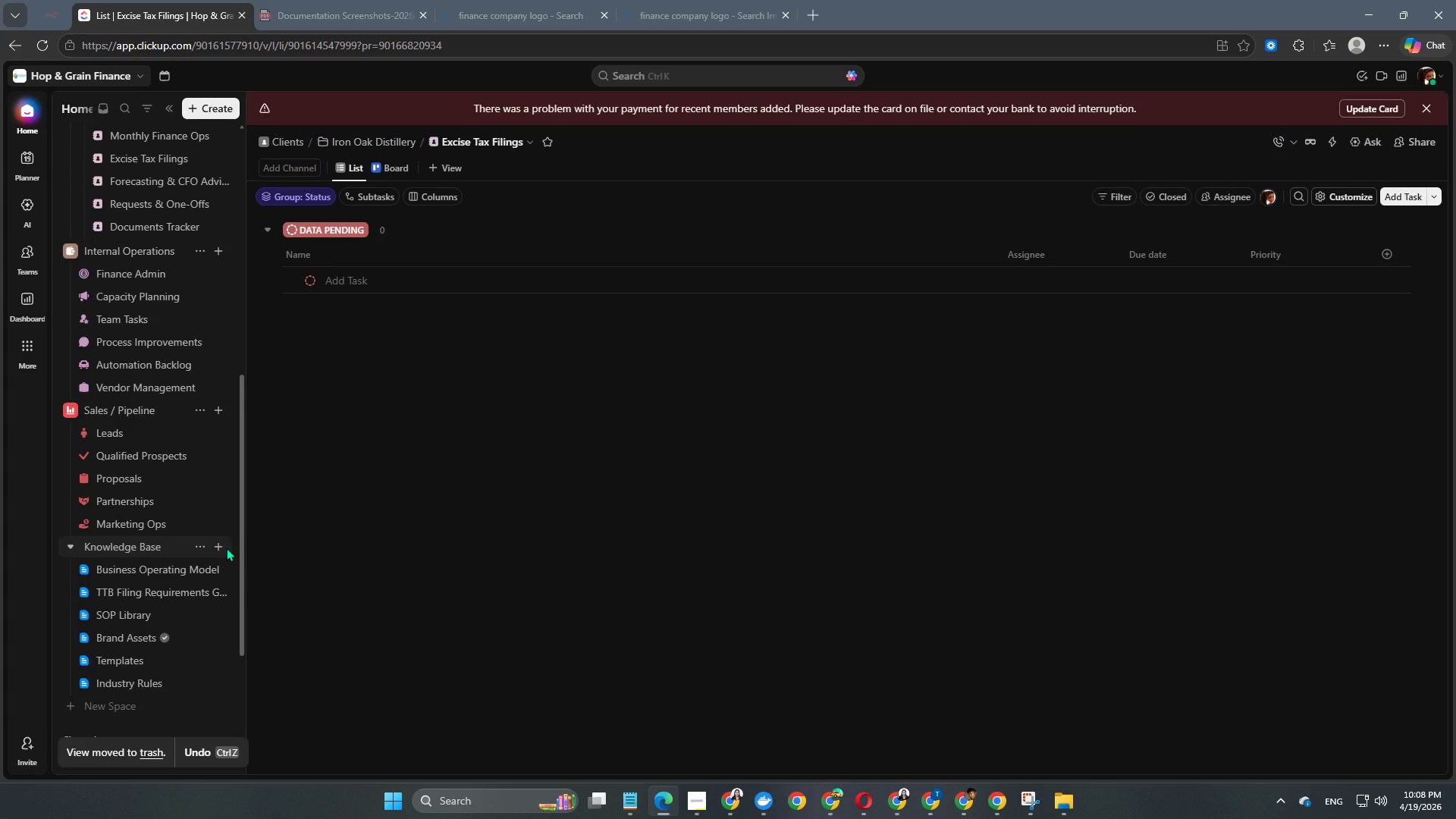 
scroll: coordinate [226, 548], scroll_direction: down, amount: 1.0
 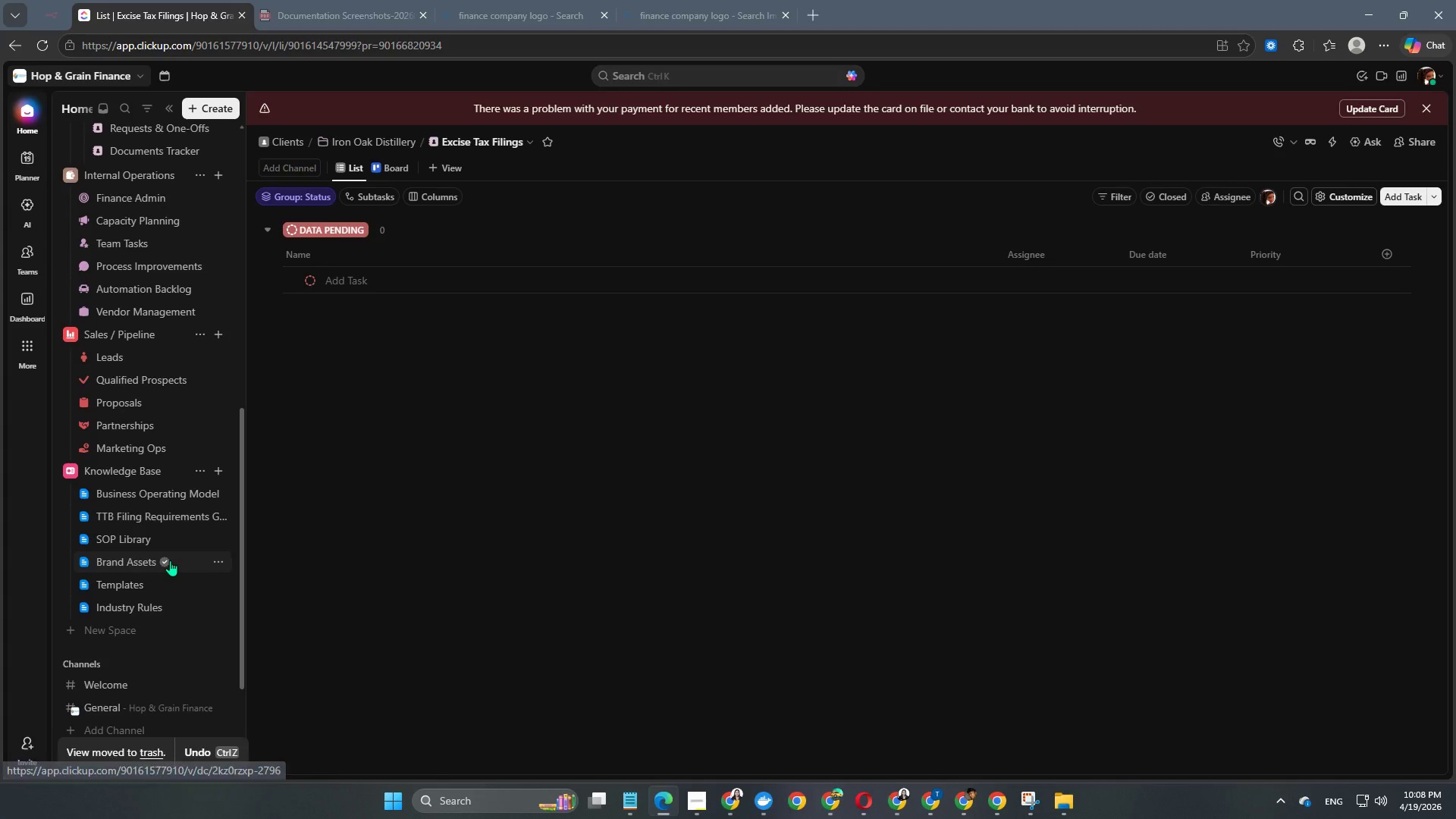 
scroll: coordinate [215, 412], scroll_direction: up, amount: 11.0
 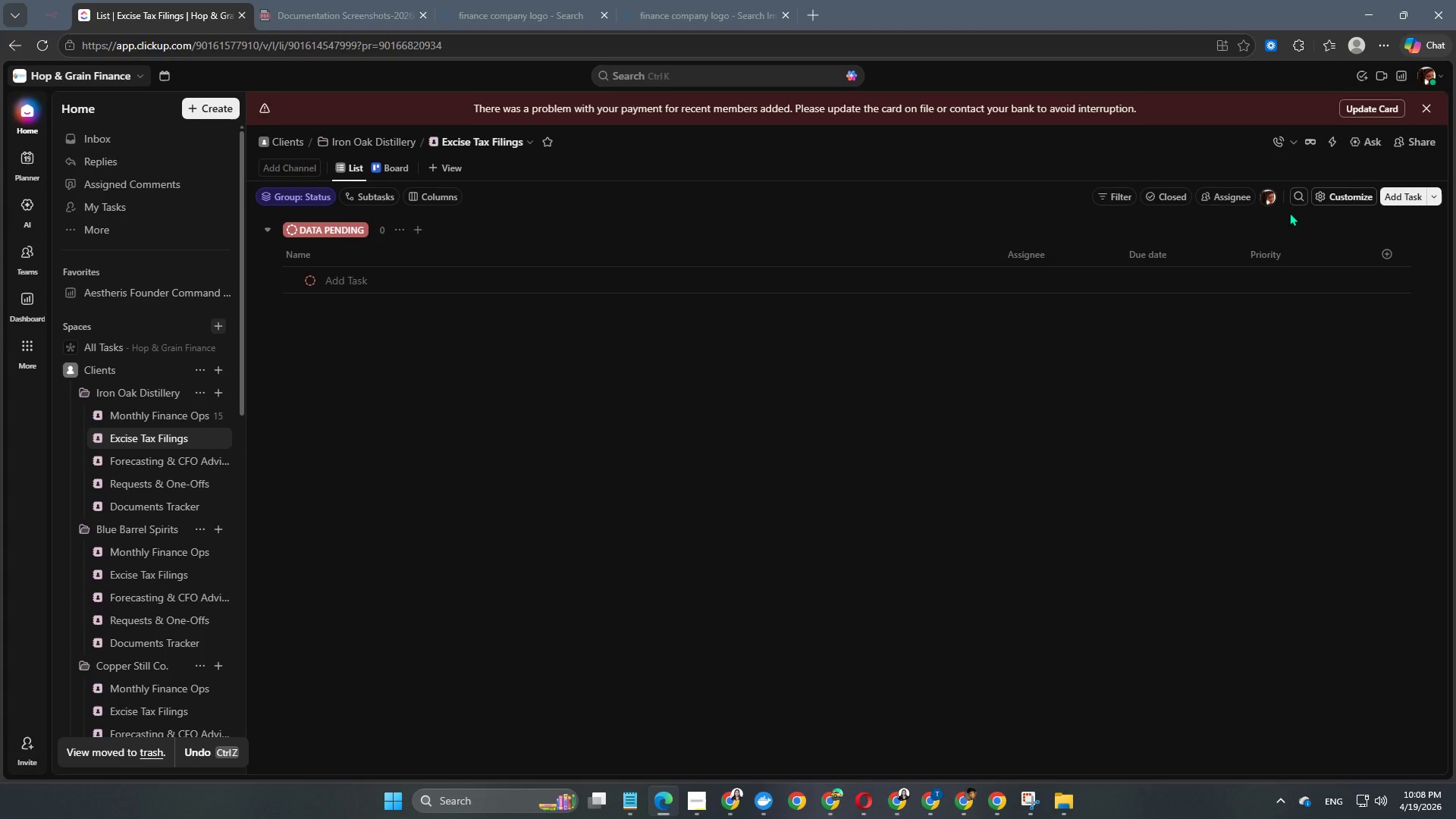 
left_click([1342, 194])
 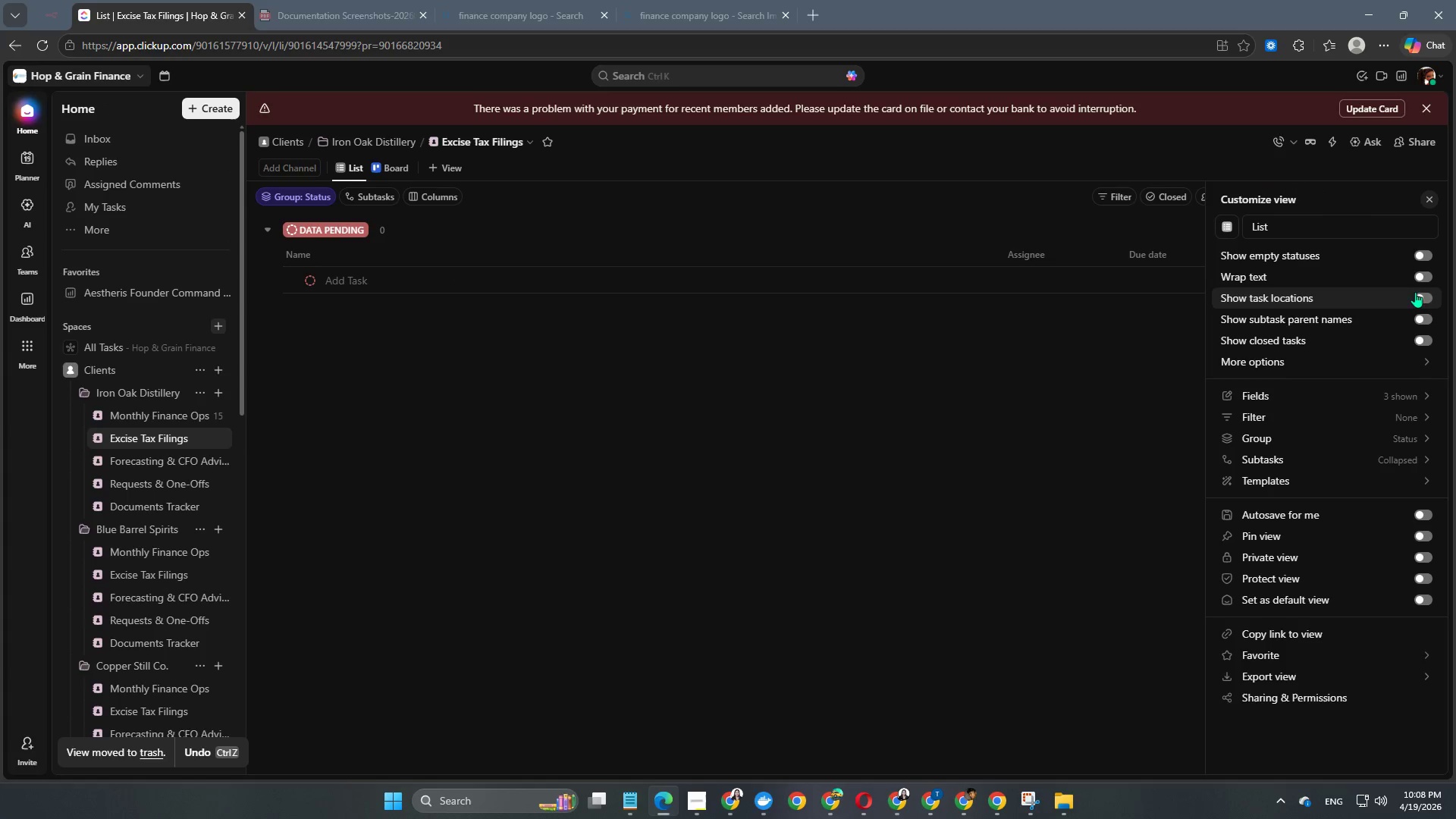 
left_click([1421, 271])
 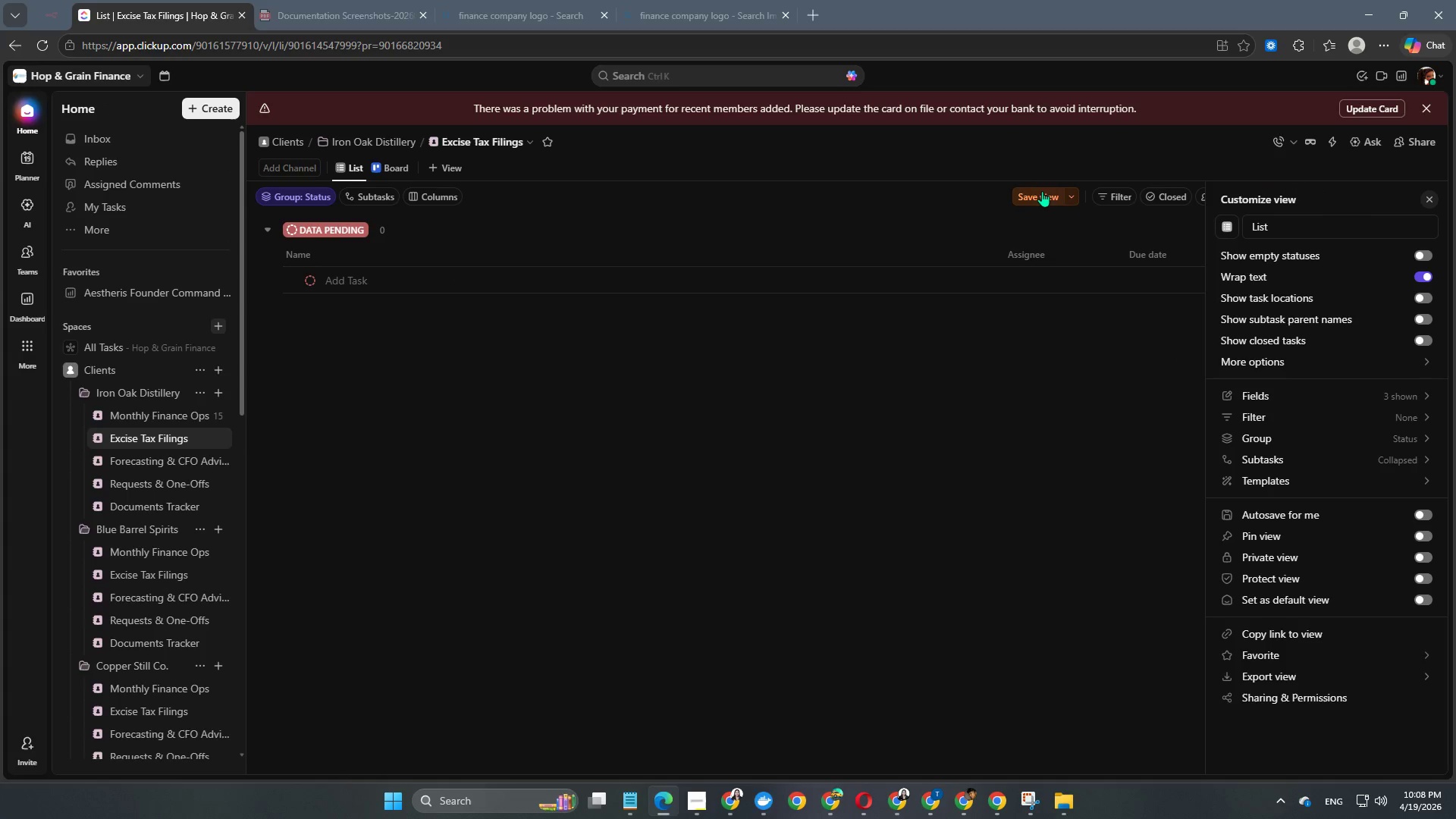 
left_click([1040, 191])
 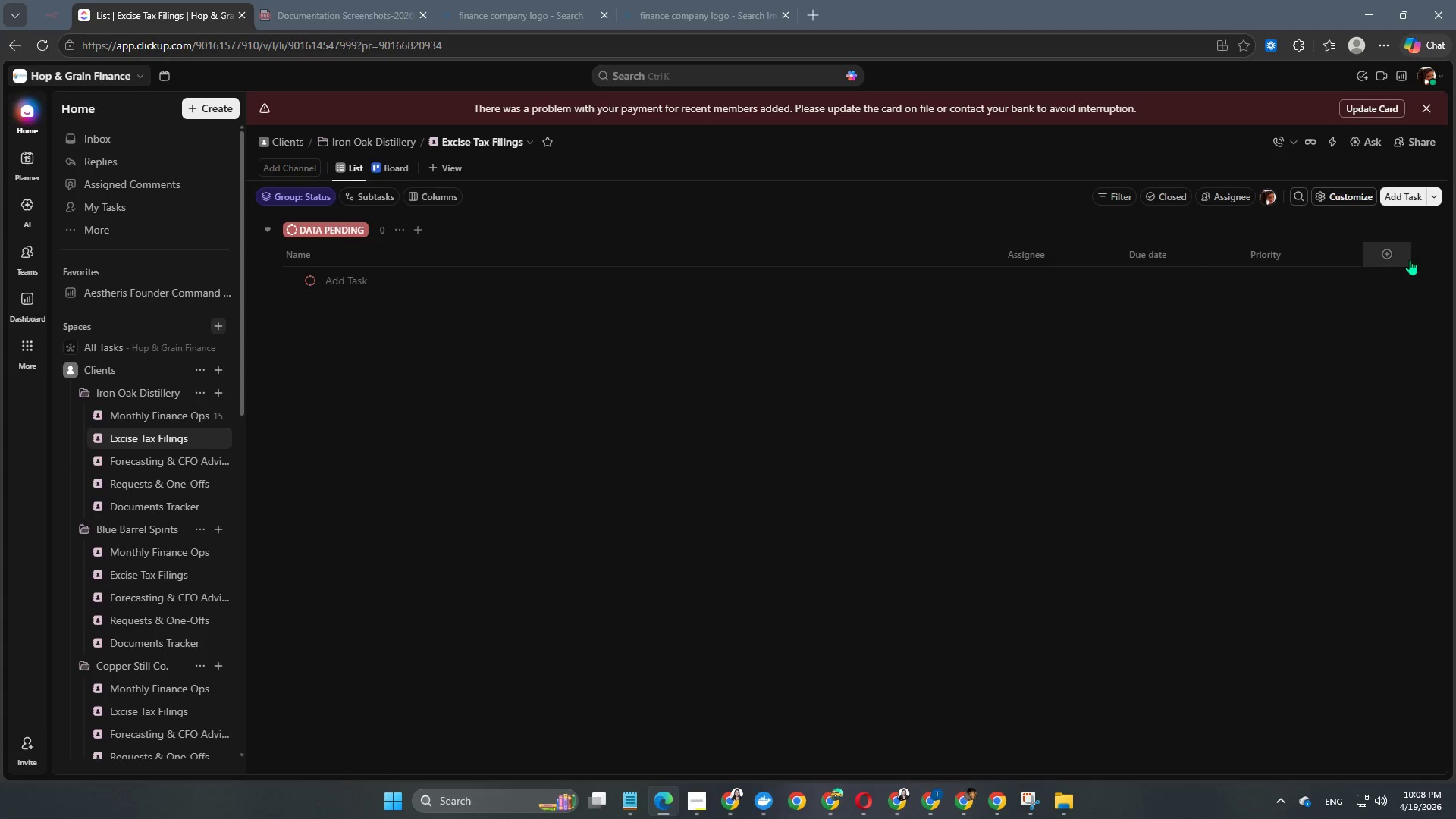 
left_click([1395, 254])
 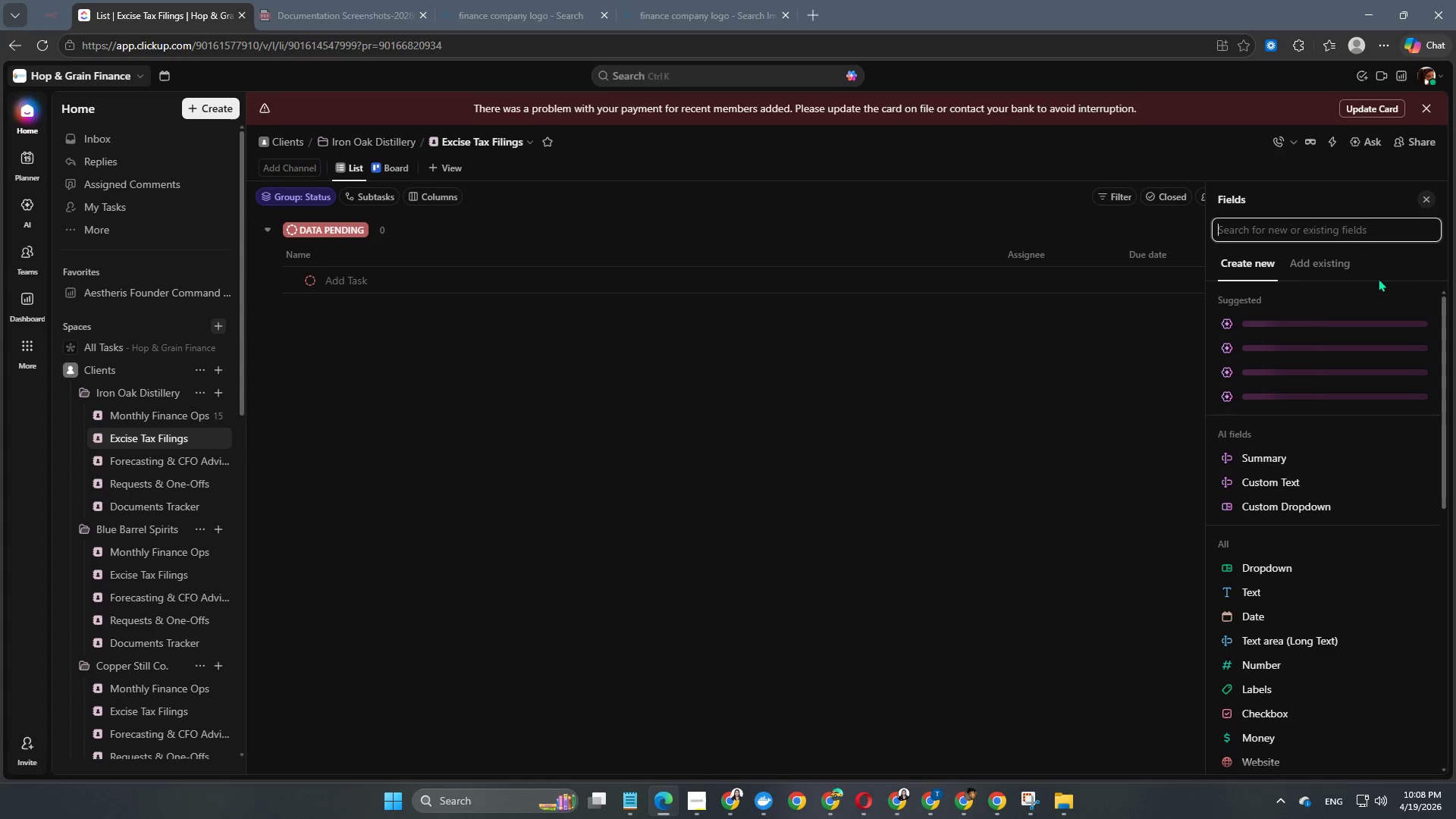 
left_click([1348, 265])
 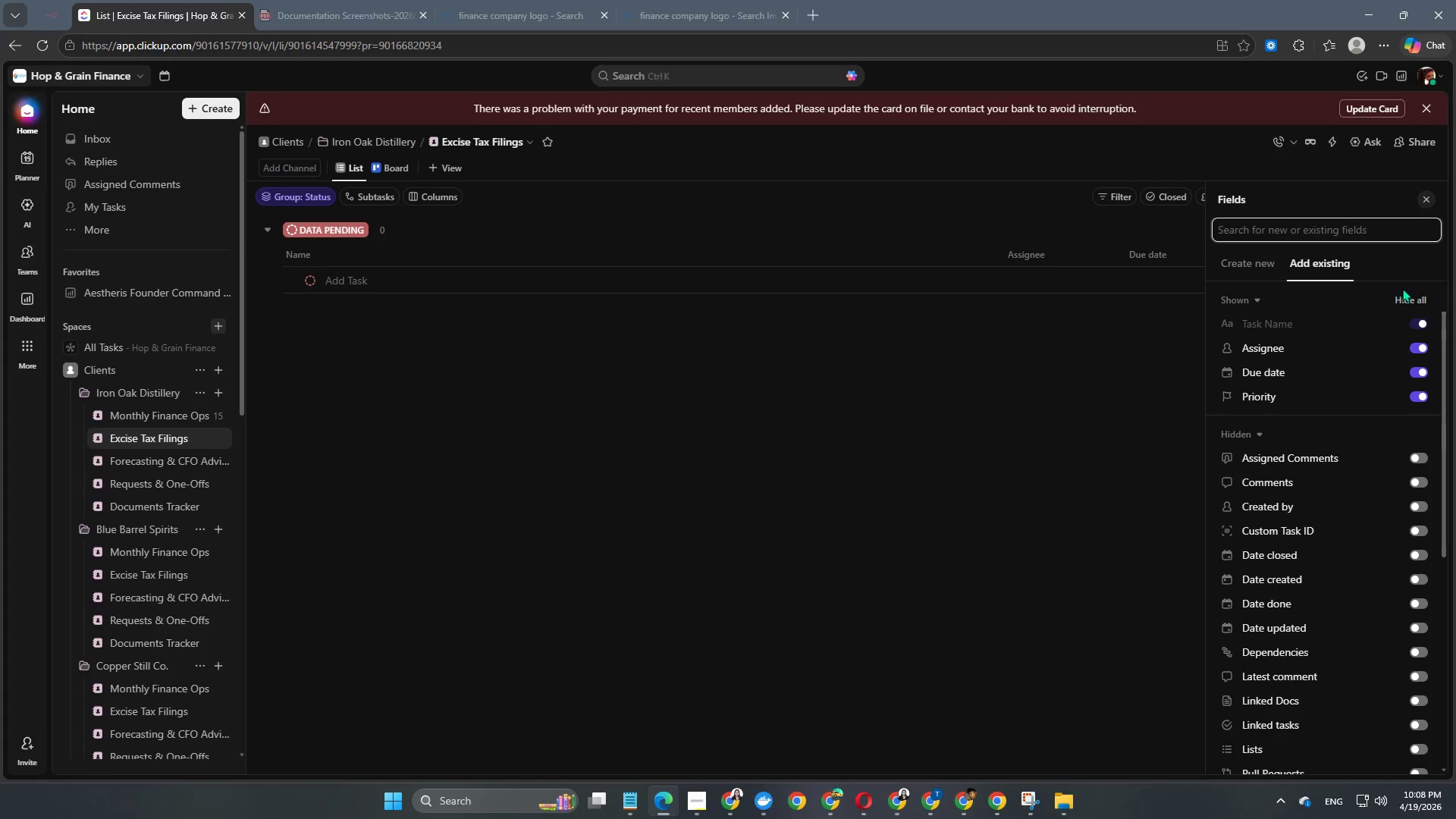 
left_click([1404, 296])
 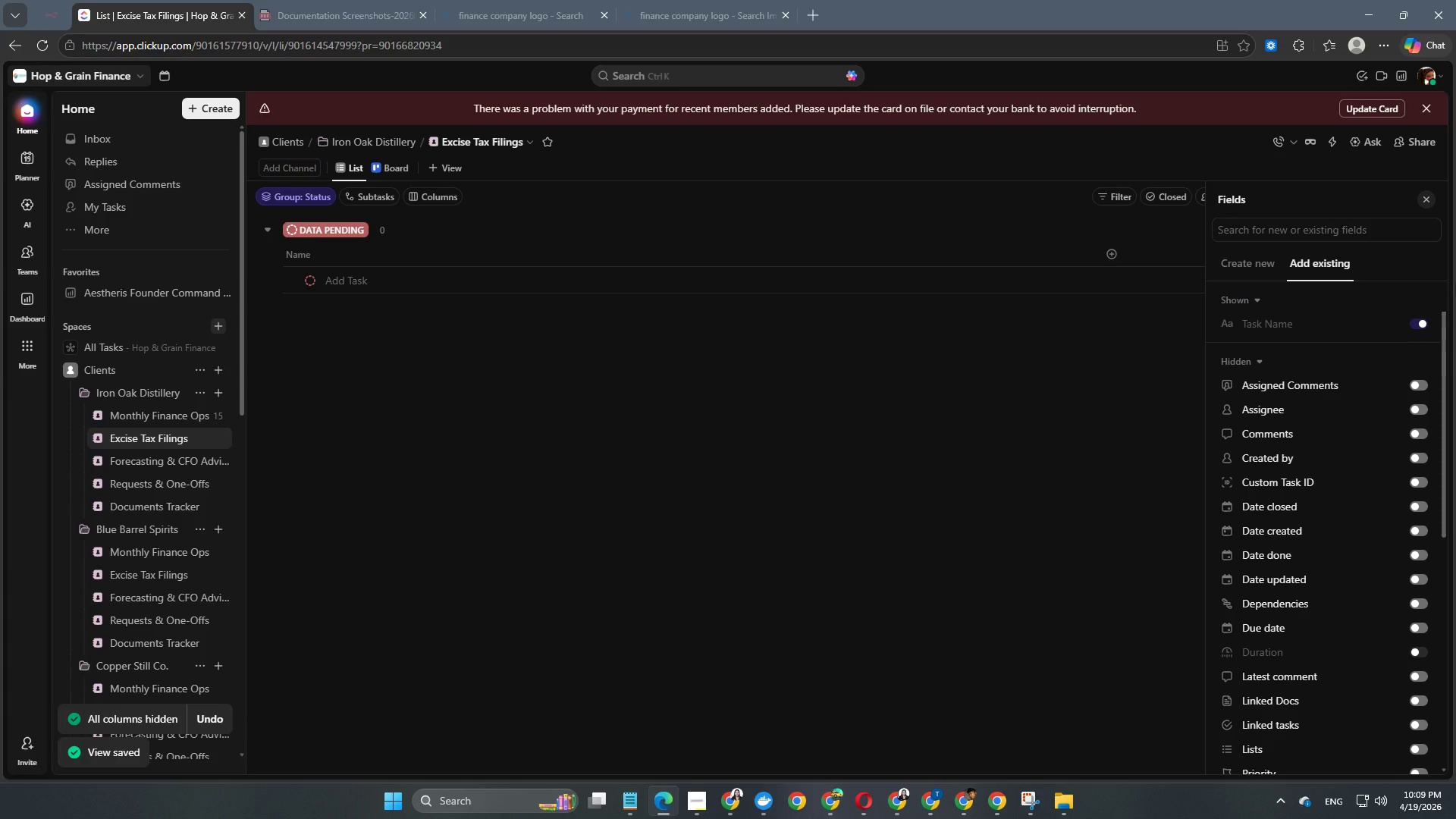 
scroll: coordinate [1375, 472], scroll_direction: down, amount: 10.0
 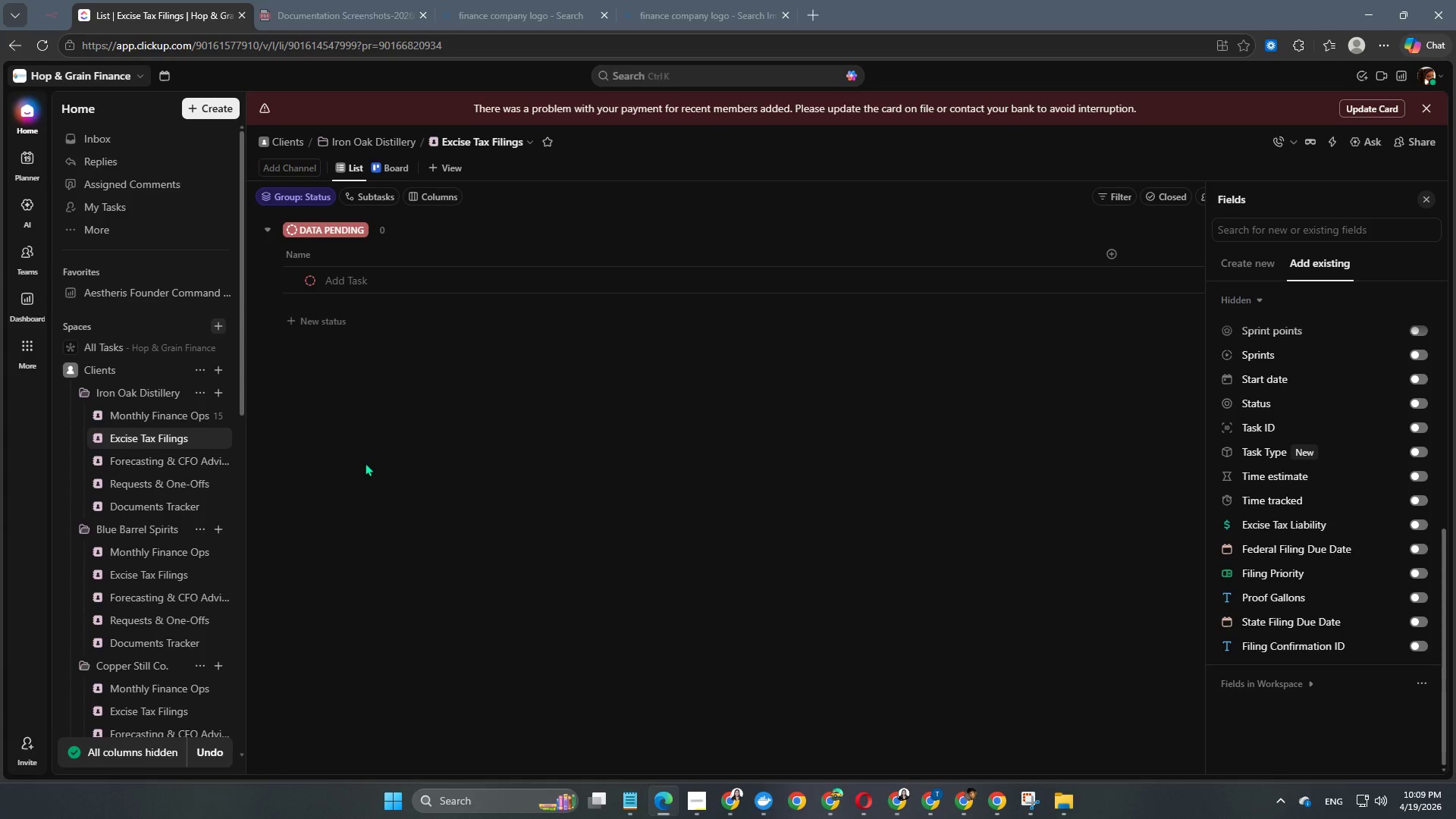 
left_click([165, 420])
 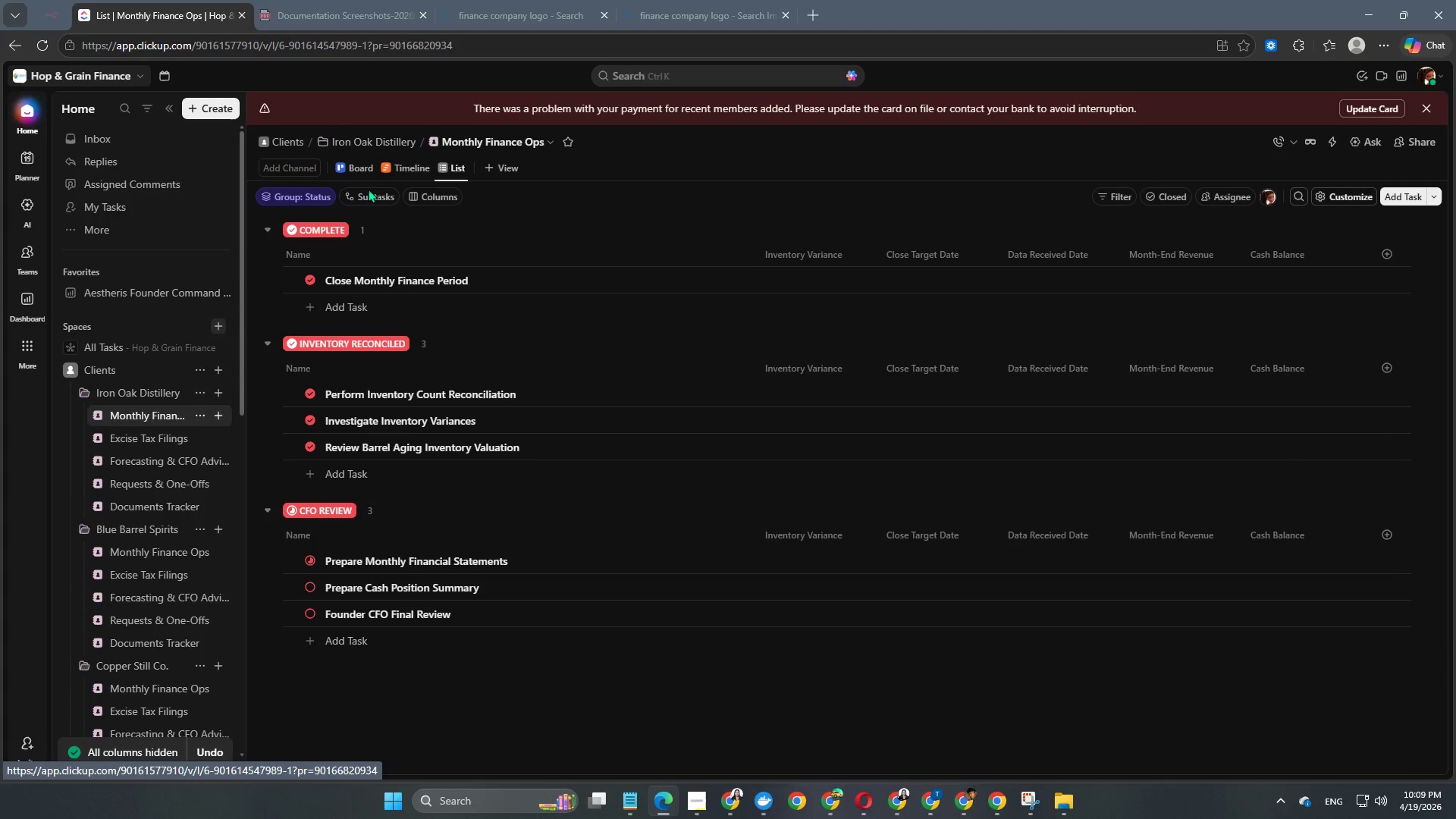 
left_click([396, 168])
 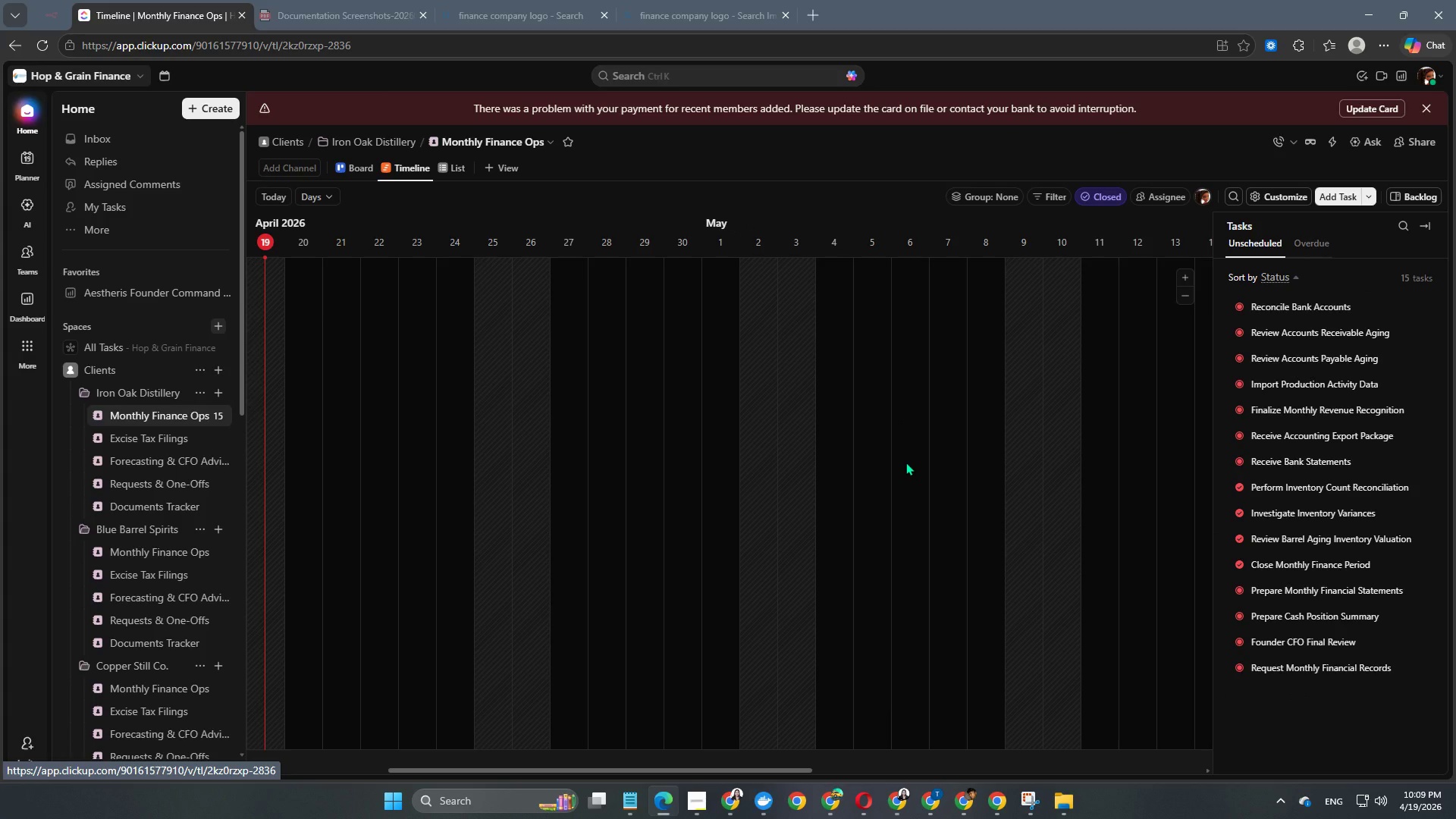 
scroll: coordinate [905, 462], scroll_direction: down, amount: 4.0
 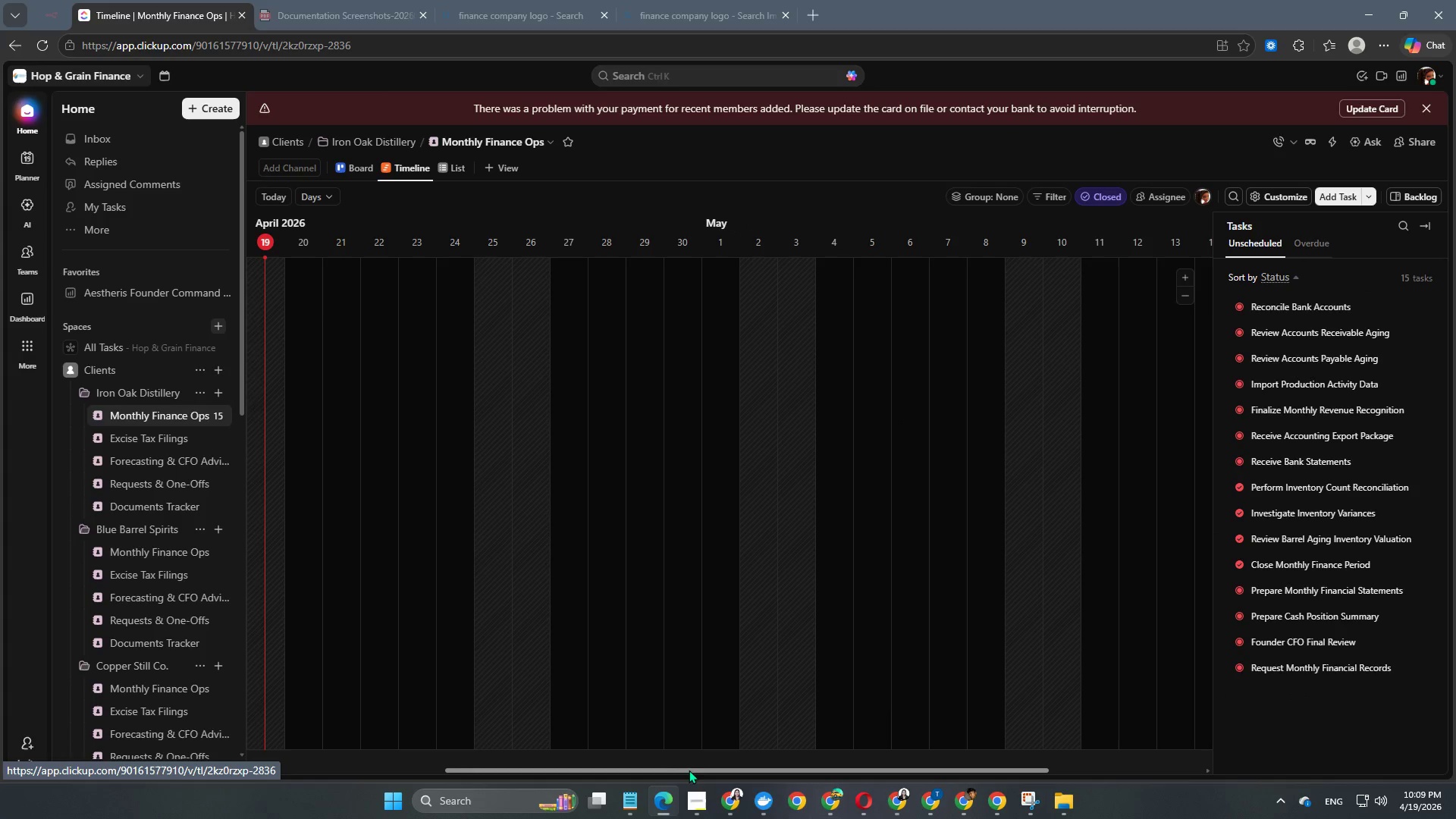 
left_click_drag(start_coordinate=[689, 772], to_coordinate=[448, 766])
 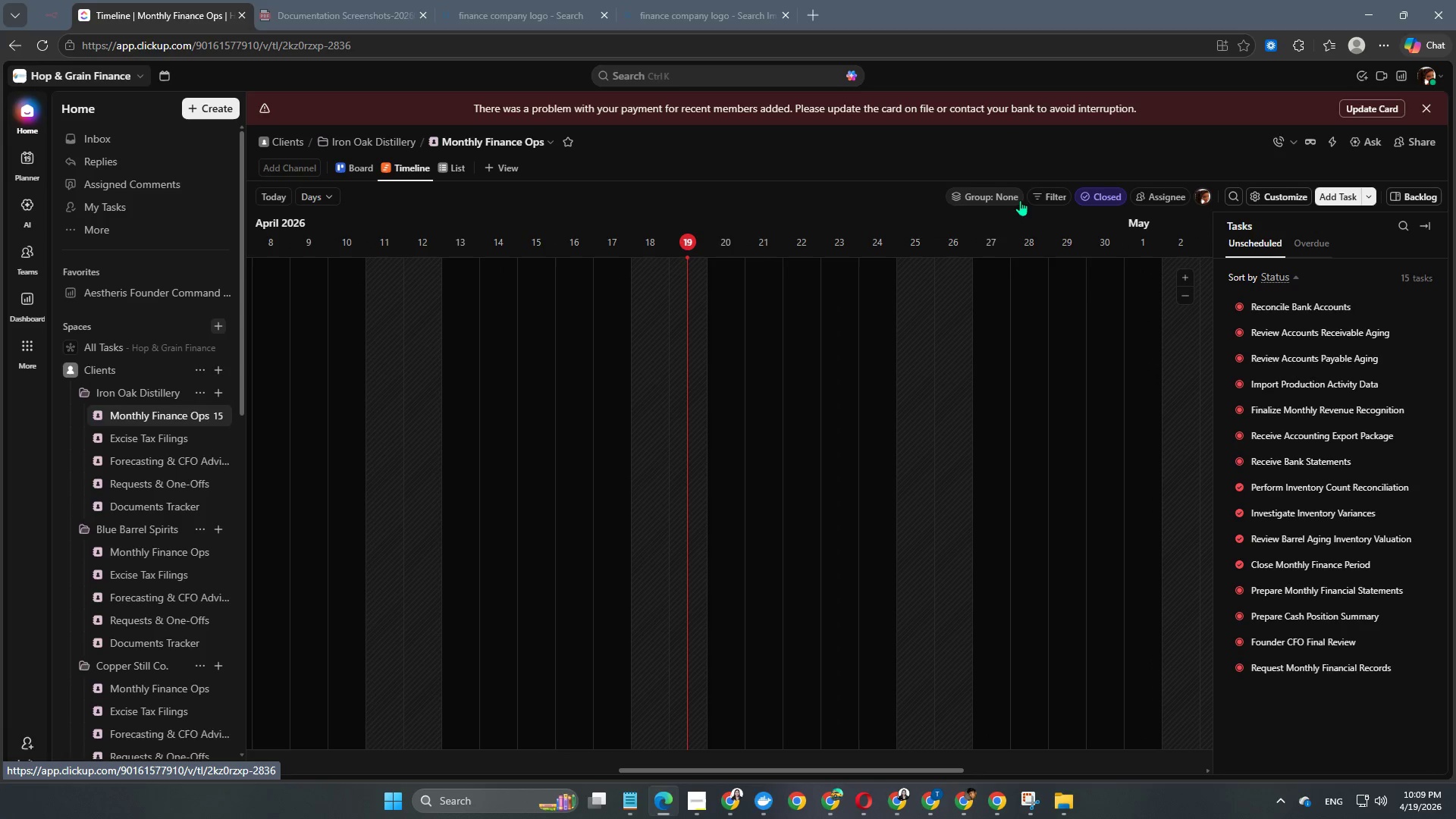 
left_click([998, 196])
 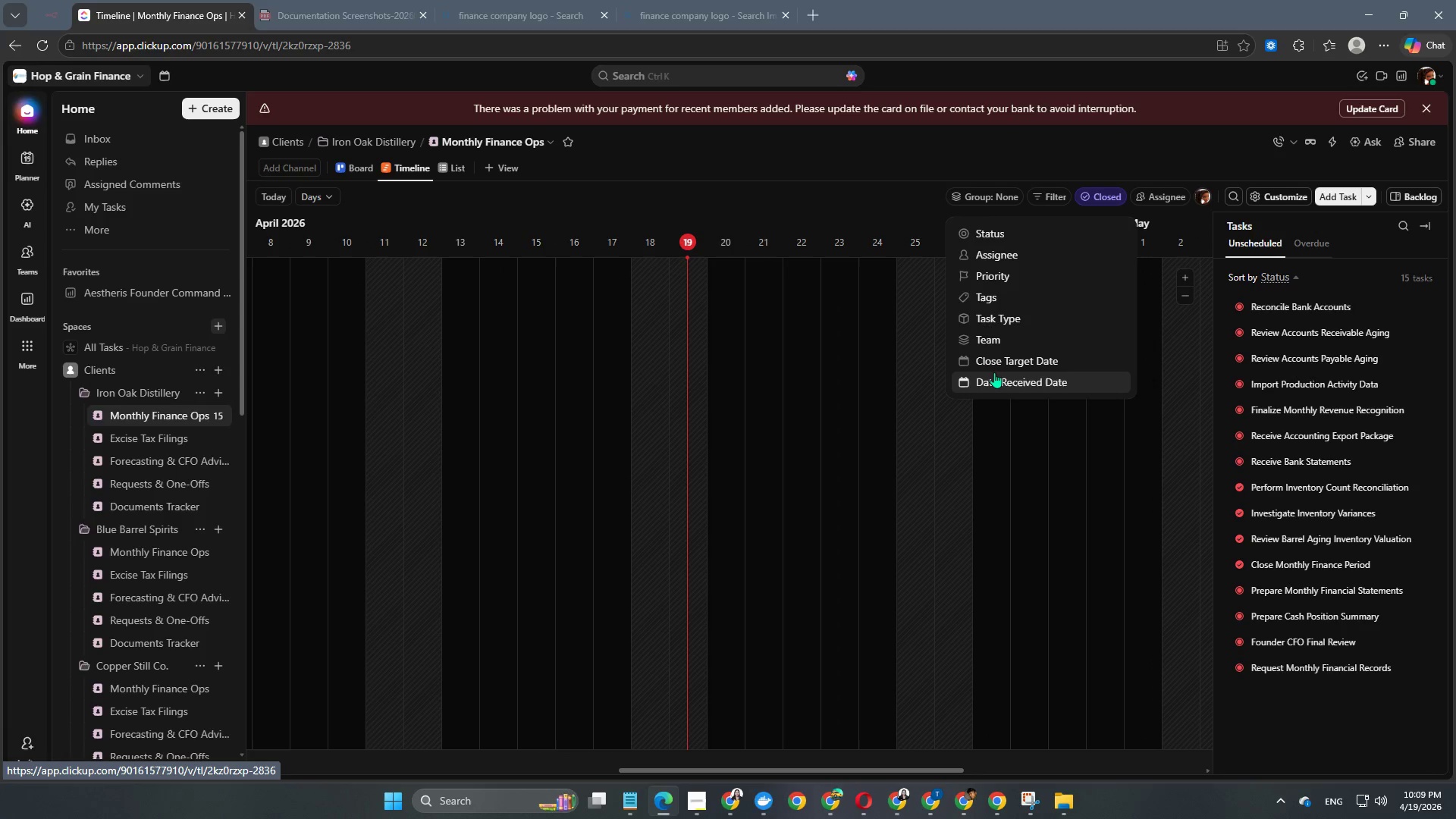 
wait(7.2)
 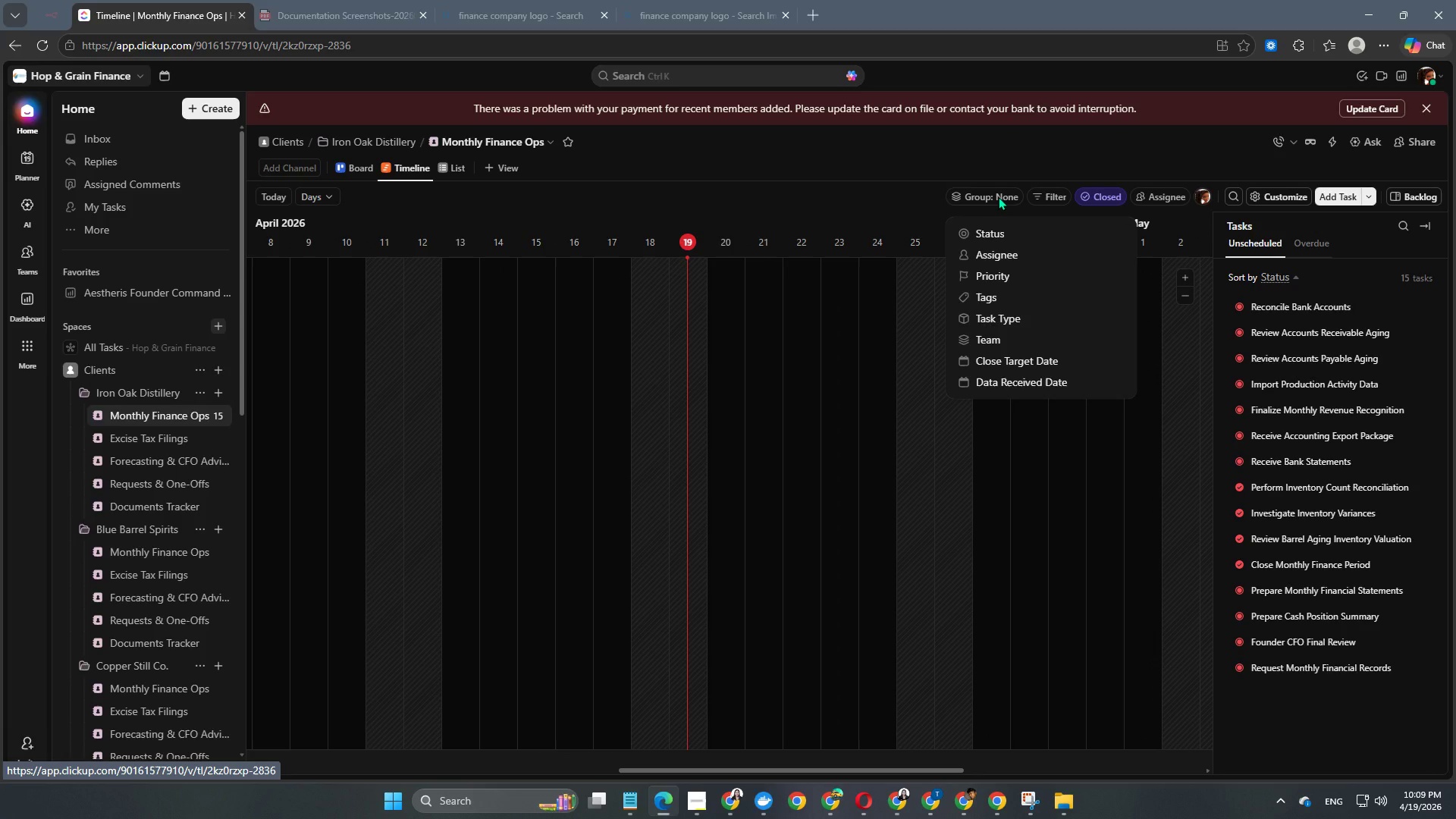 
left_click([1006, 368])
 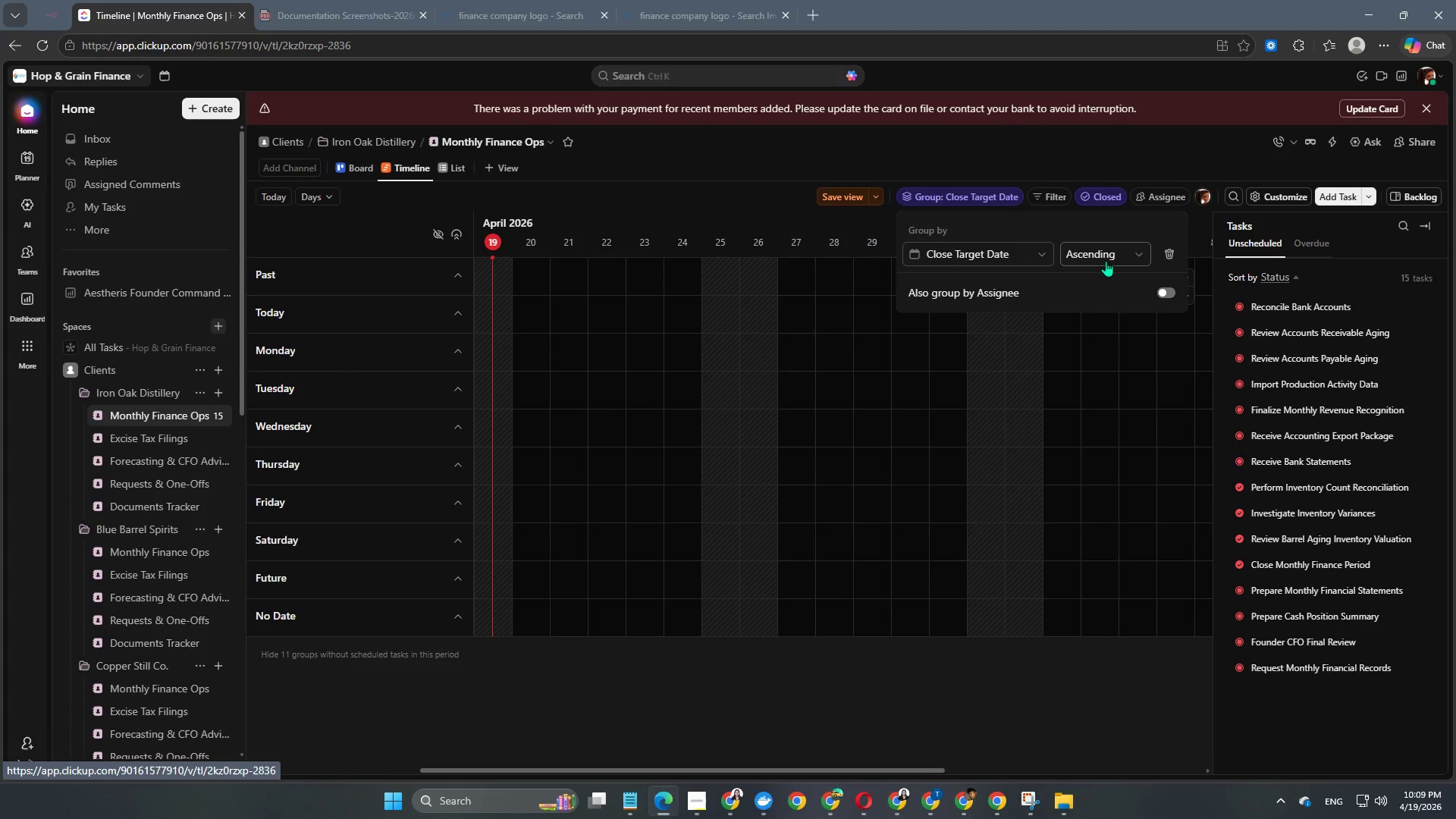 
wait(6.66)
 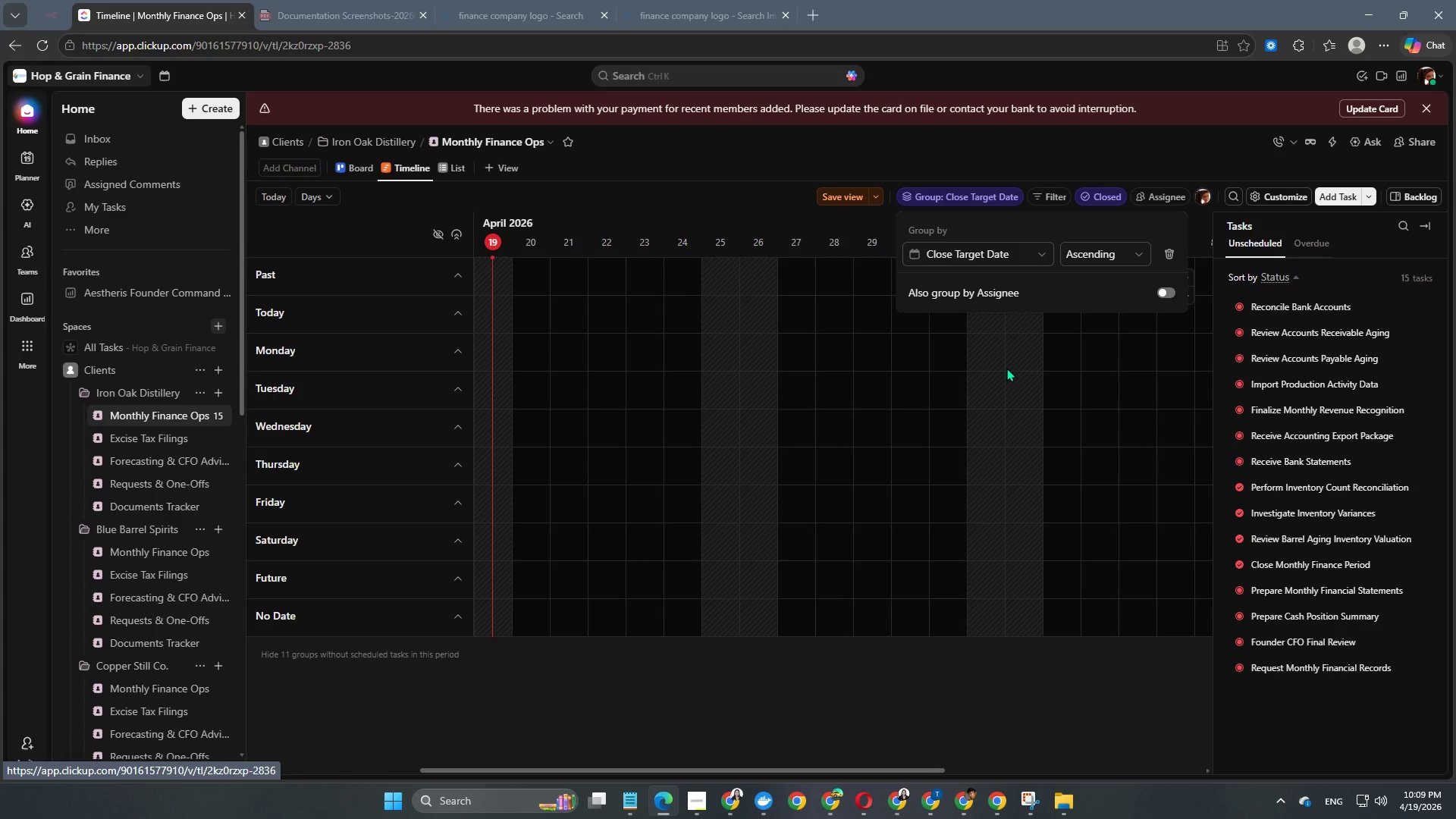 
left_click([1119, 262])
 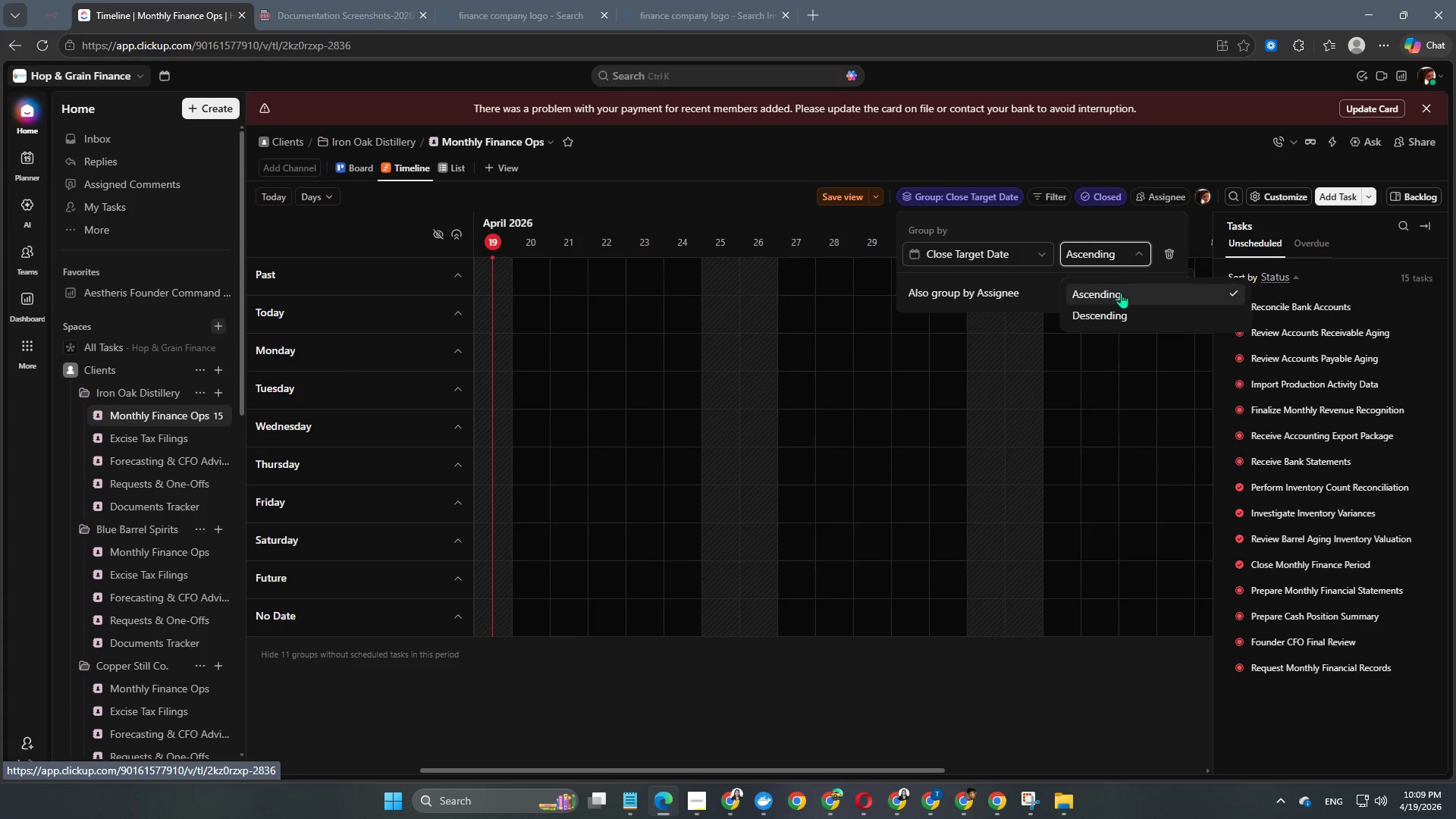 
left_click([1119, 307])
 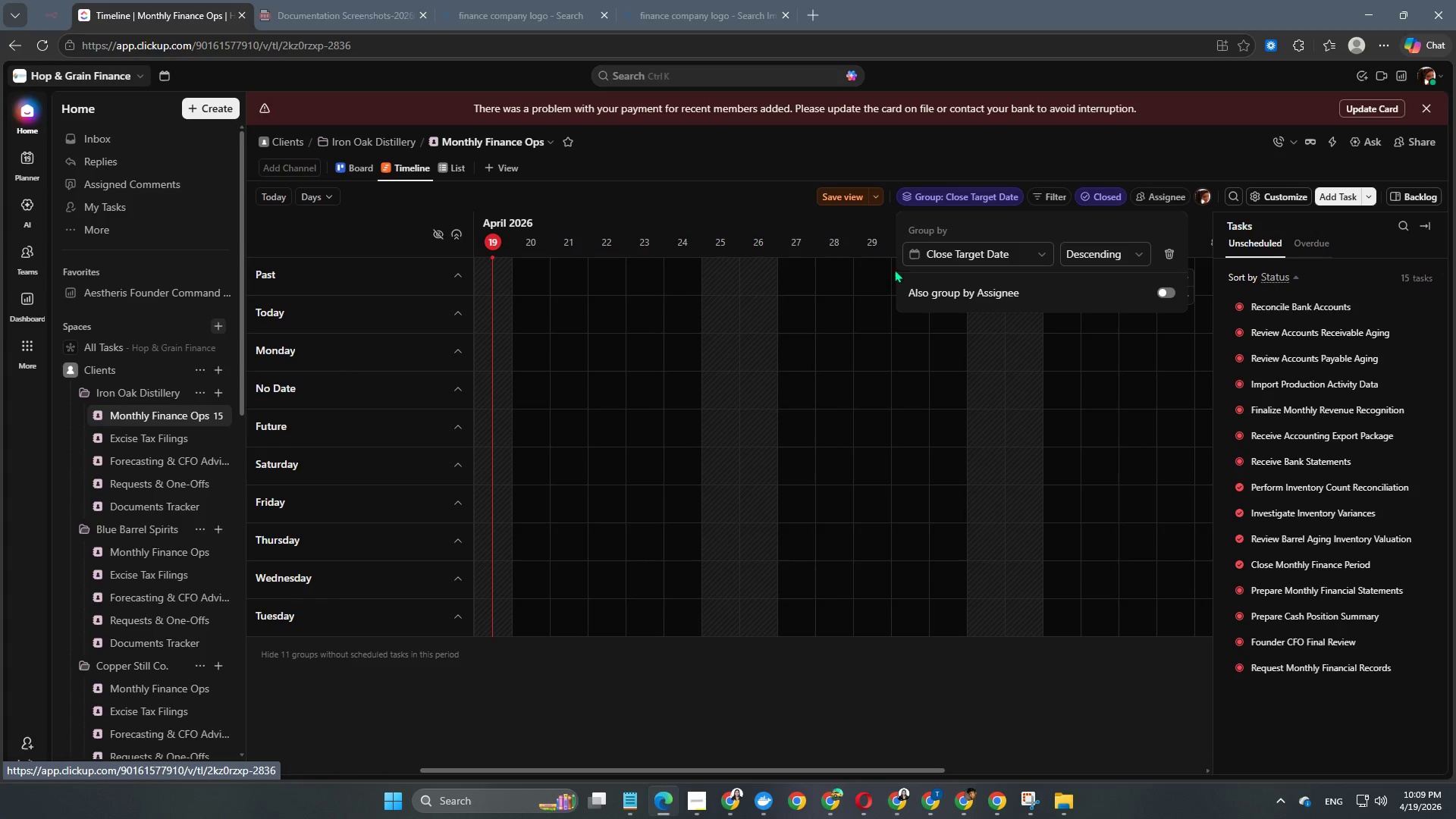 
scroll: coordinate [788, 426], scroll_direction: down, amount: 3.0
 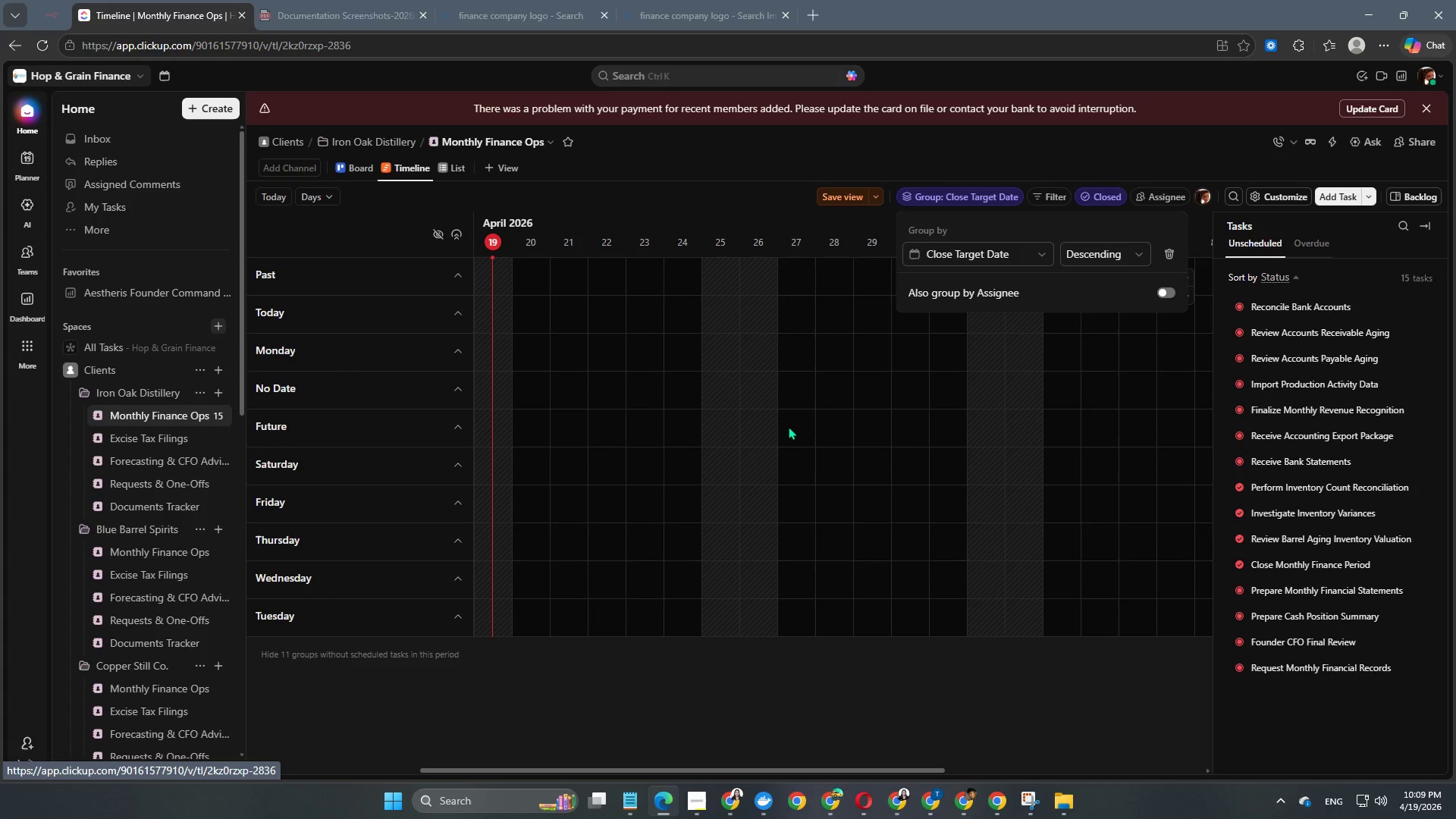 
scroll: coordinate [788, 426], scroll_direction: up, amount: 1.0
 